 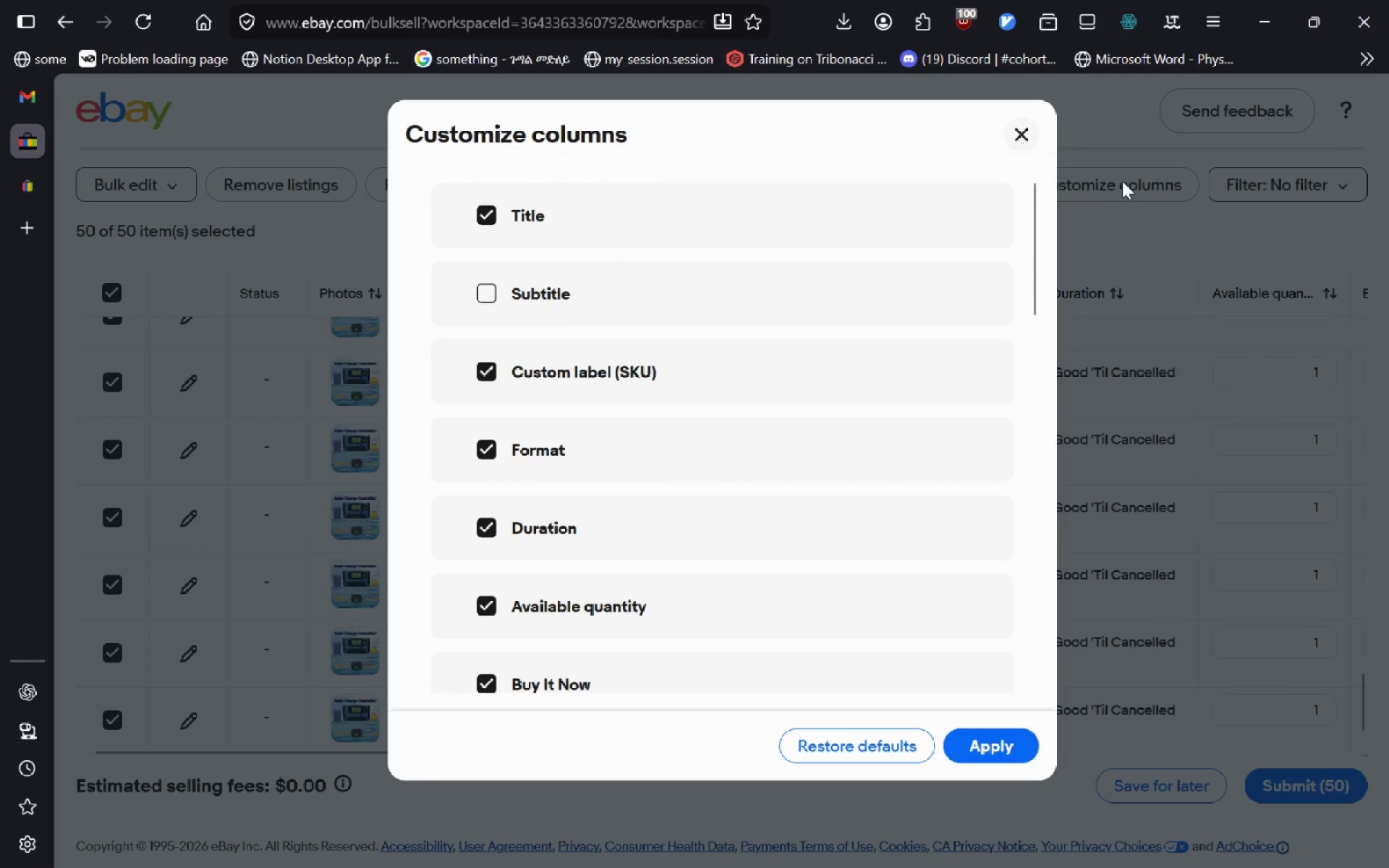 
left_click([1027, 139])
 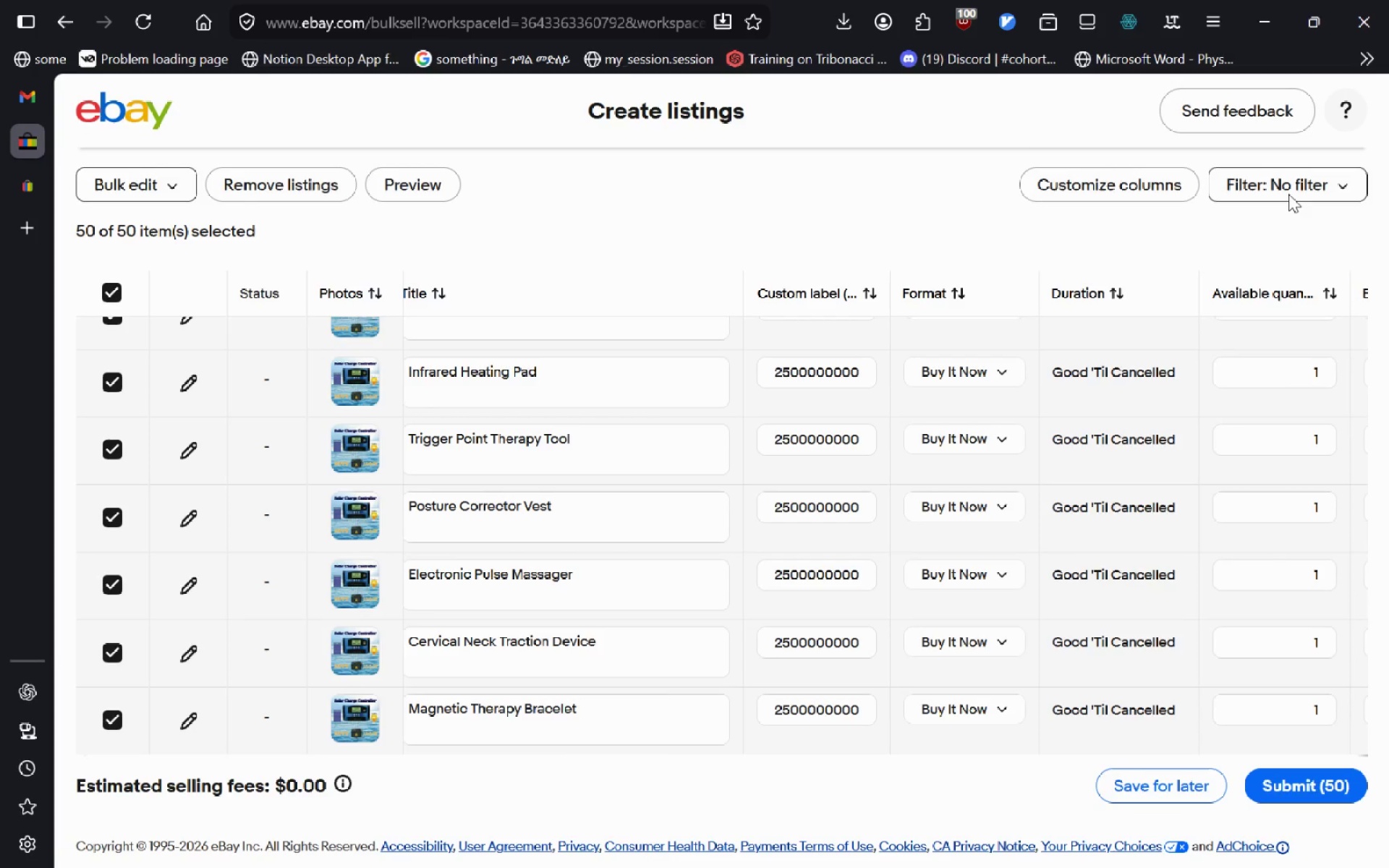 
left_click([1288, 194])
 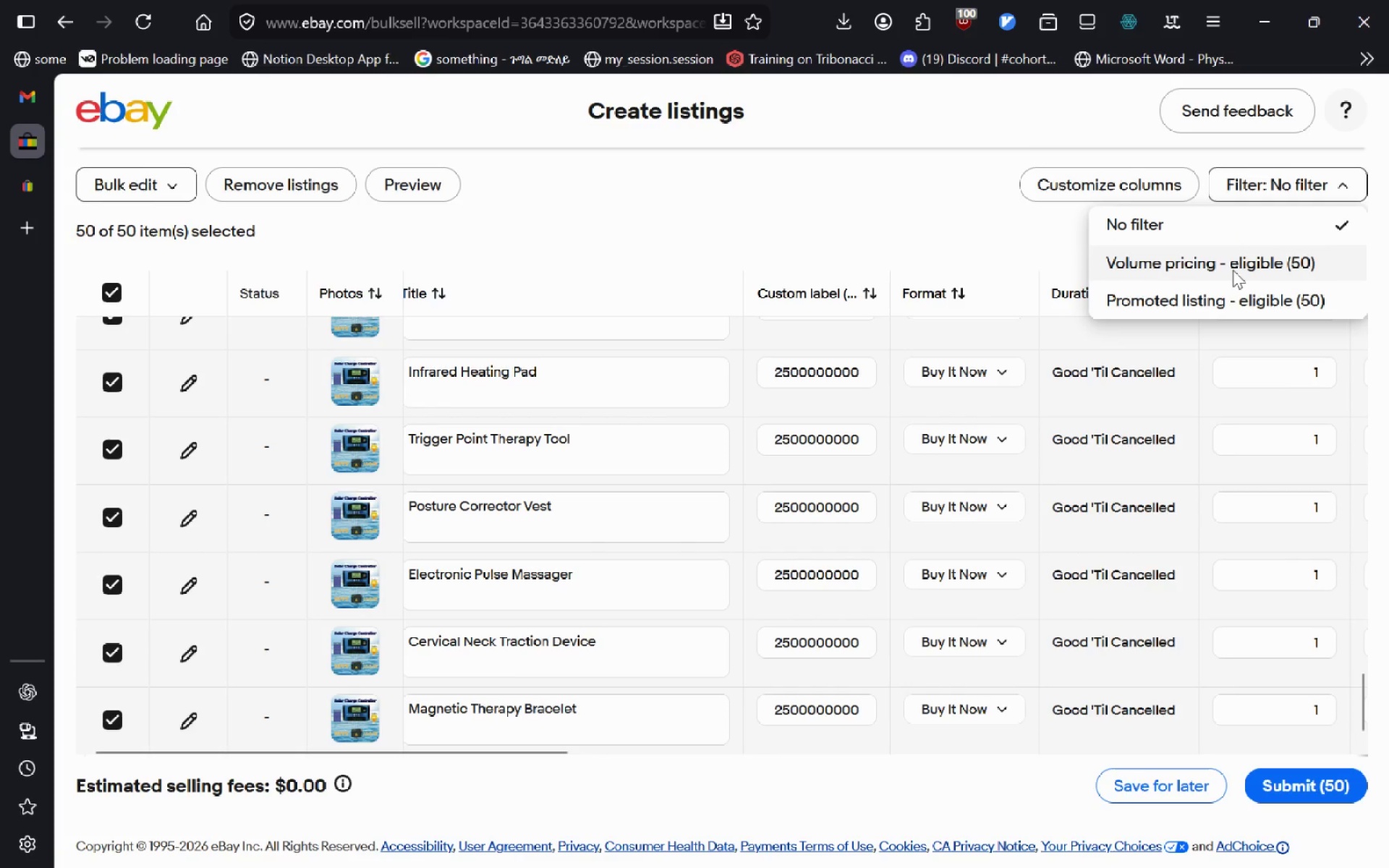 
left_click([859, 210])
 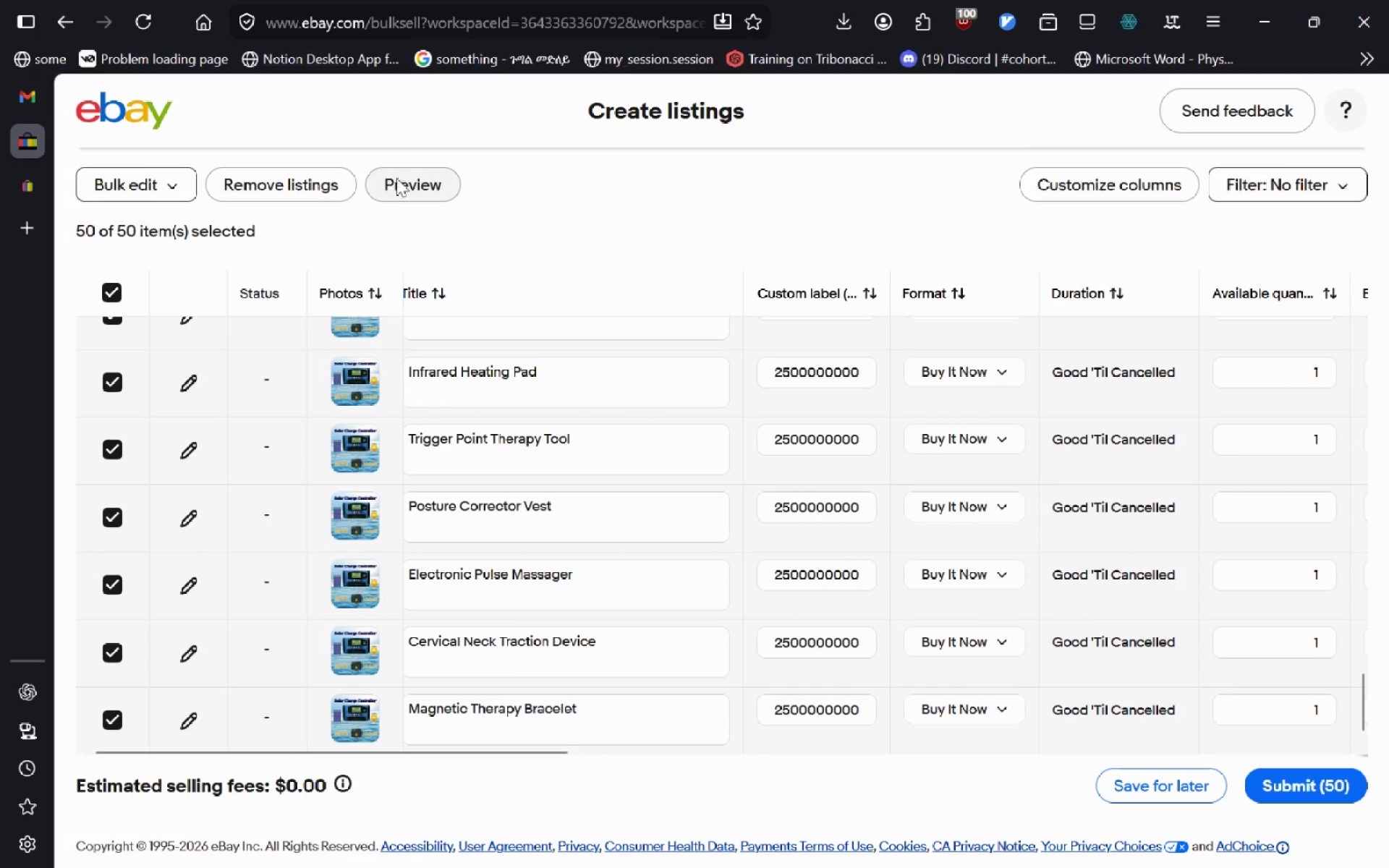 
left_click([405, 178])
 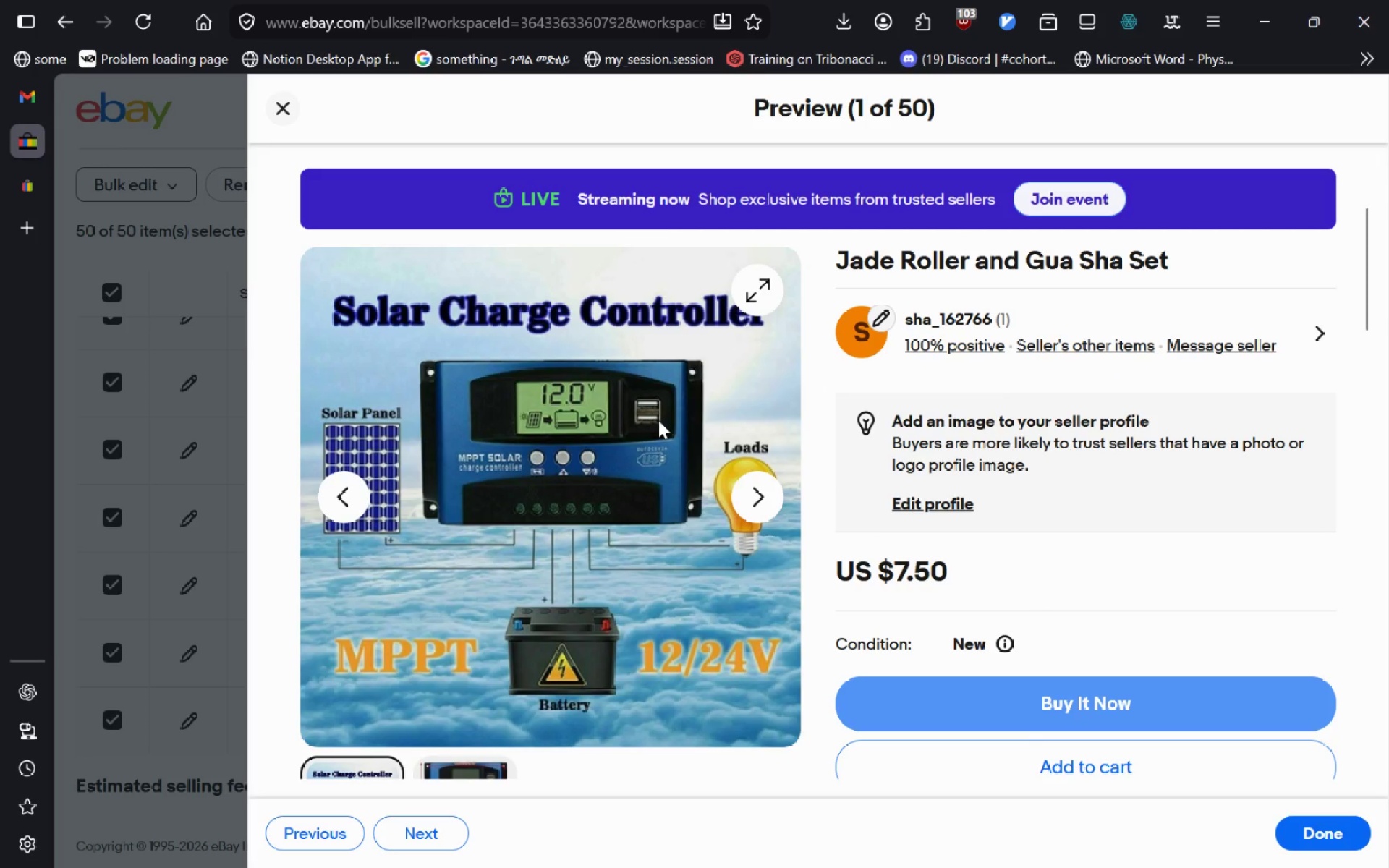 
wait(12.19)
 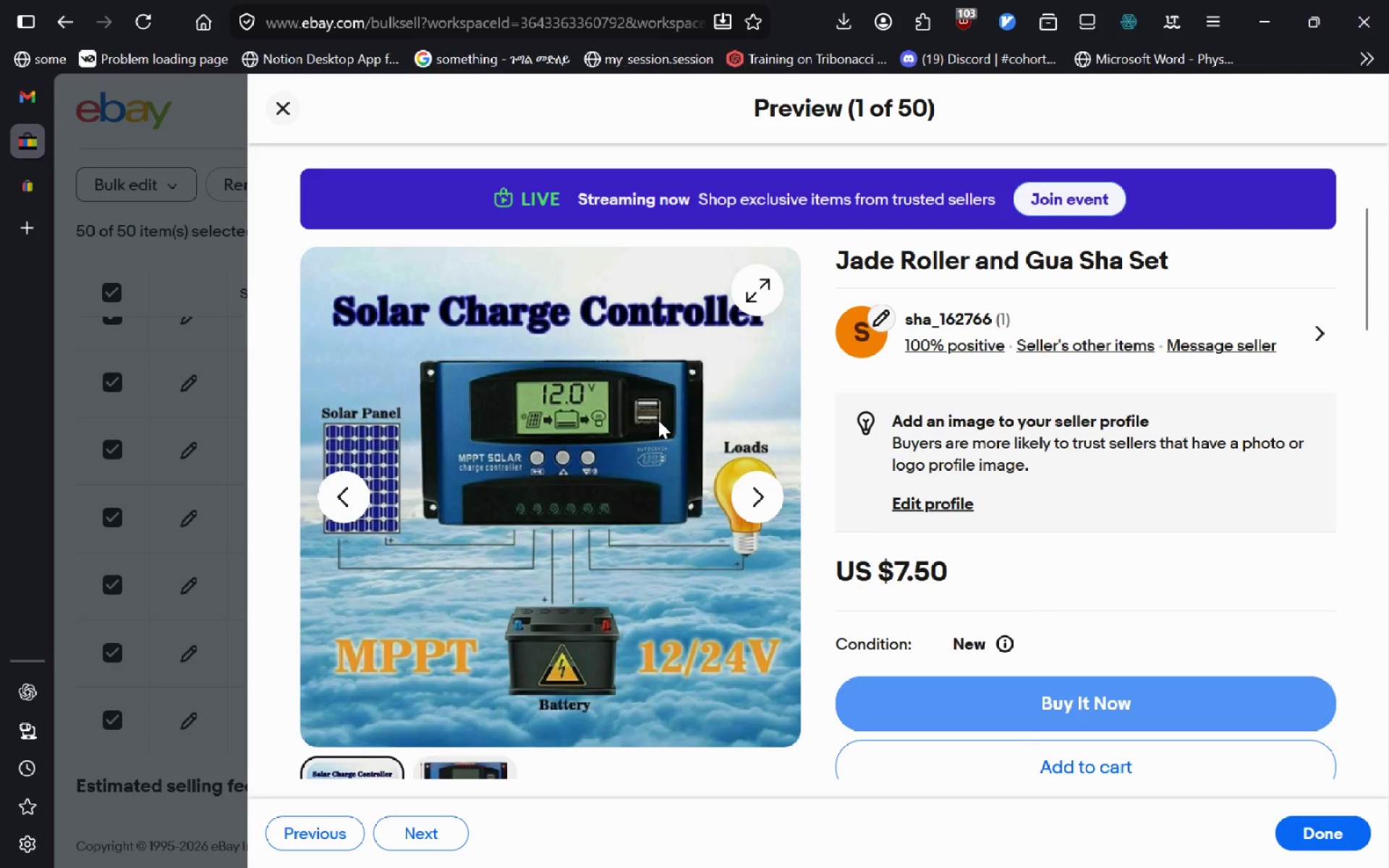 
left_click([294, 121])
 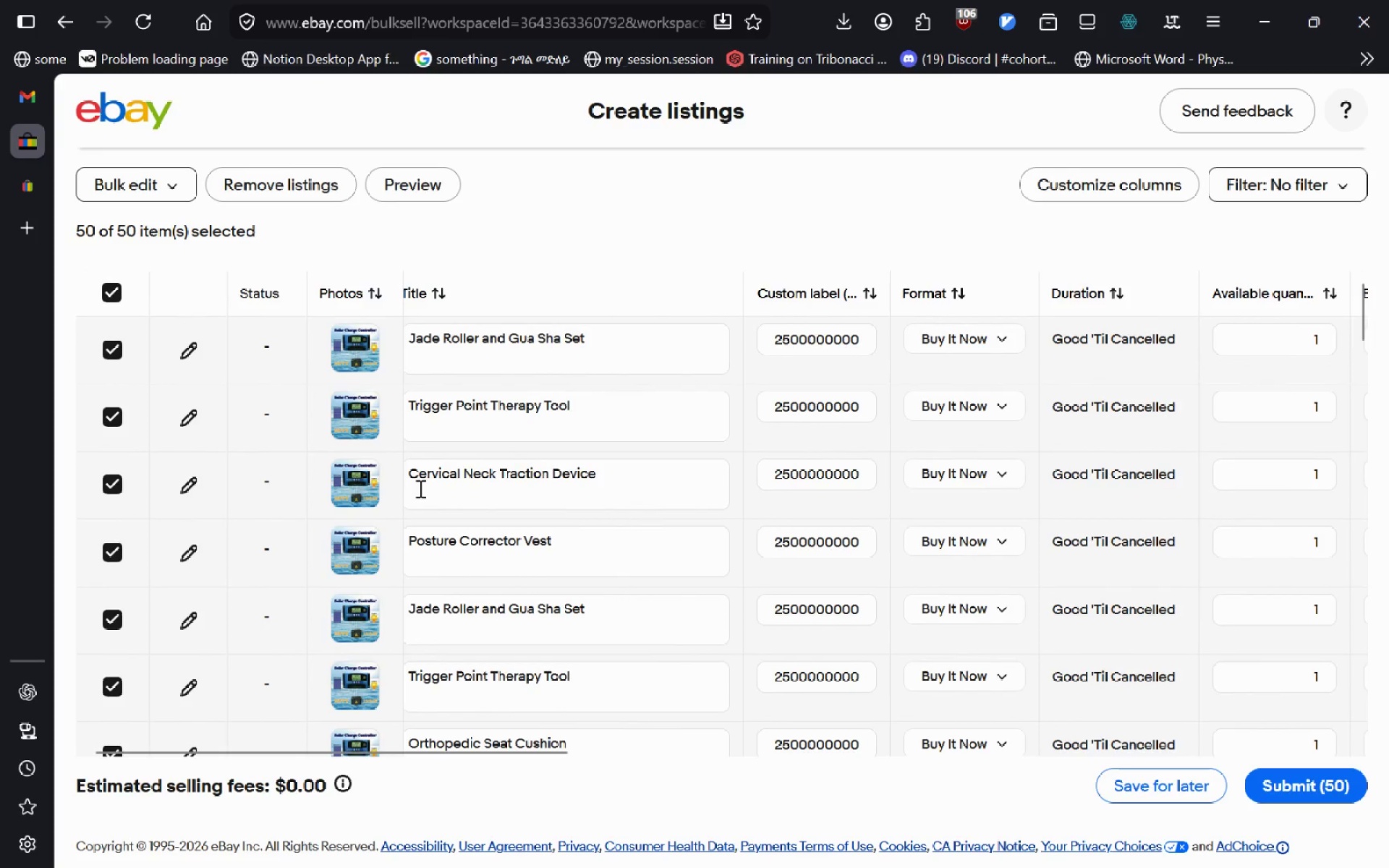 
wait(5.17)
 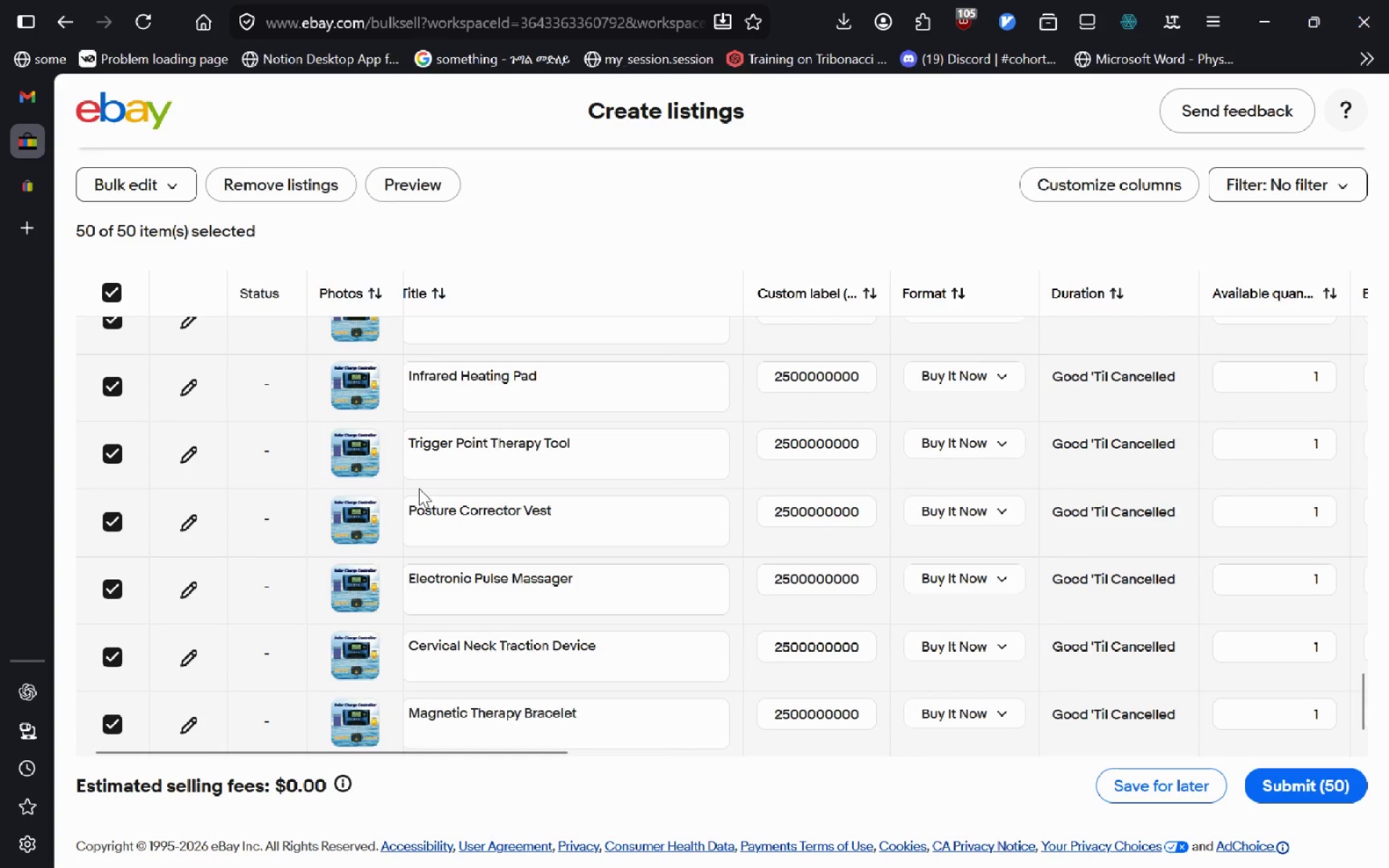 
left_click_drag(start_coordinate=[609, 339], to_coordinate=[339, 306])
 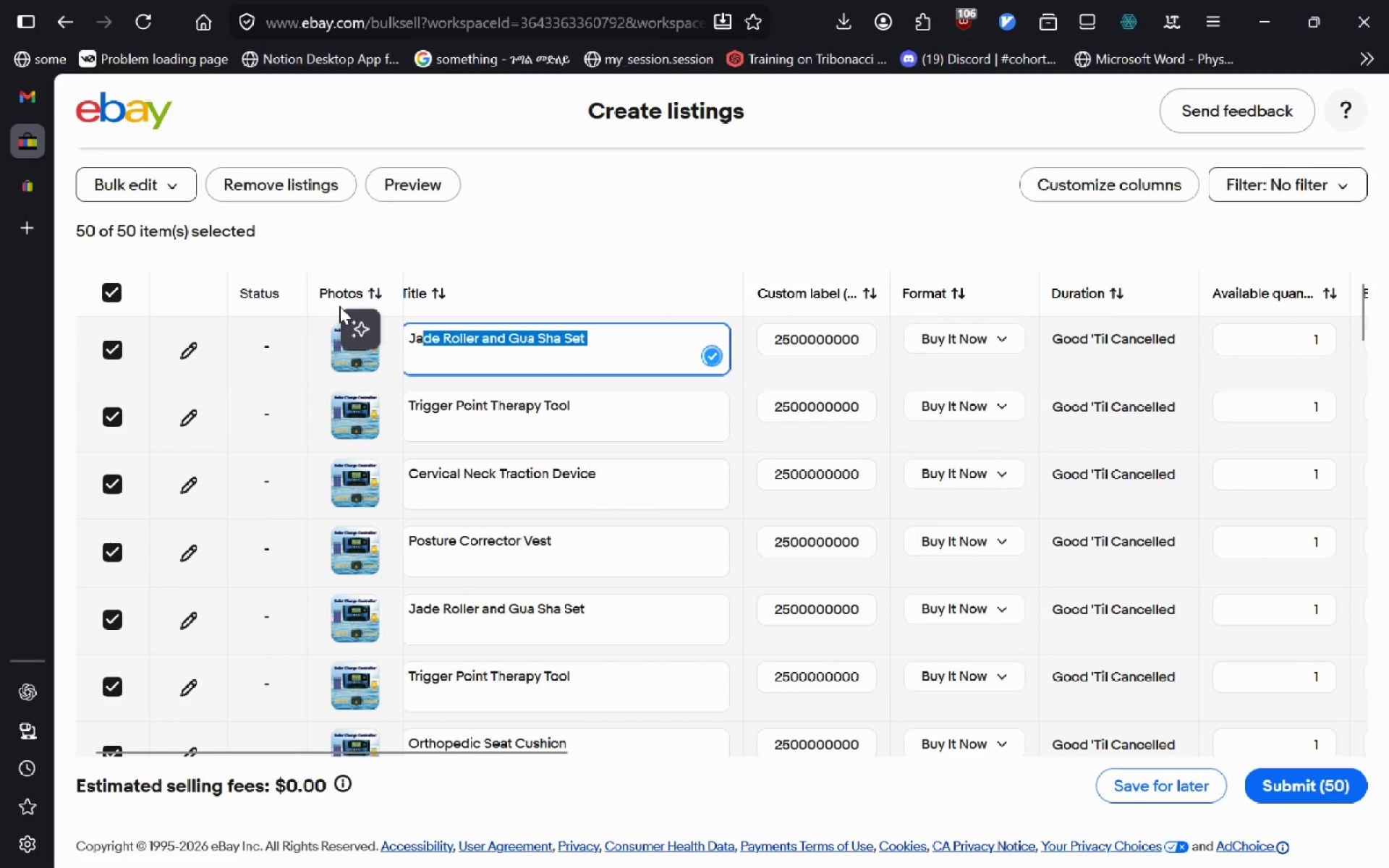 
key(Shift+ArrowLeft)
 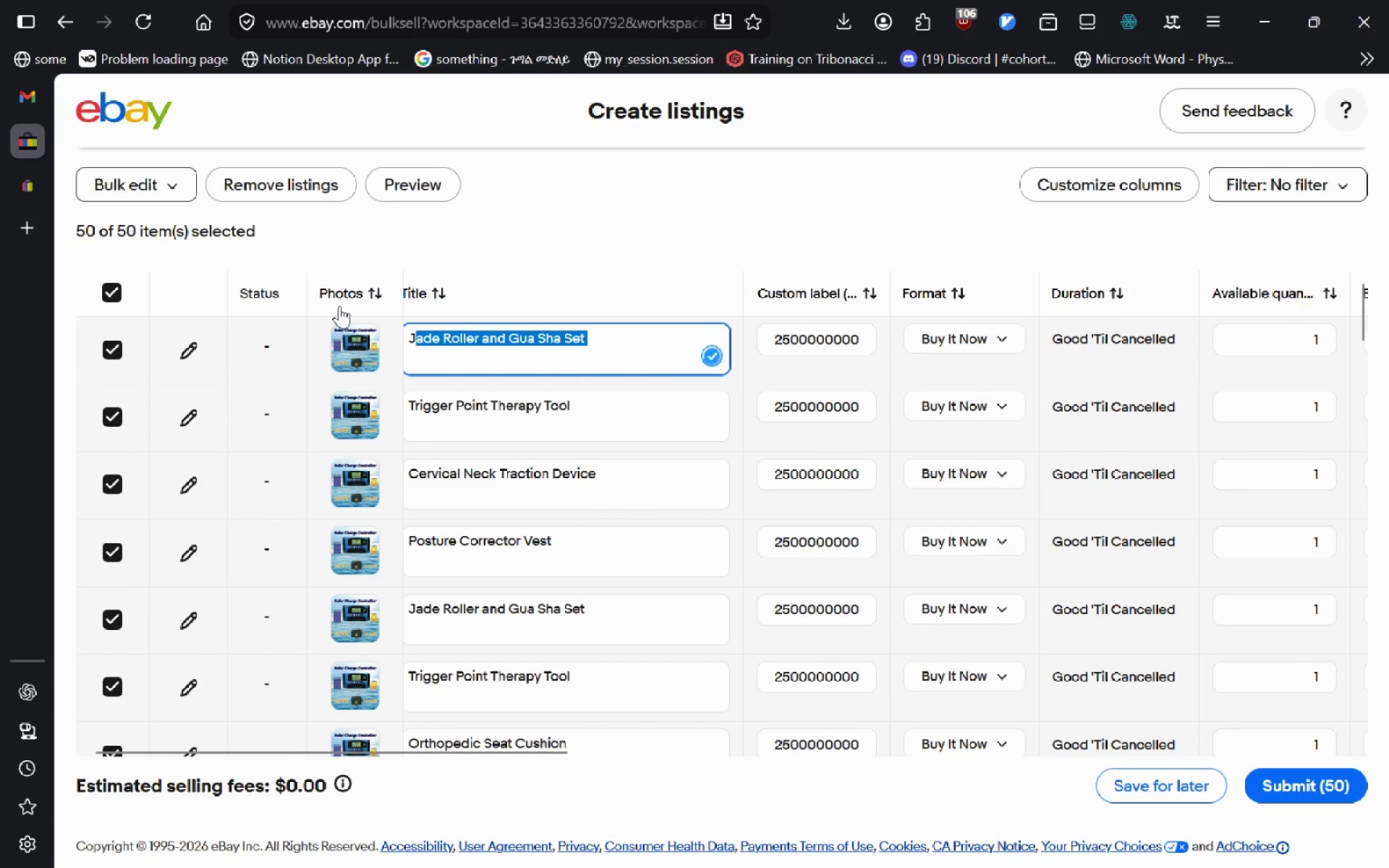 
key(Shift+ArrowLeft)
 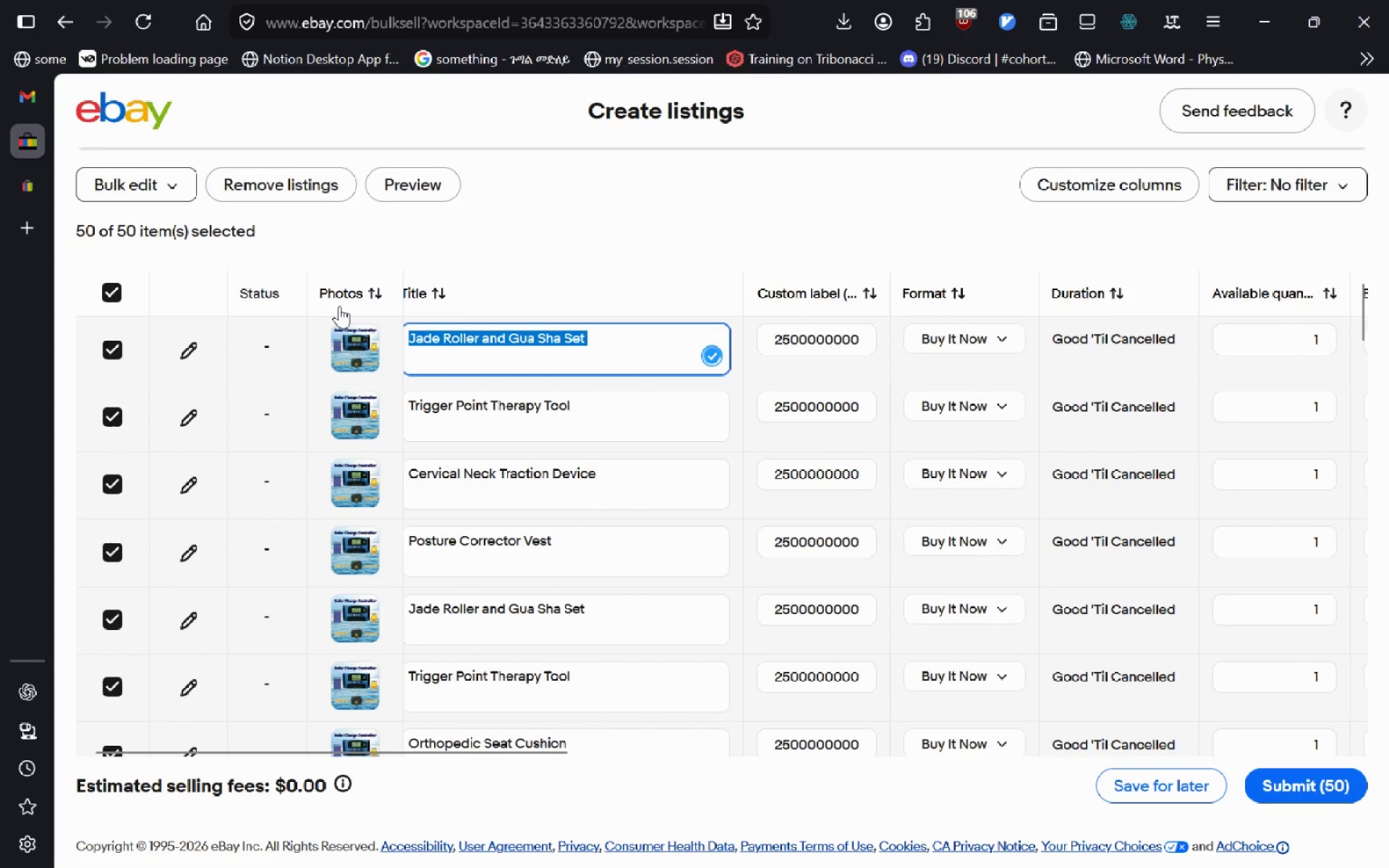 
key(Control+C)
 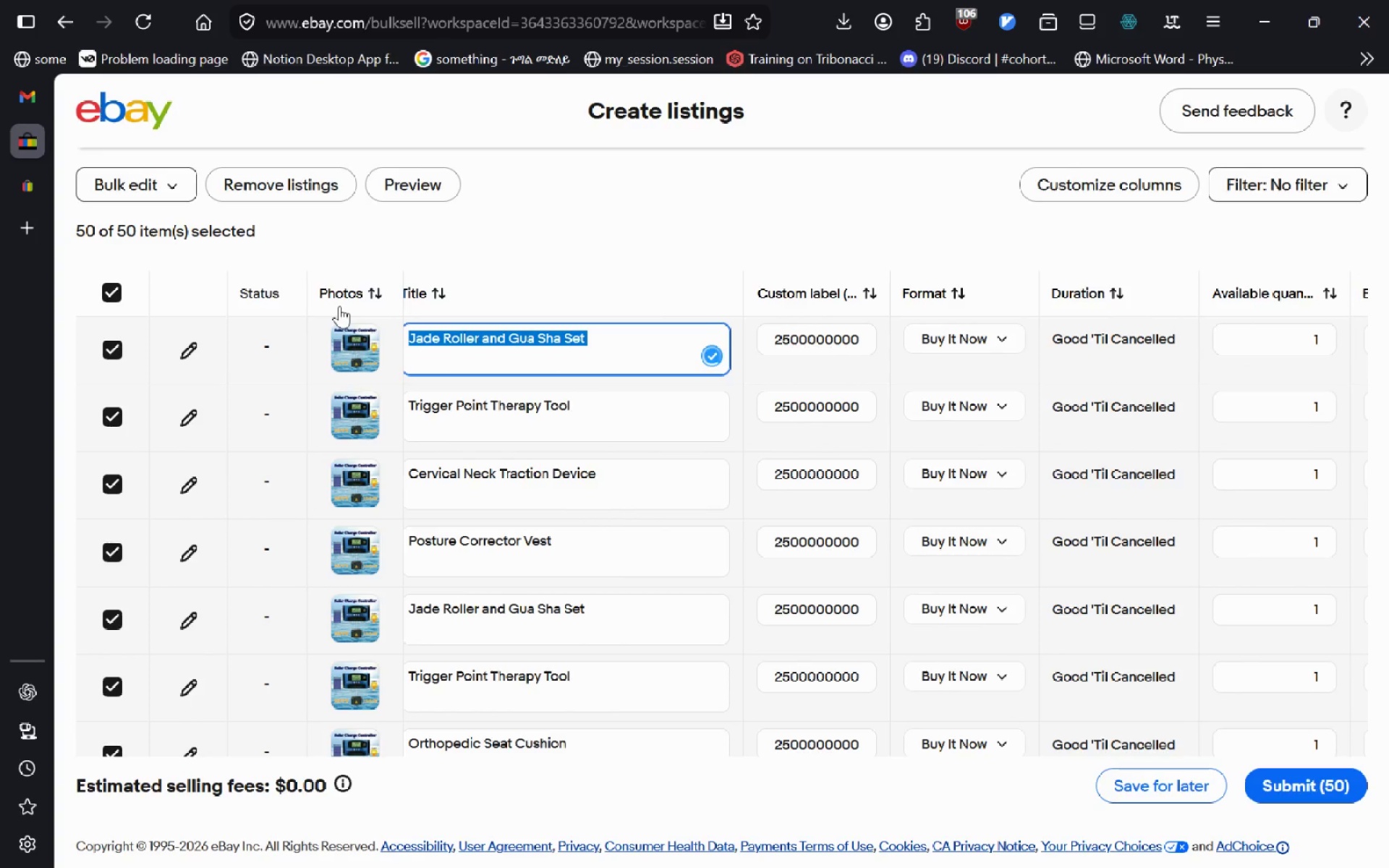 
key(Control+T)
 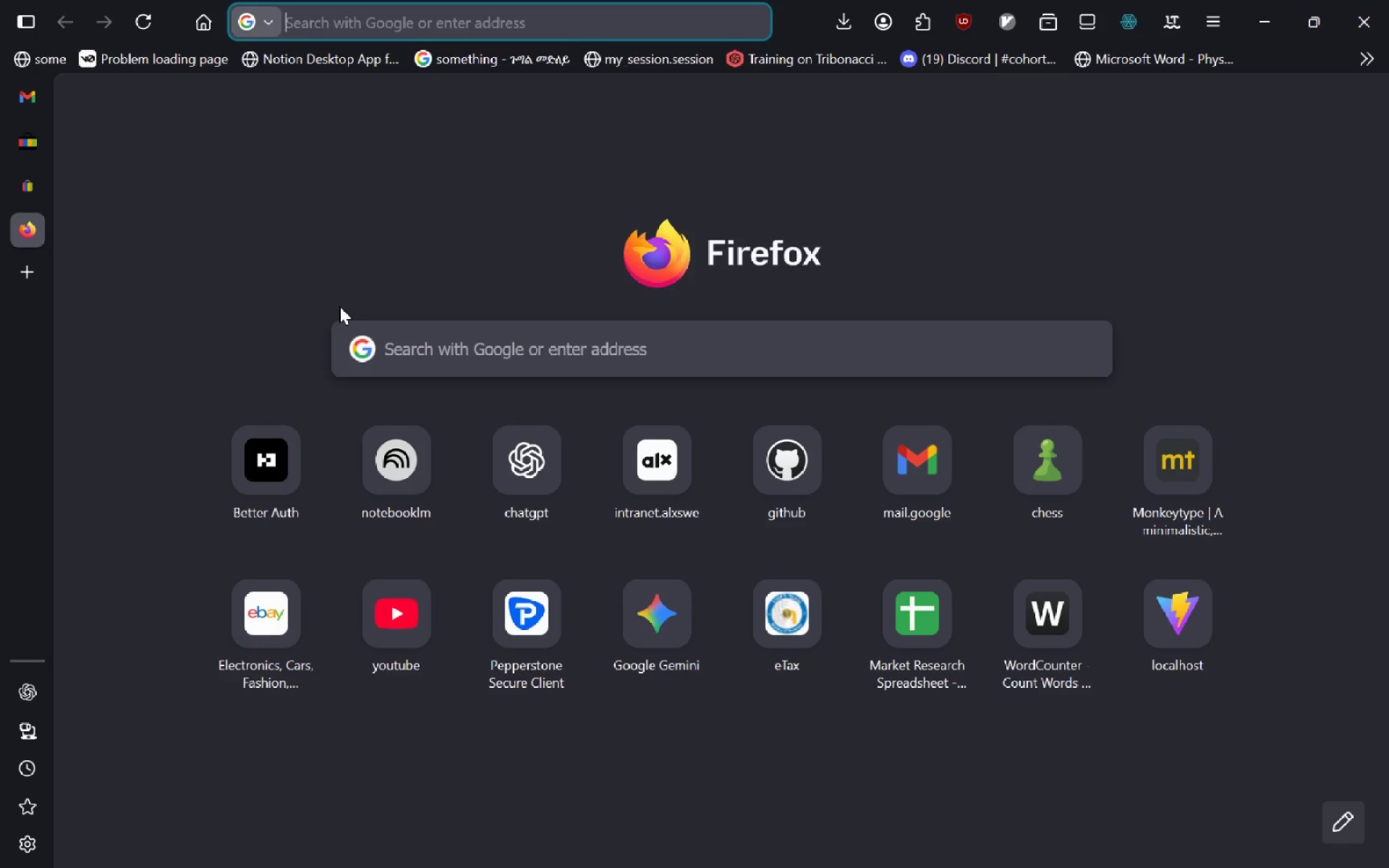 
left_click([339, 306])
 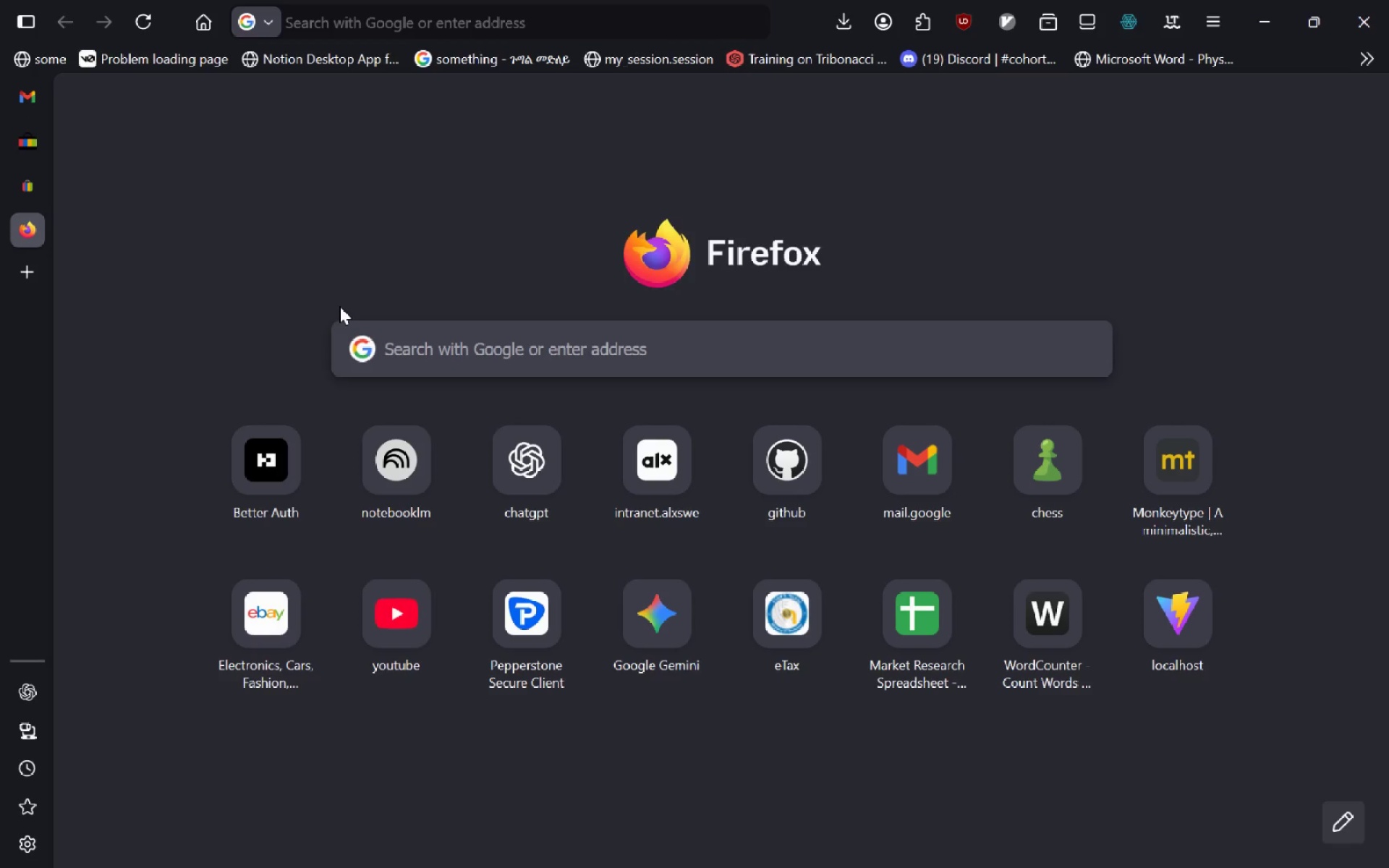 
key(Control+V)
 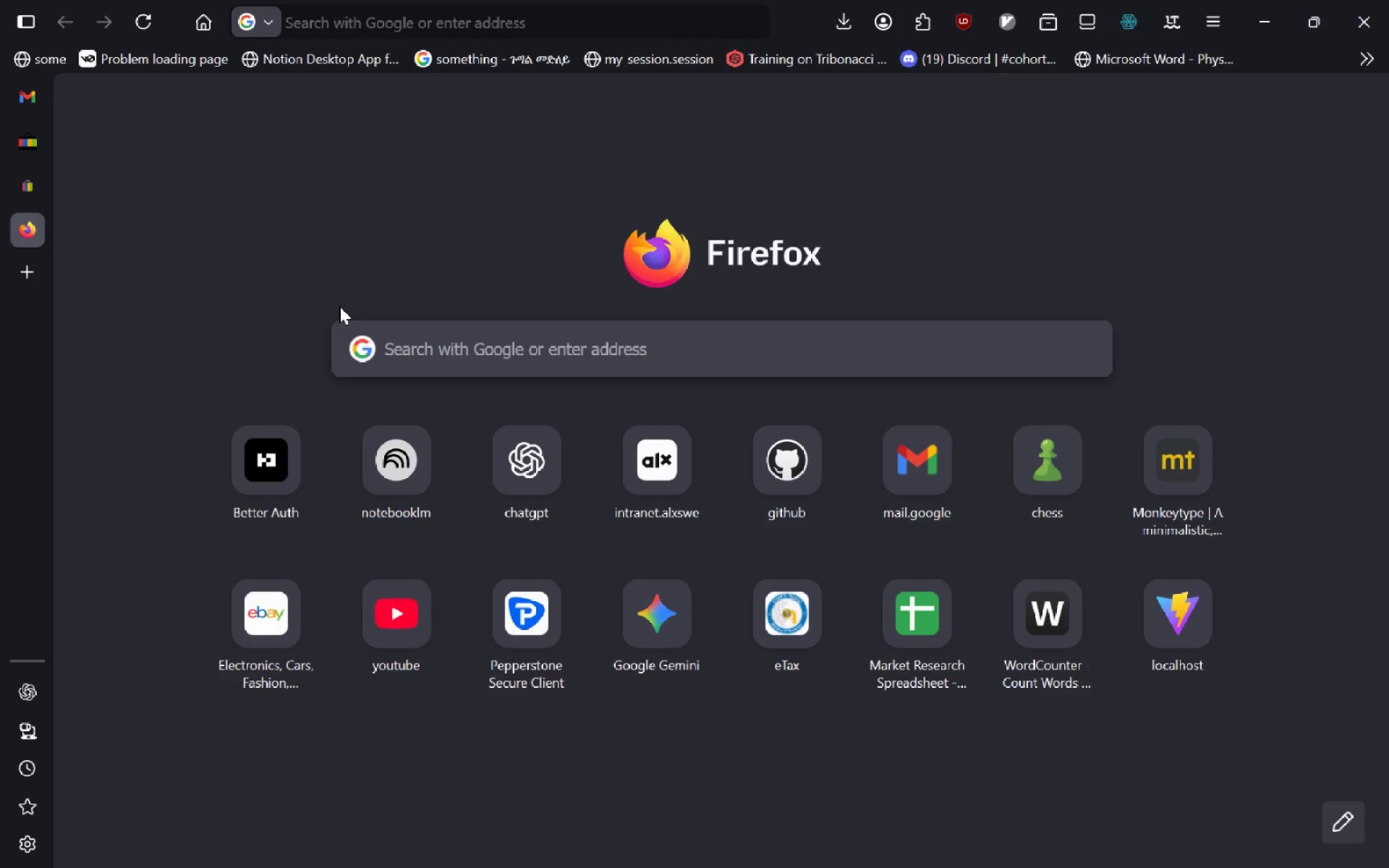 
key(Alt+AltLeft)
 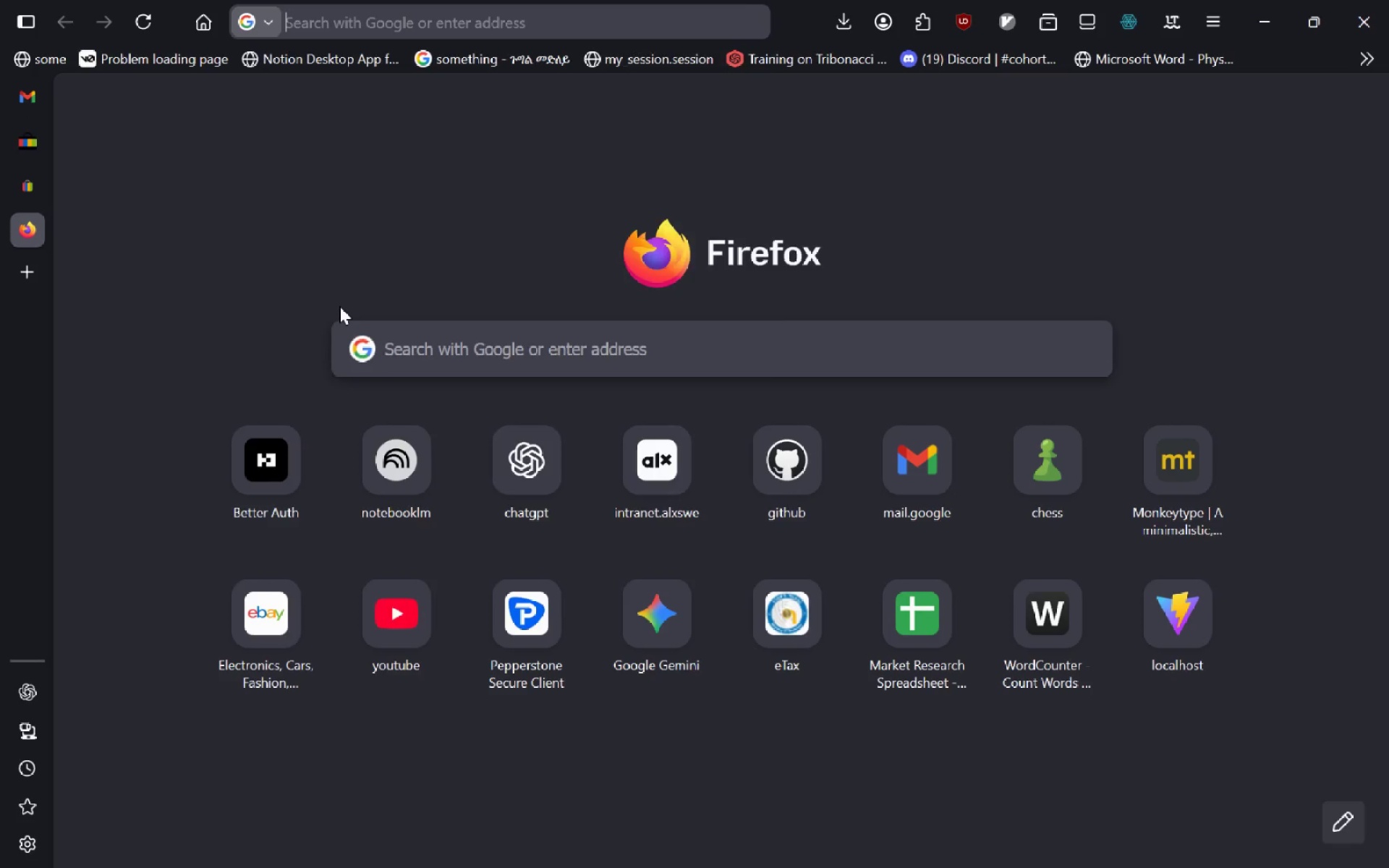 
key(Alt+D)
 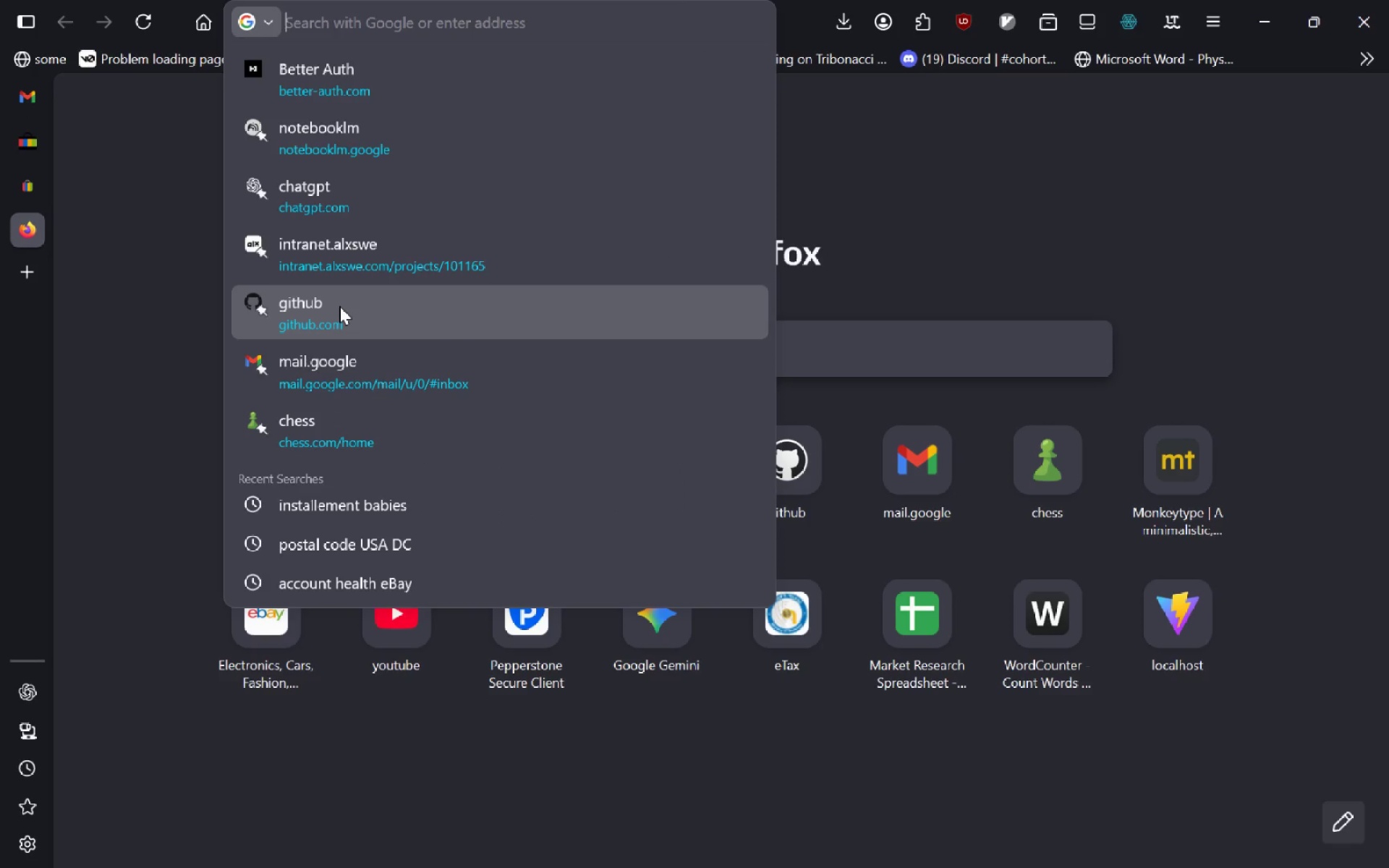 
key(Control+V)
 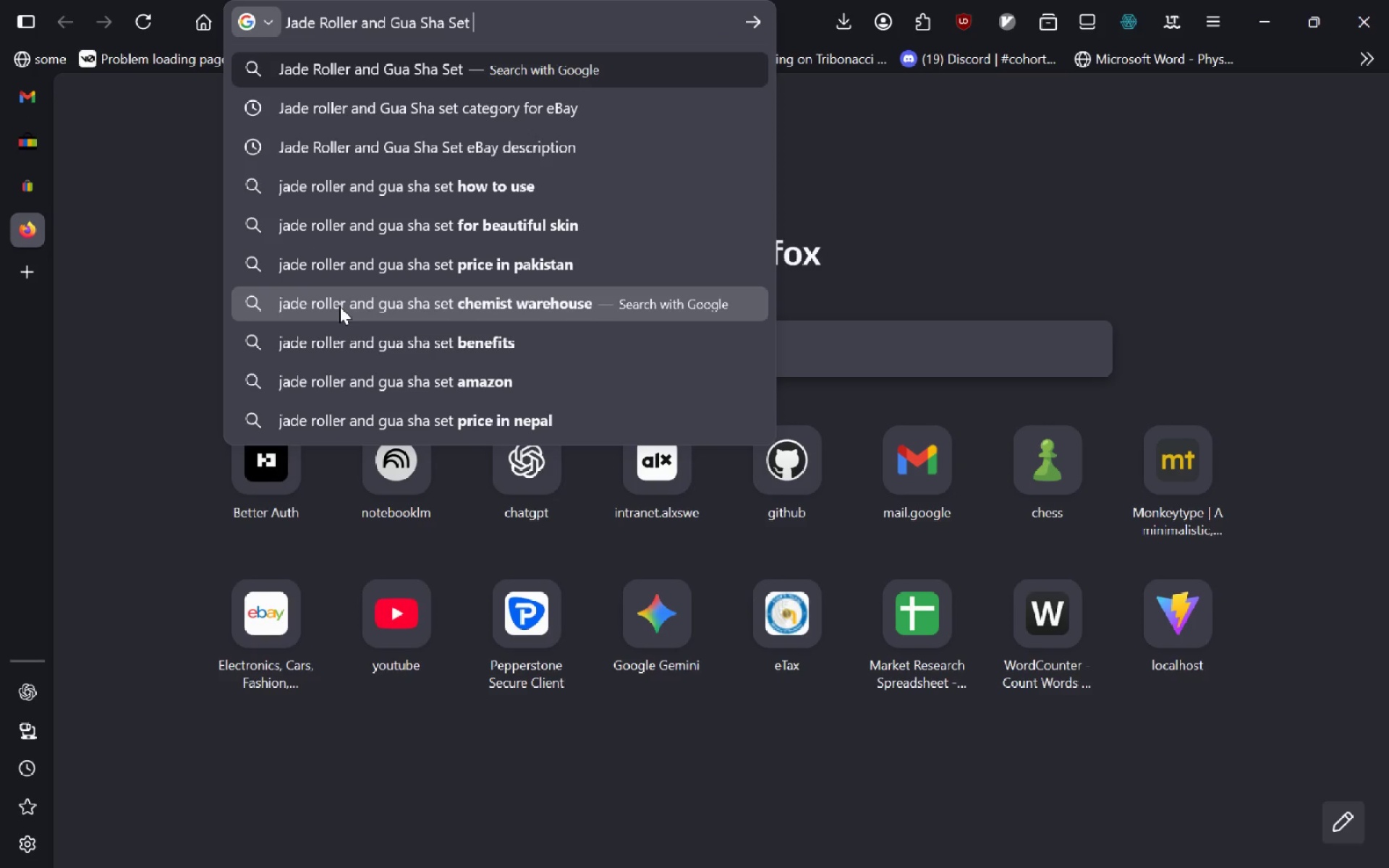 
key(Enter)
 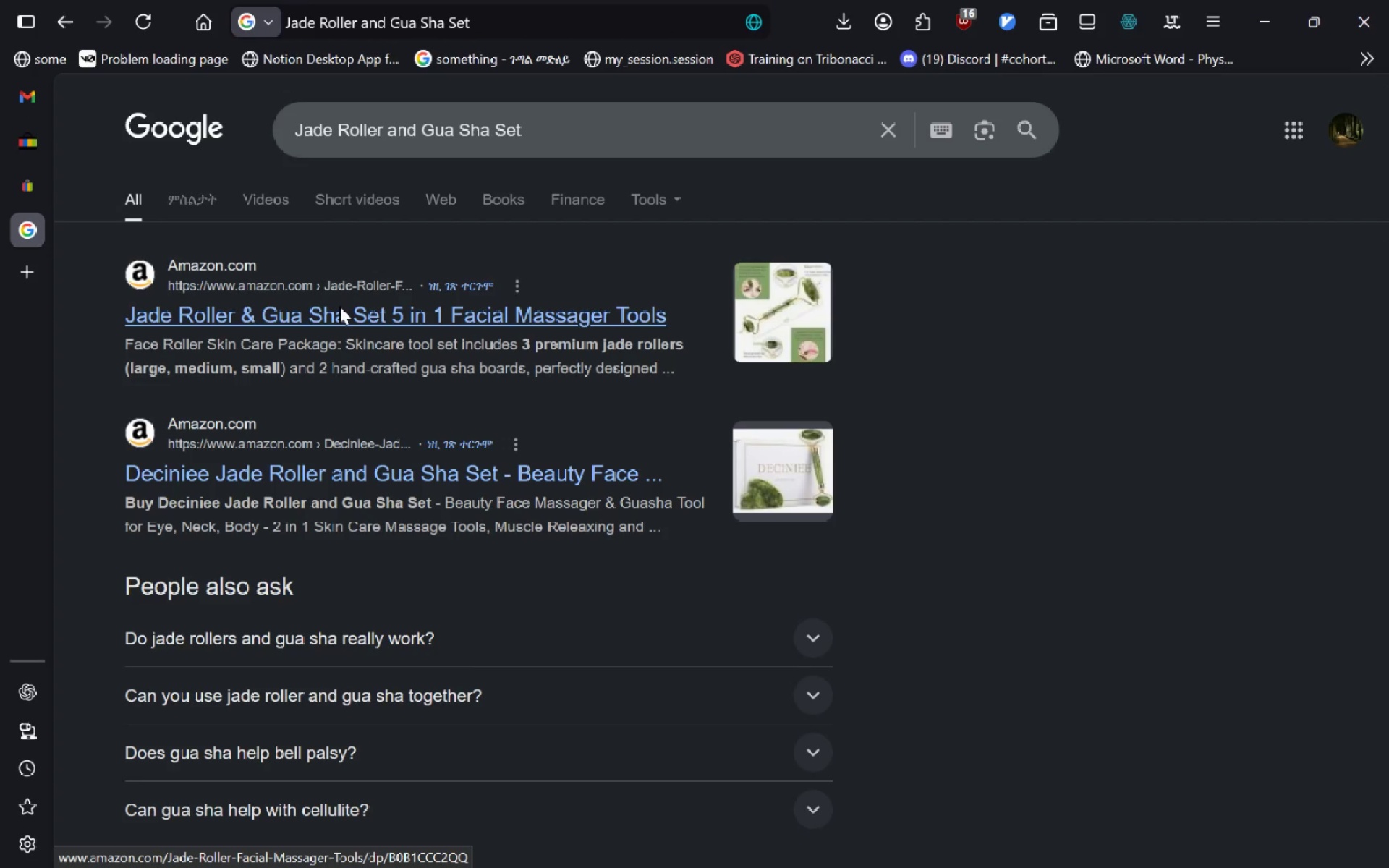 
wait(10.0)
 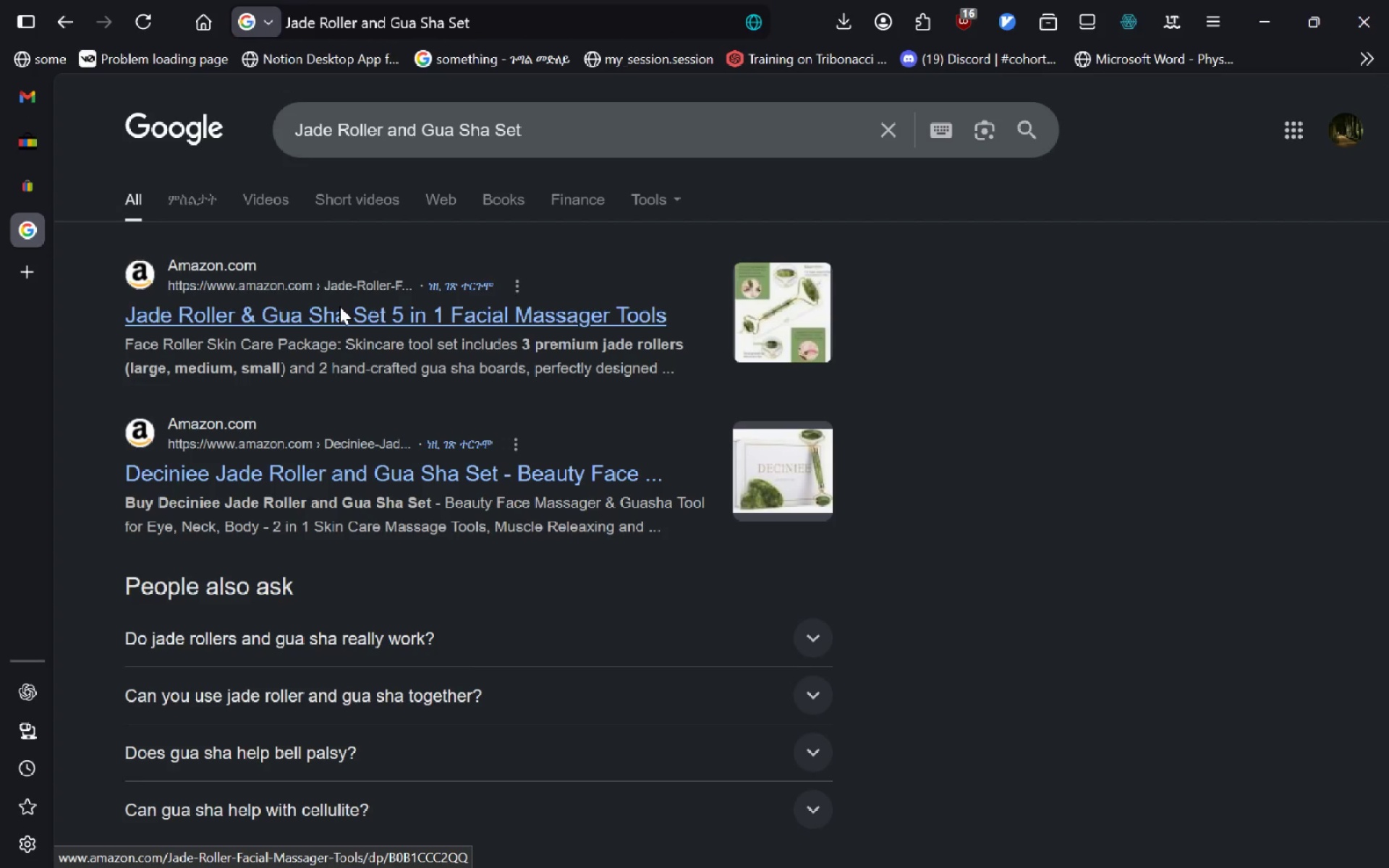 
left_click([347, 485])
 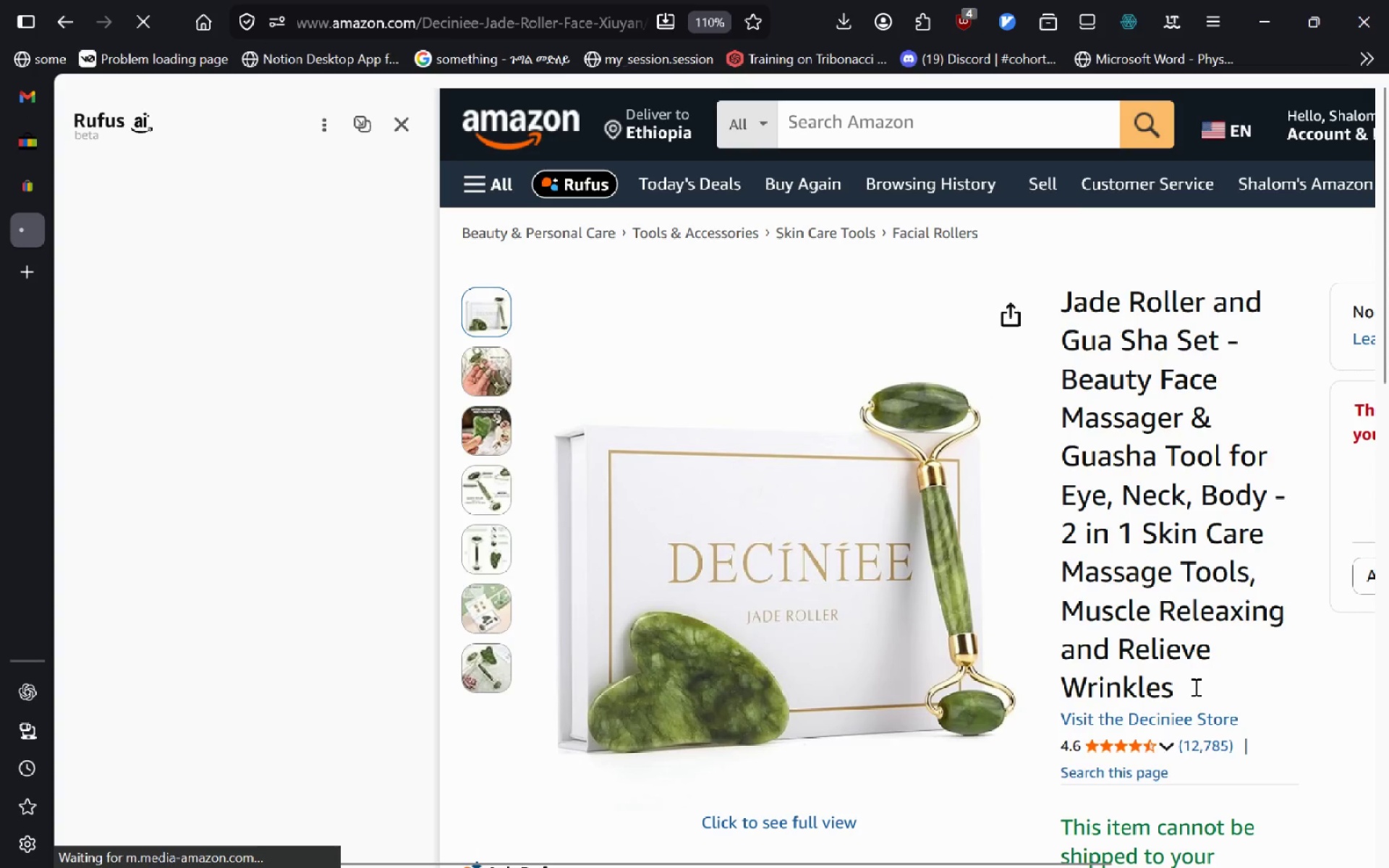 
left_click_drag(start_coordinate=[1181, 690], to_coordinate=[1066, 291])
 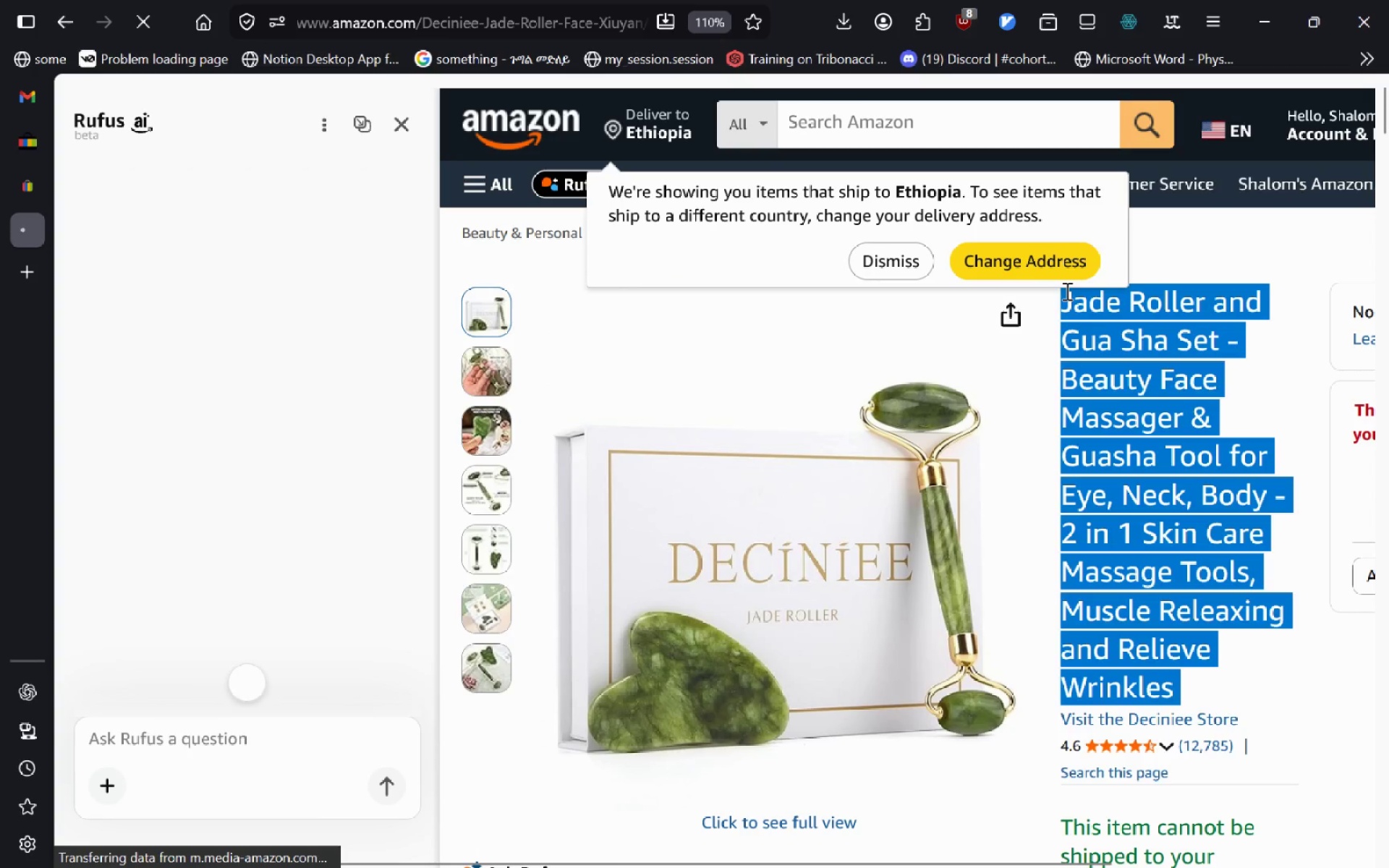 
key(Control+C)
 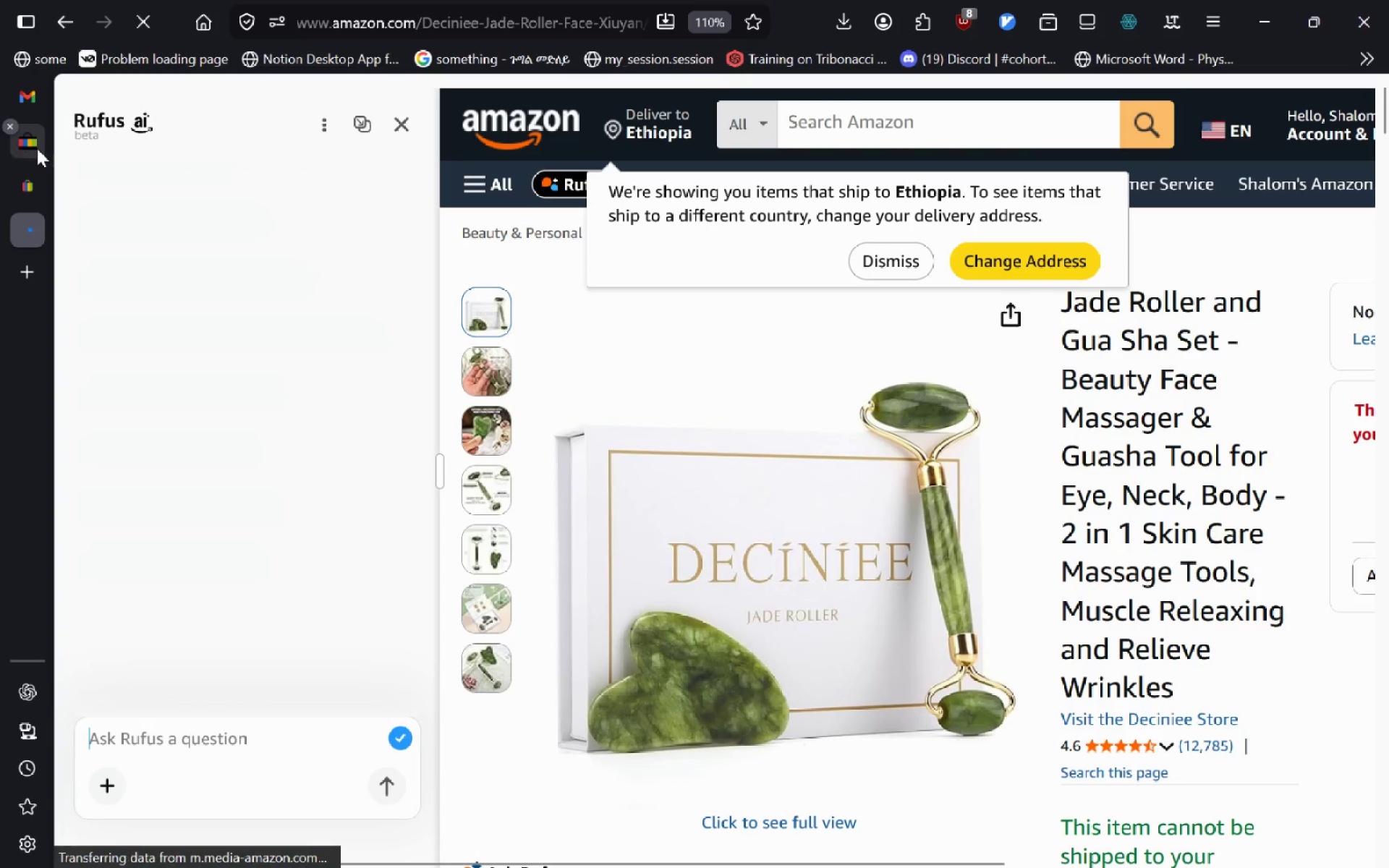 
left_click([37, 148])
 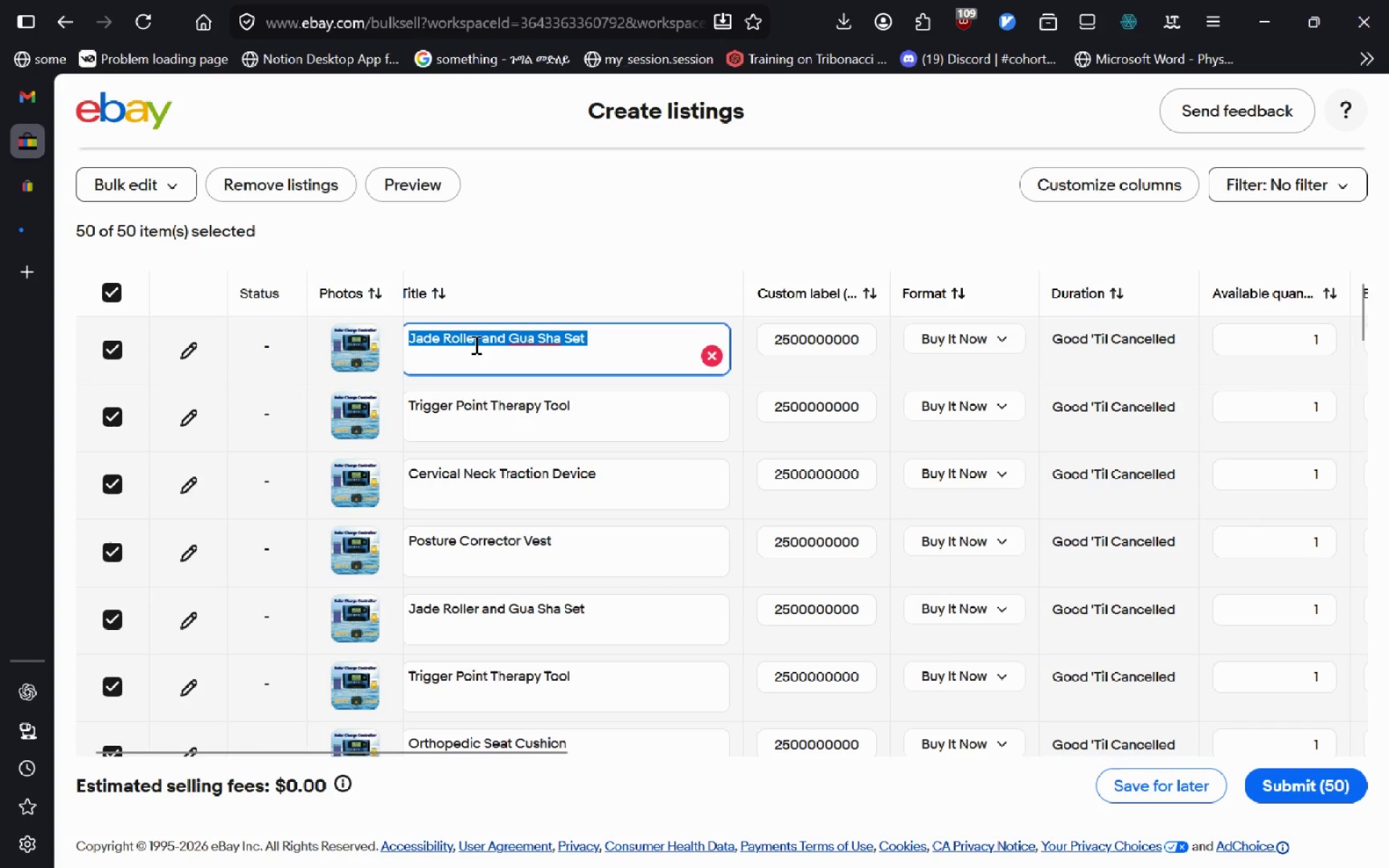 
key(Control+V)
 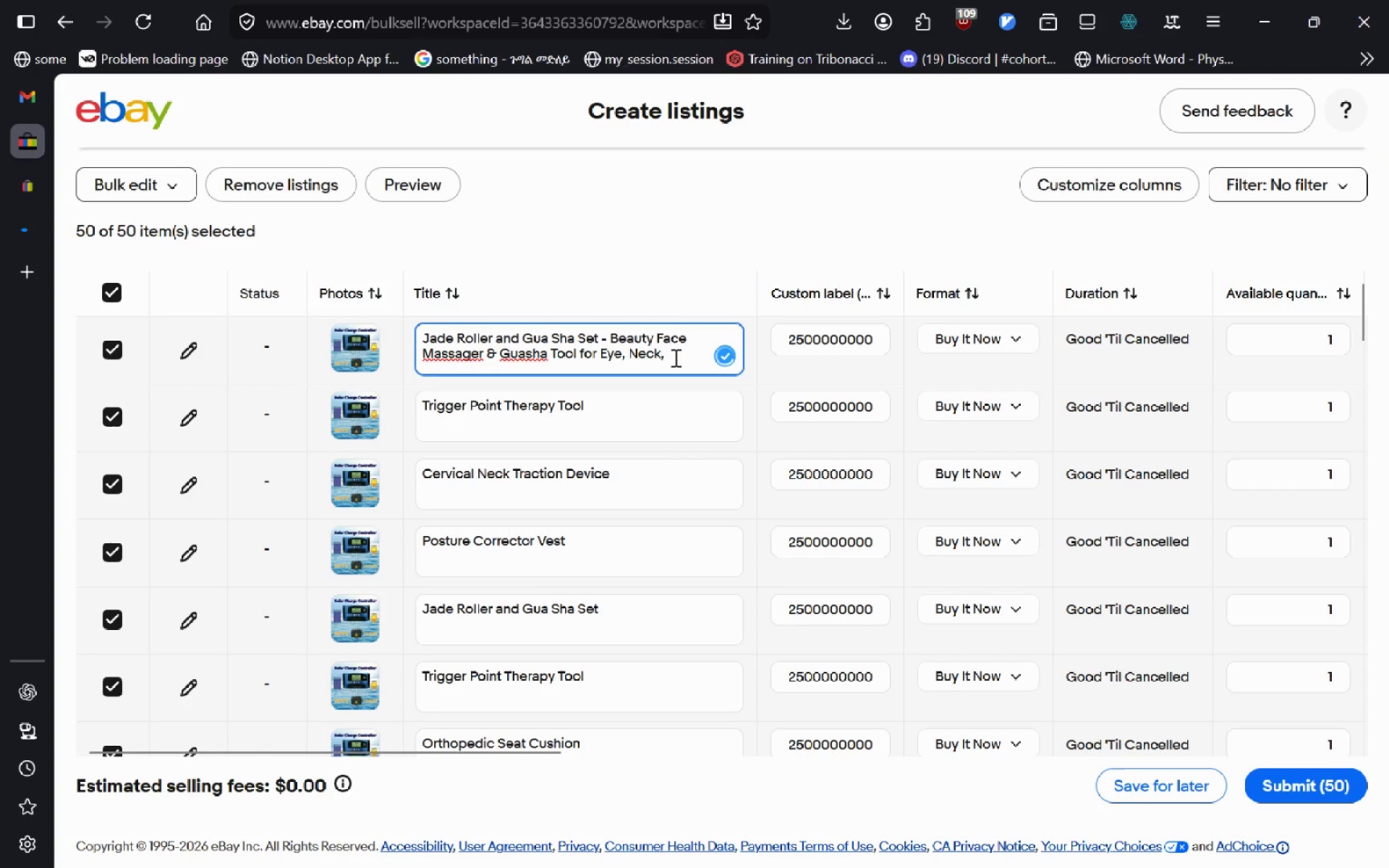 
key(Backspace)
 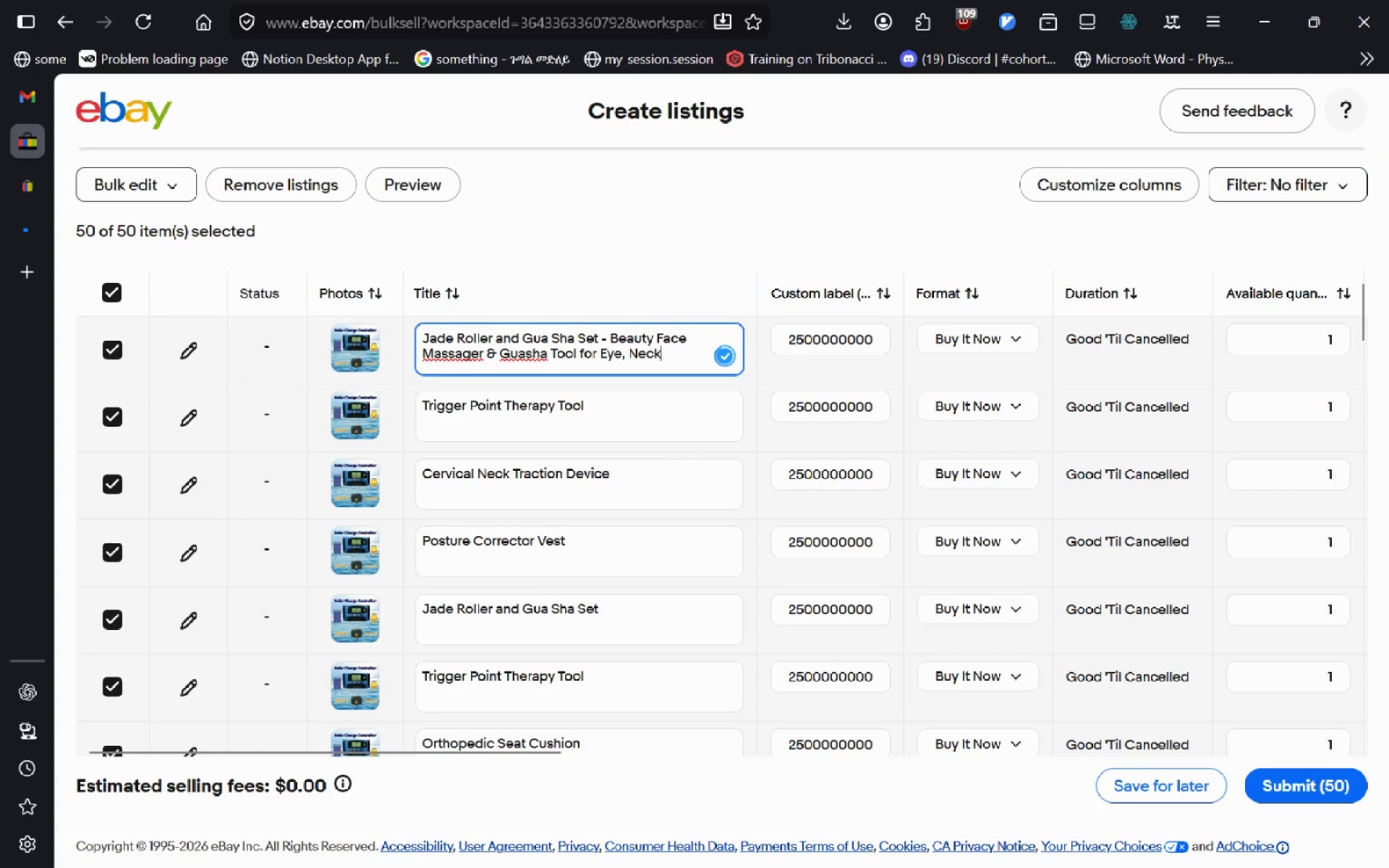 
key(Backspace)
 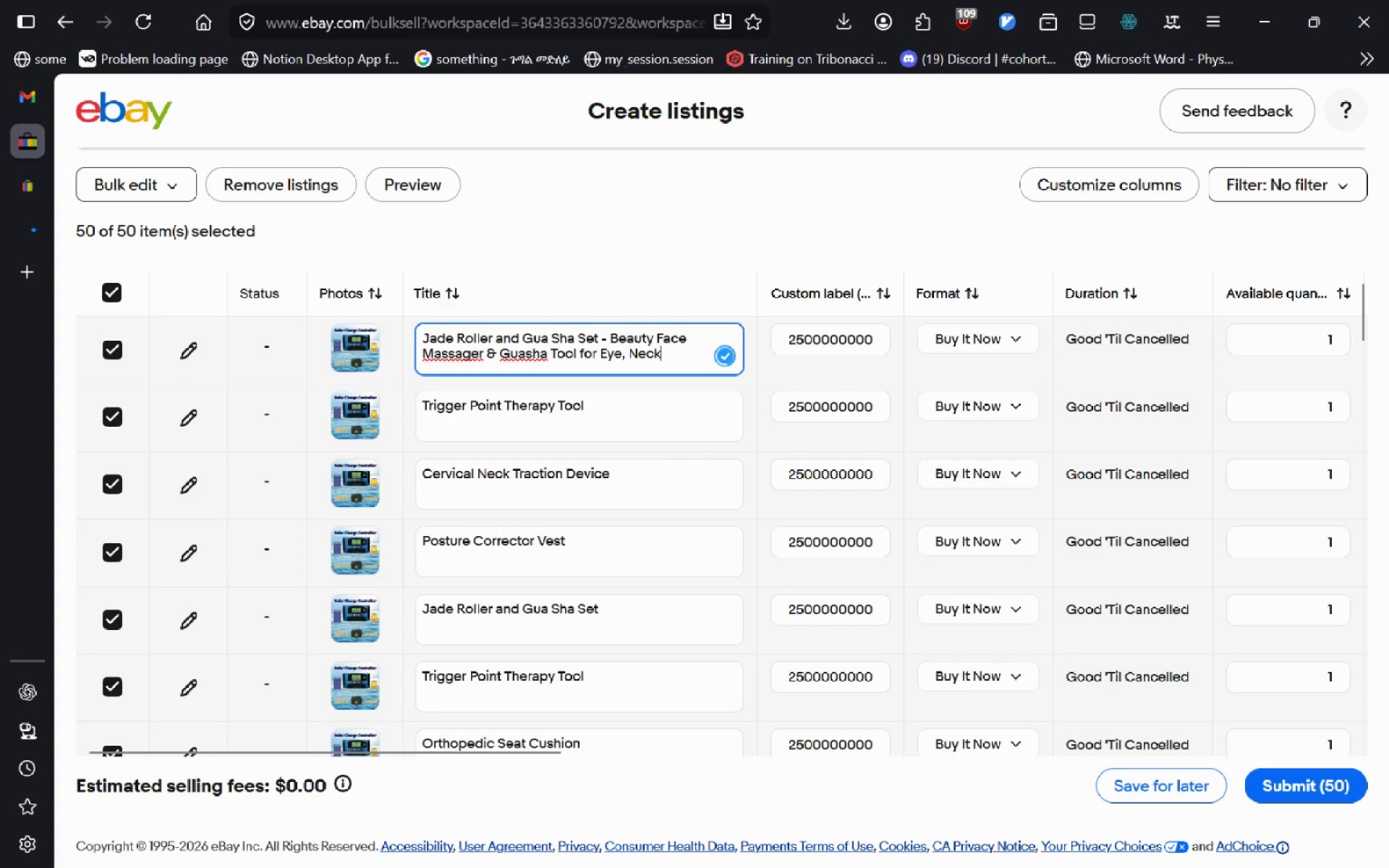 
key(Control+Backspace)
 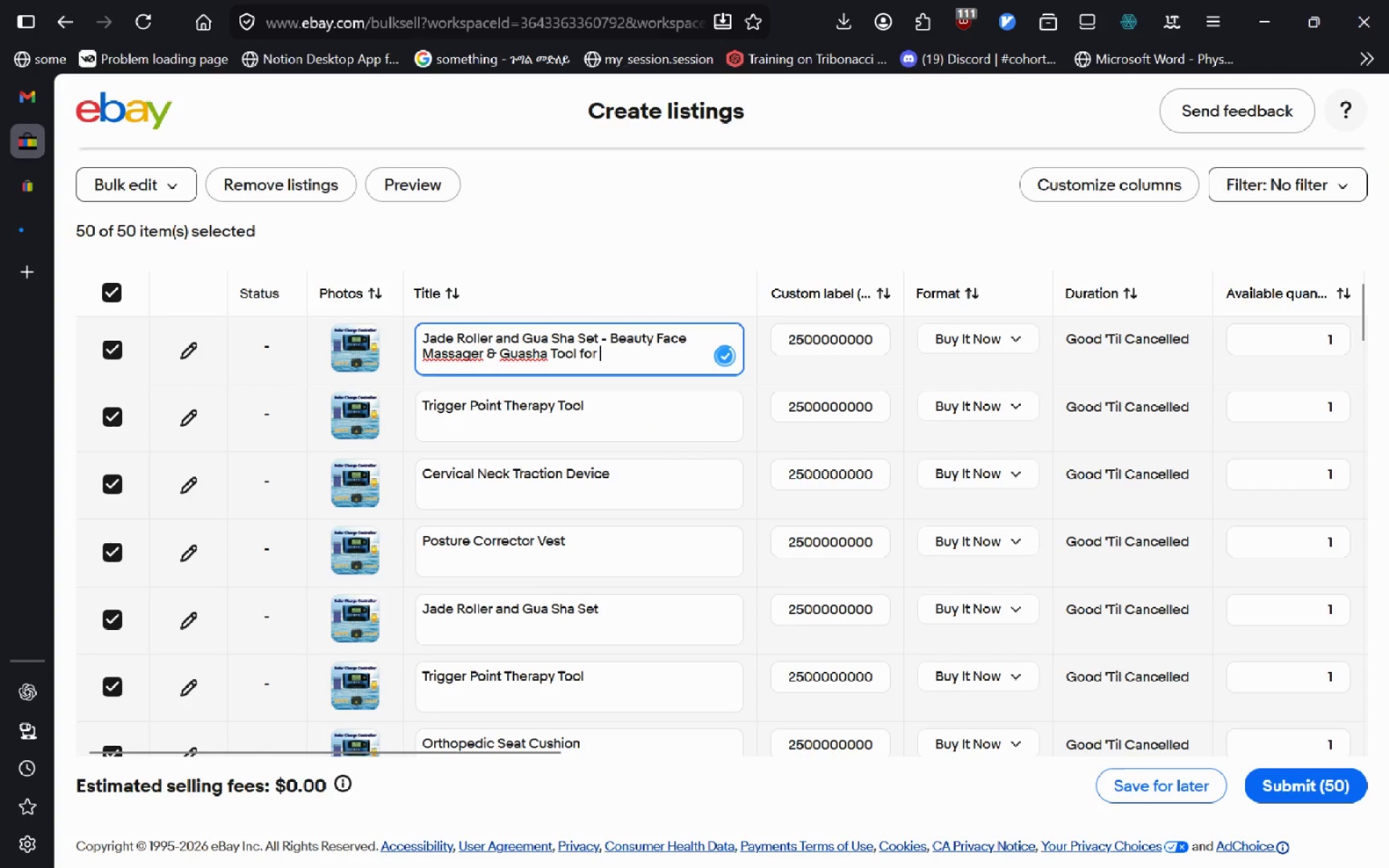 
key(Control+Backspace)
 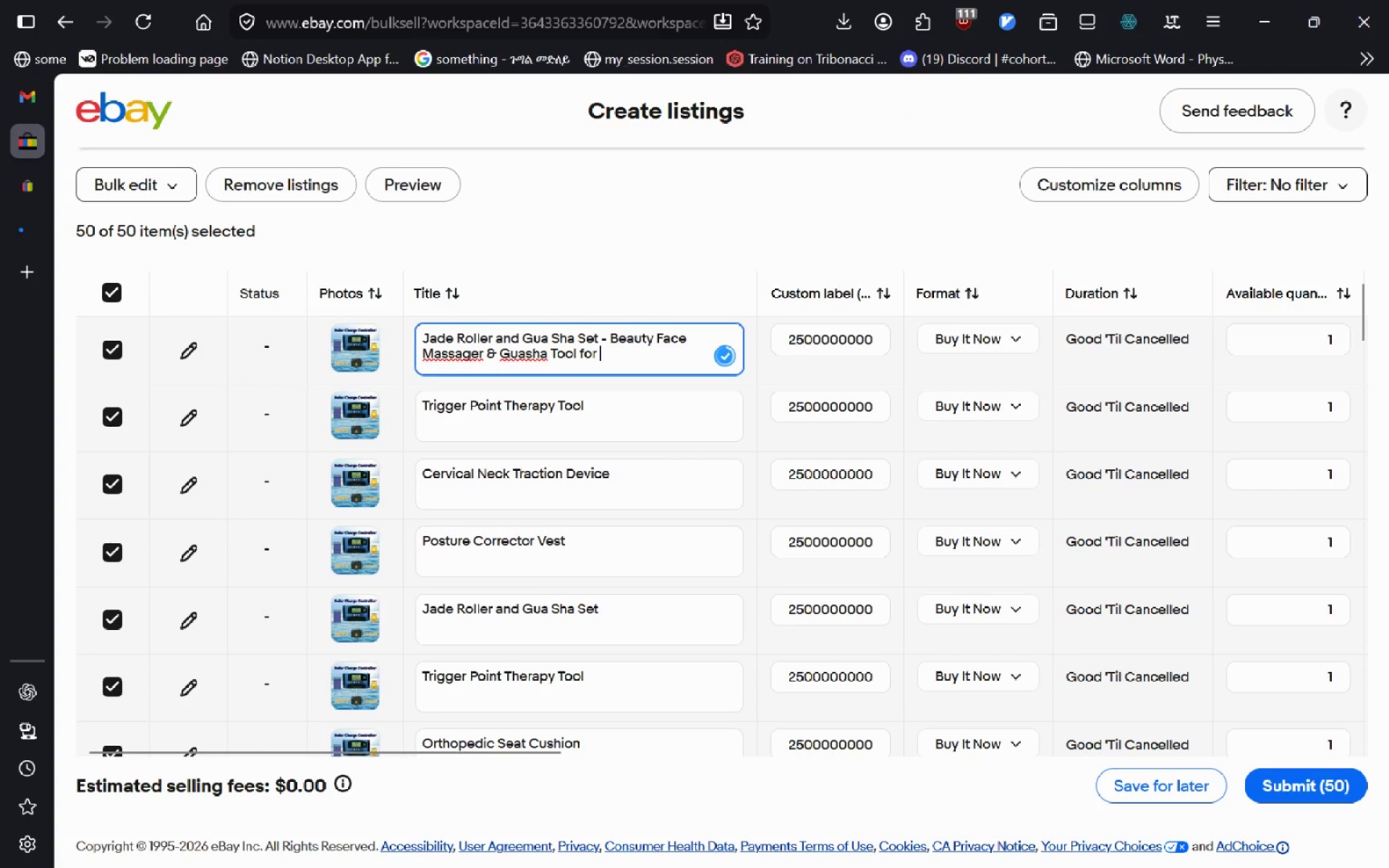 
type(Fav)
key(Backspace)
key(Backspace)
key(Backspace)
type(n)
key(Backspace)
type(Neck)
 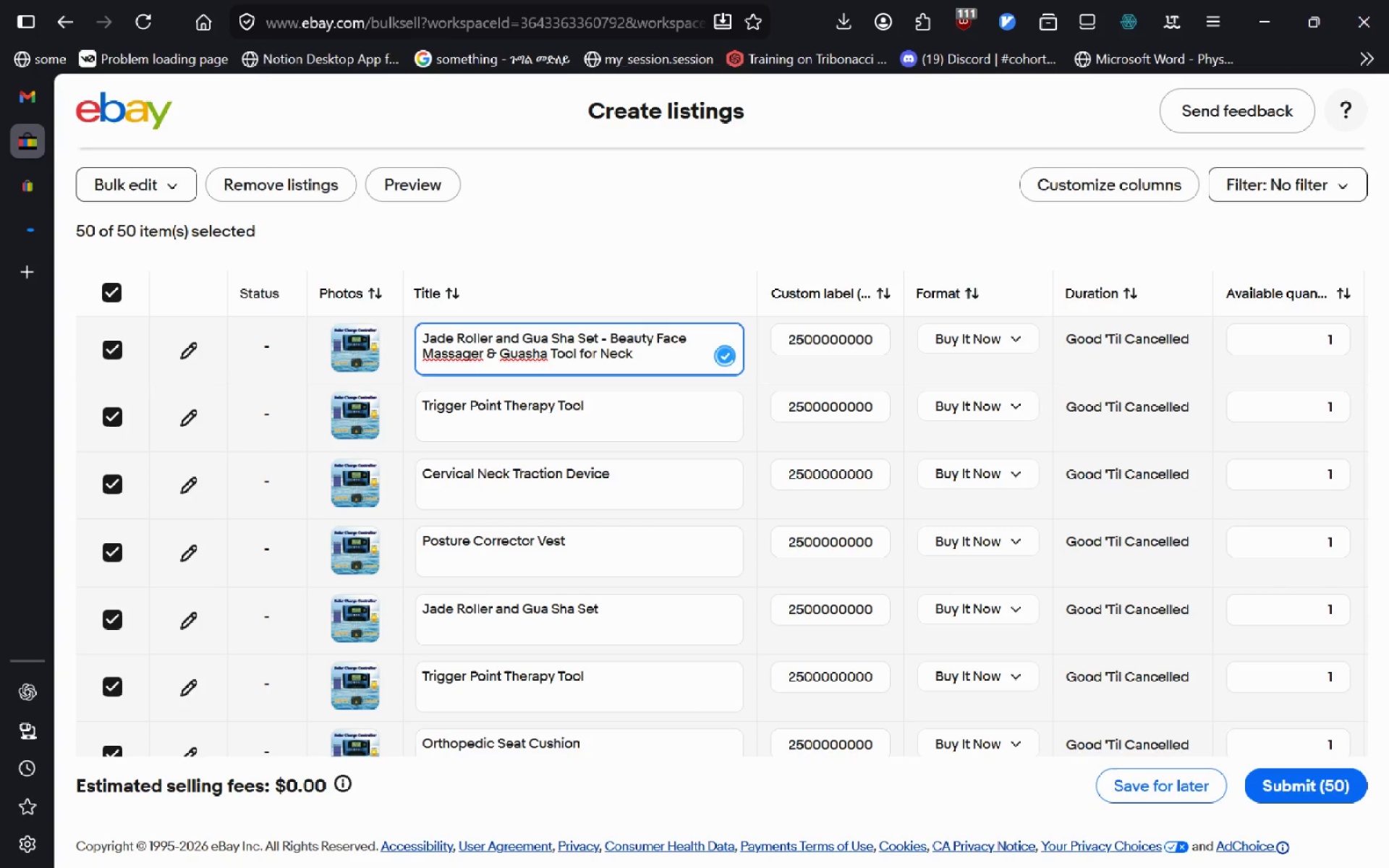 
left_click([430, 334])
 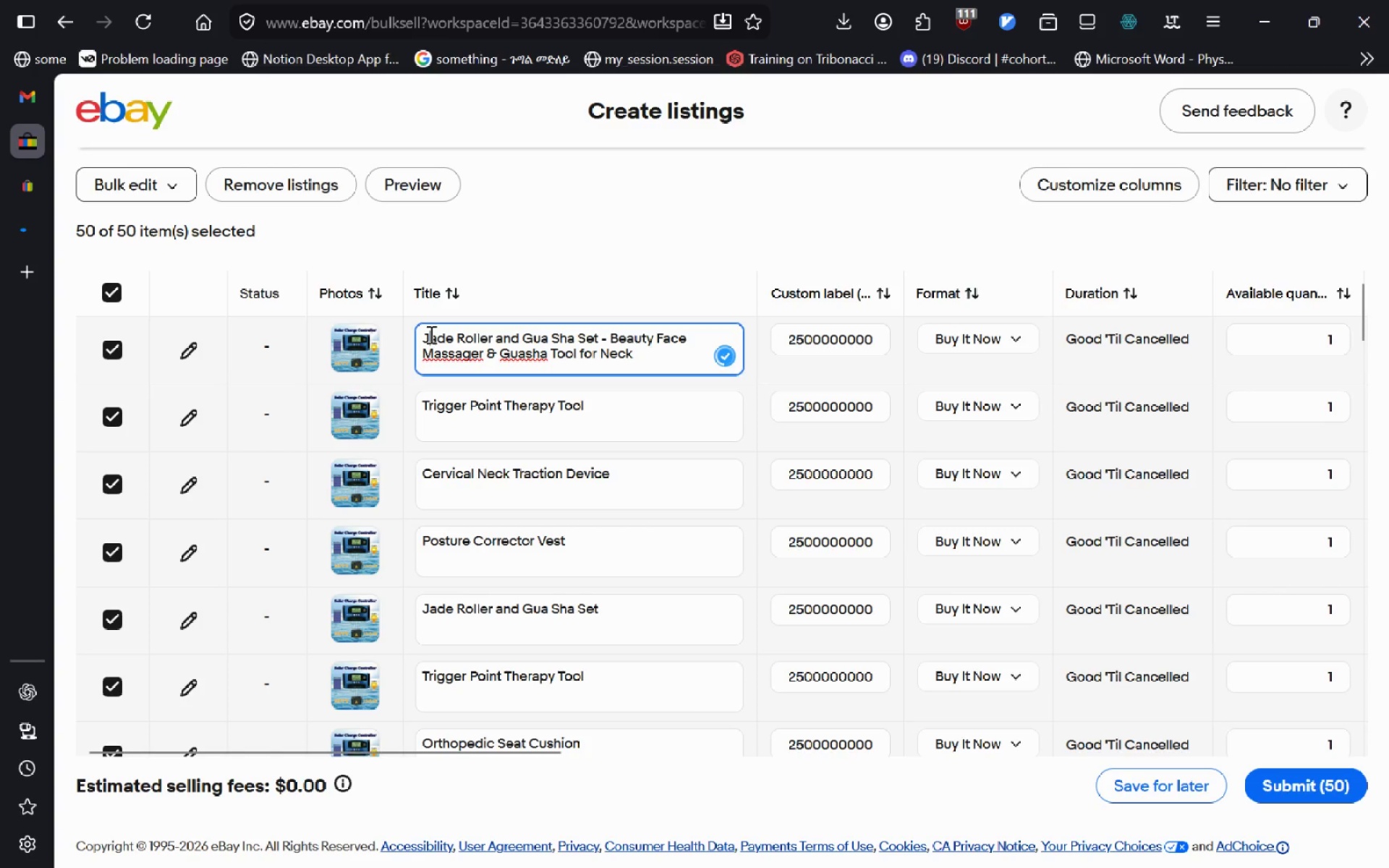 
key(ArrowLeft)
 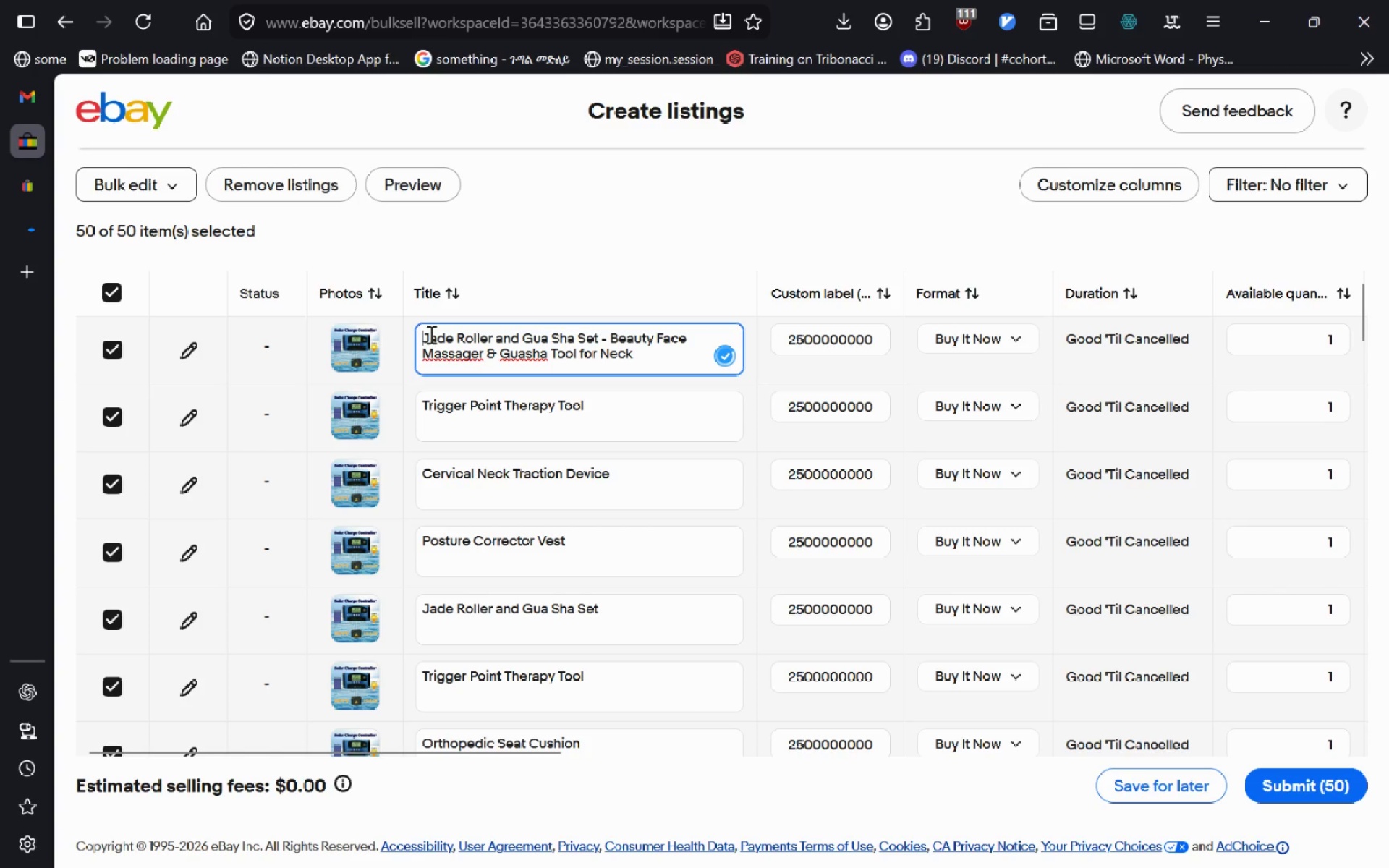 
key(Shift+ShiftLeft)
 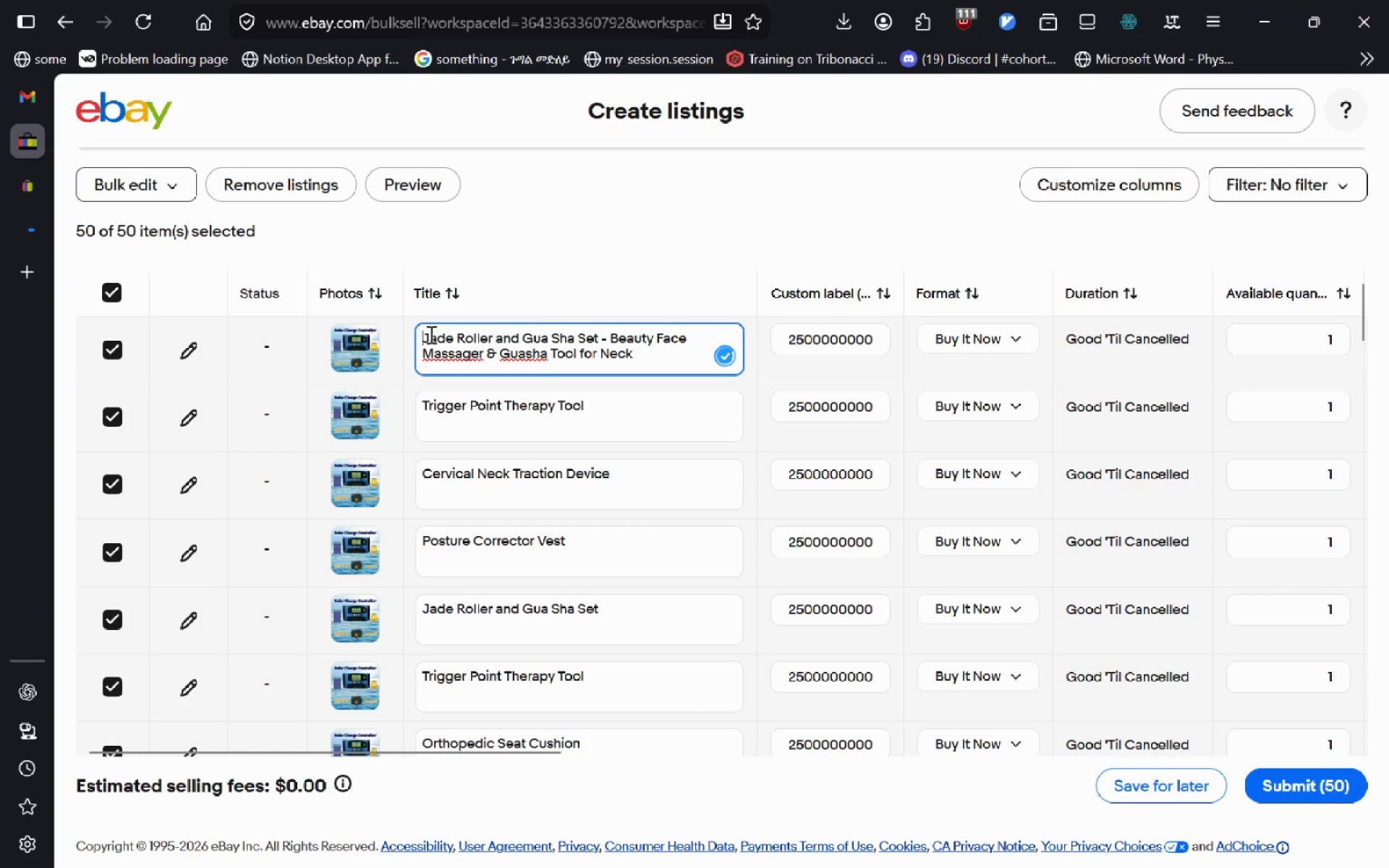 
key(Shift+S)
 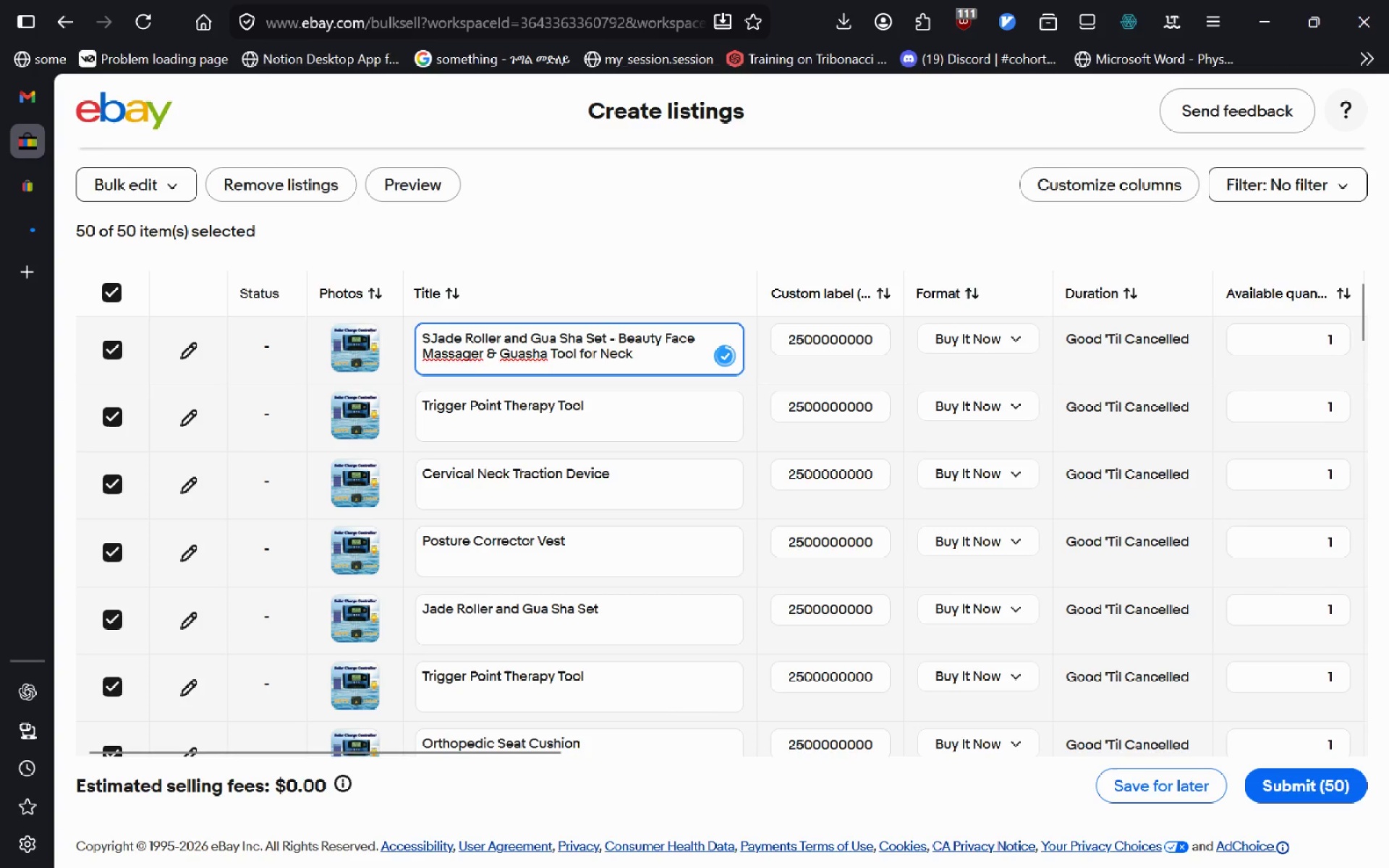 
key(Backspace)
 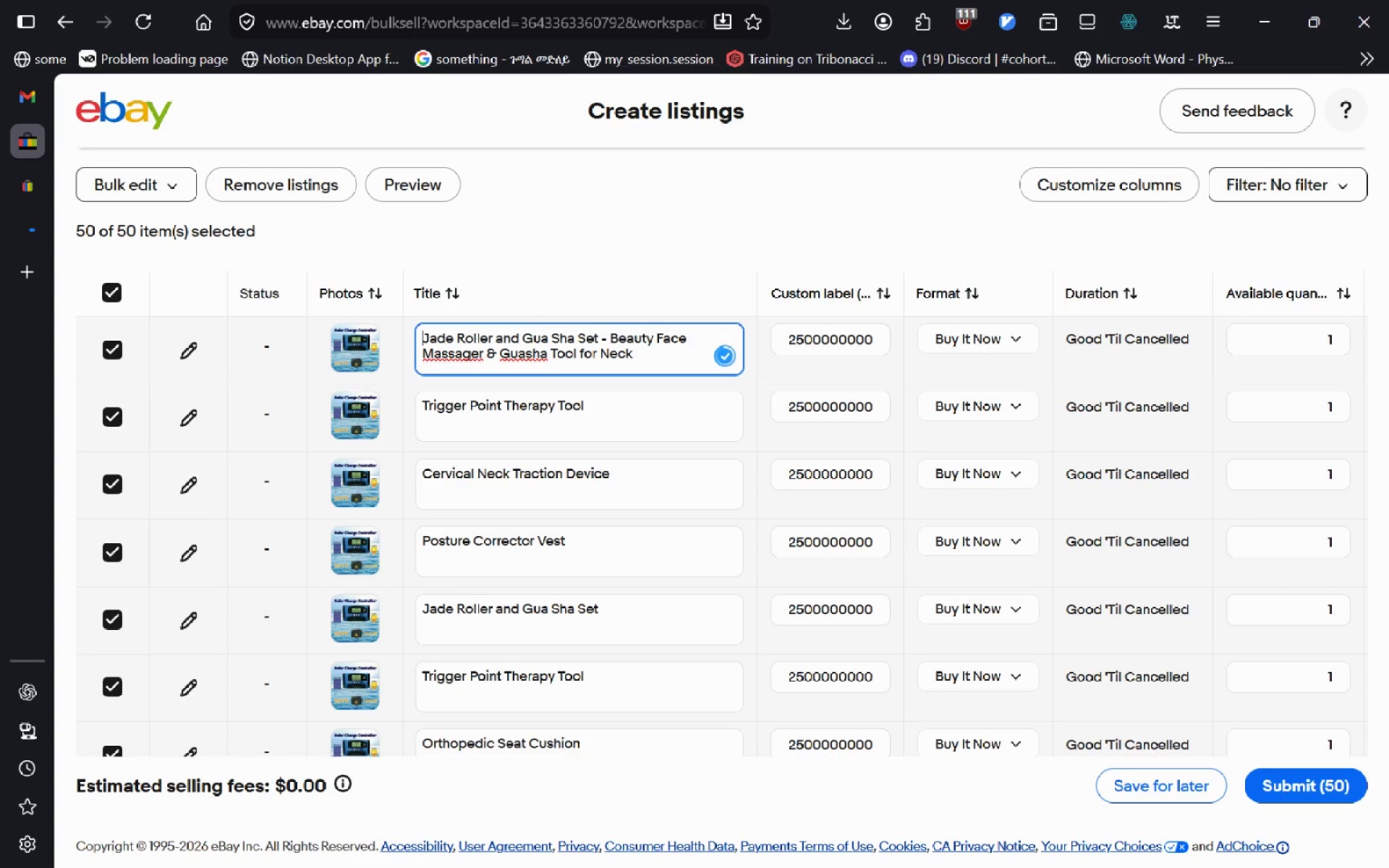 
key(Meta+MetaLeft)
 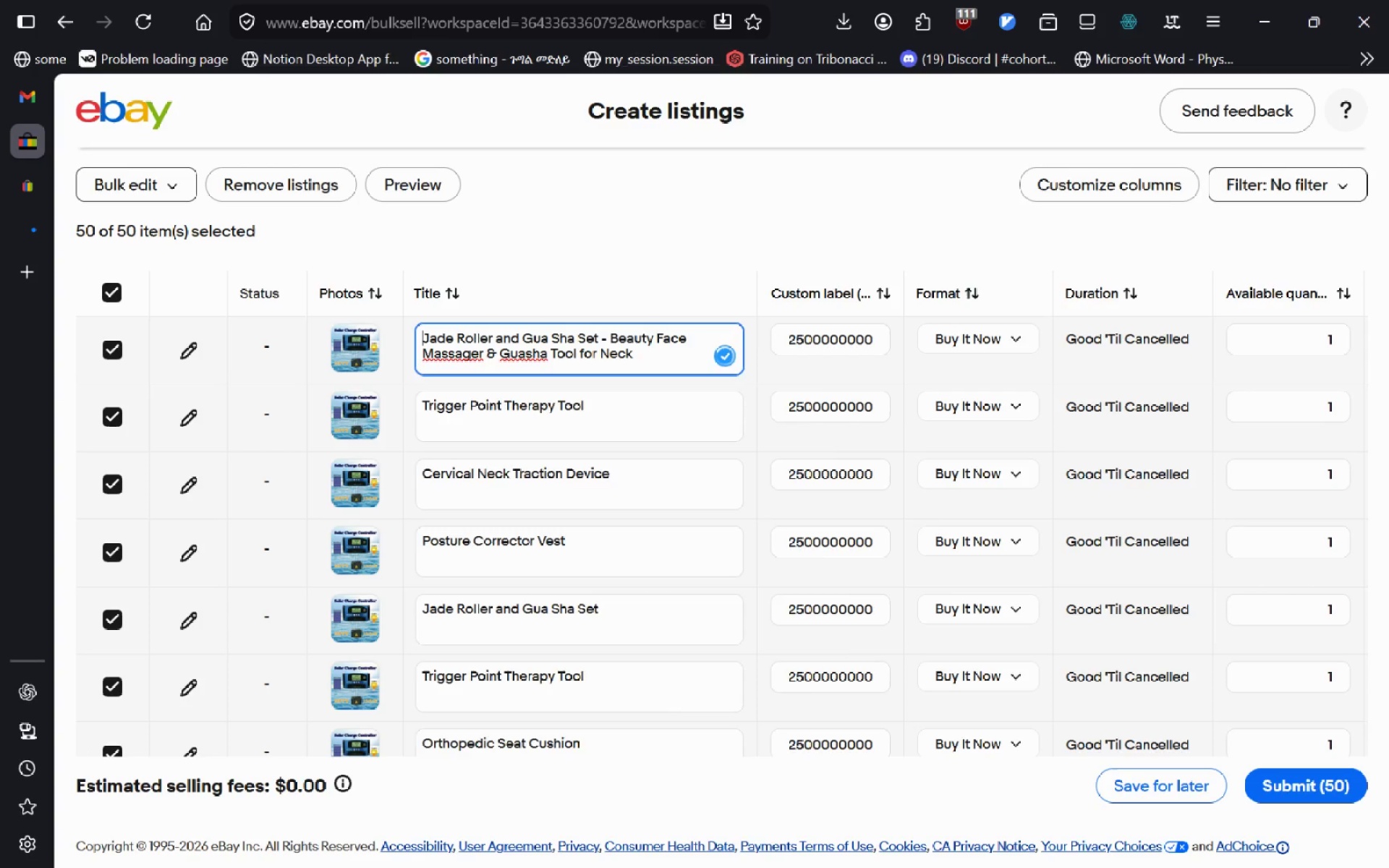 
key(Meta+V)
 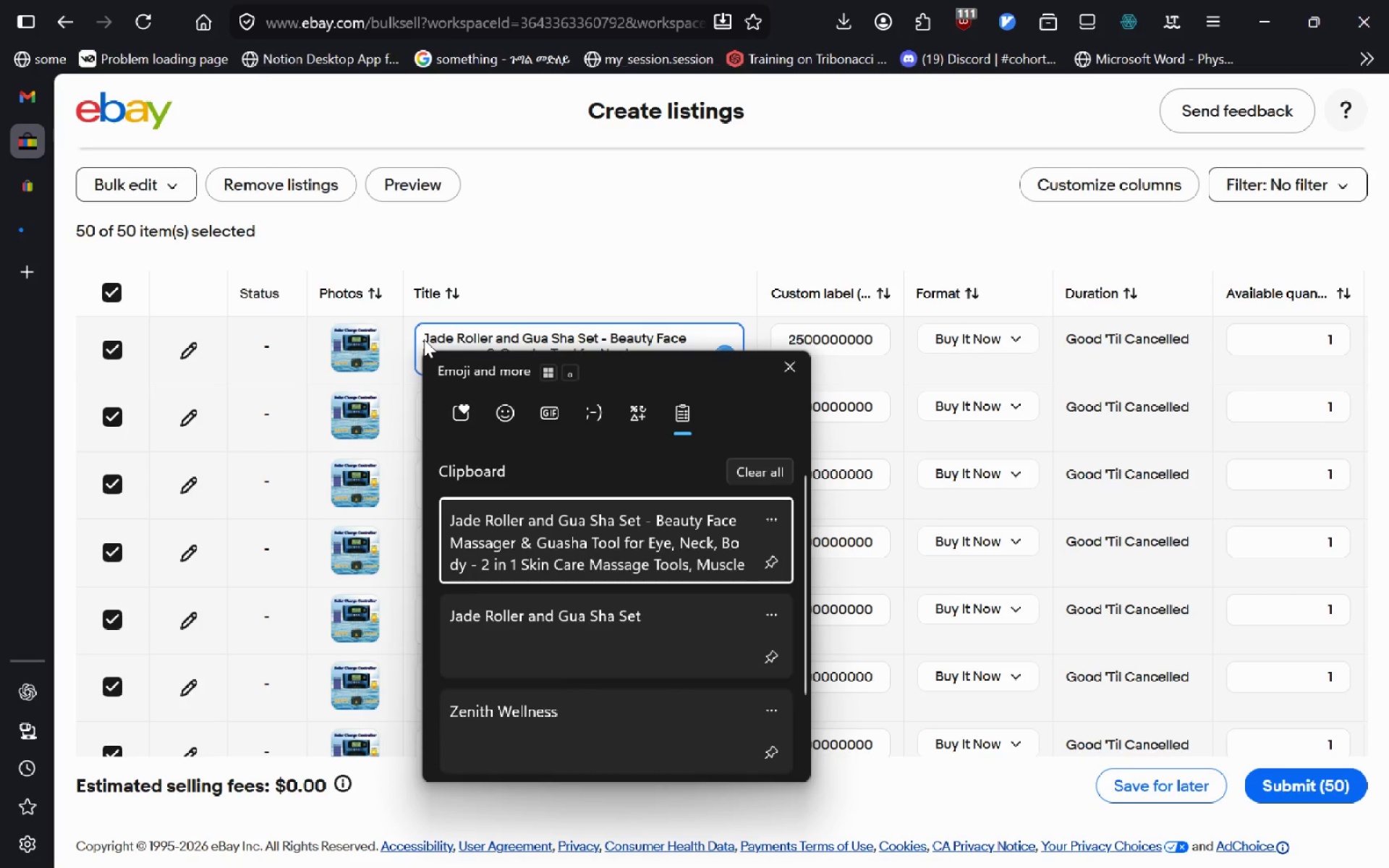 
key(ArrowDown)
 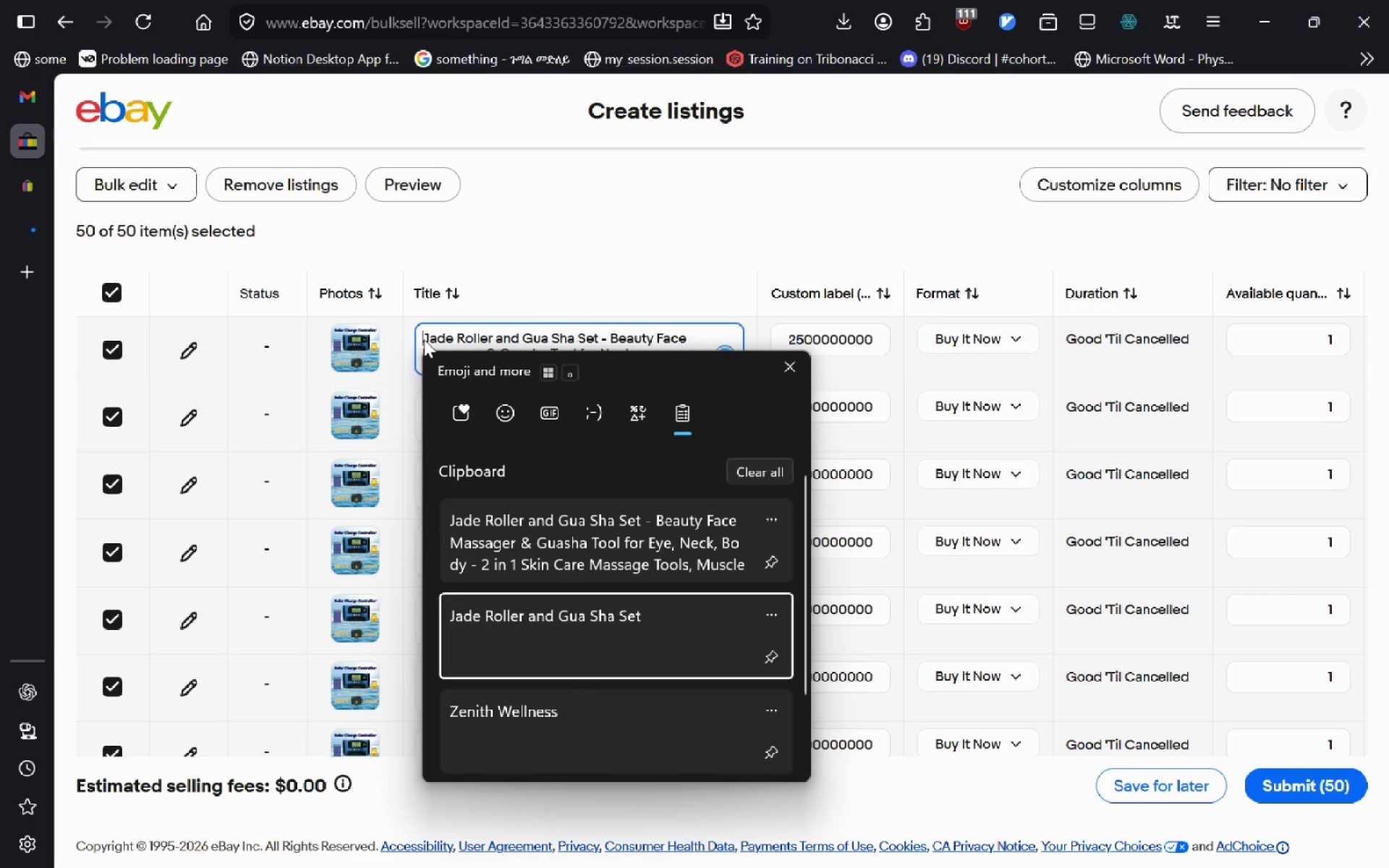 
key(ArrowDown)
 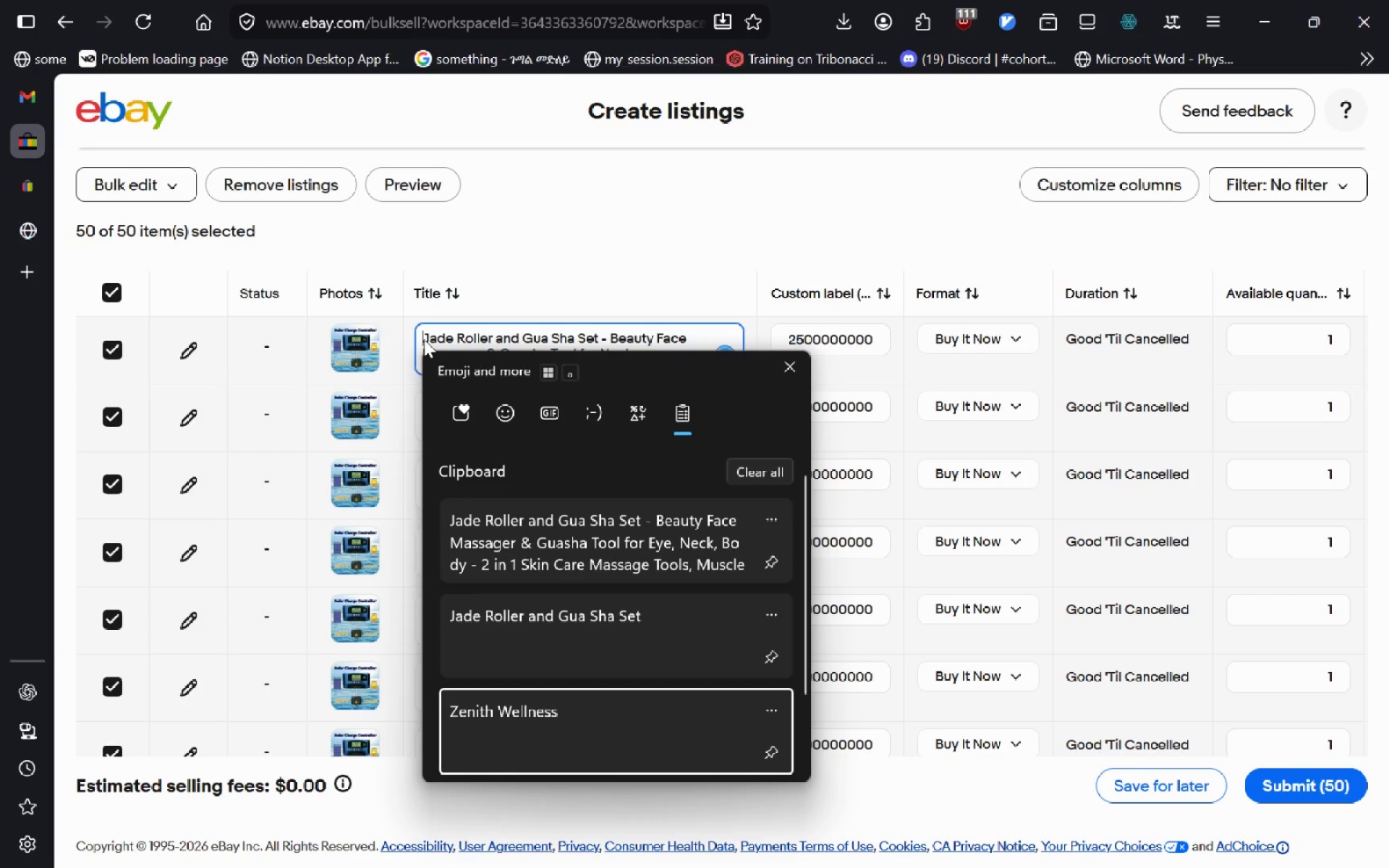 
key(ArrowDown)
 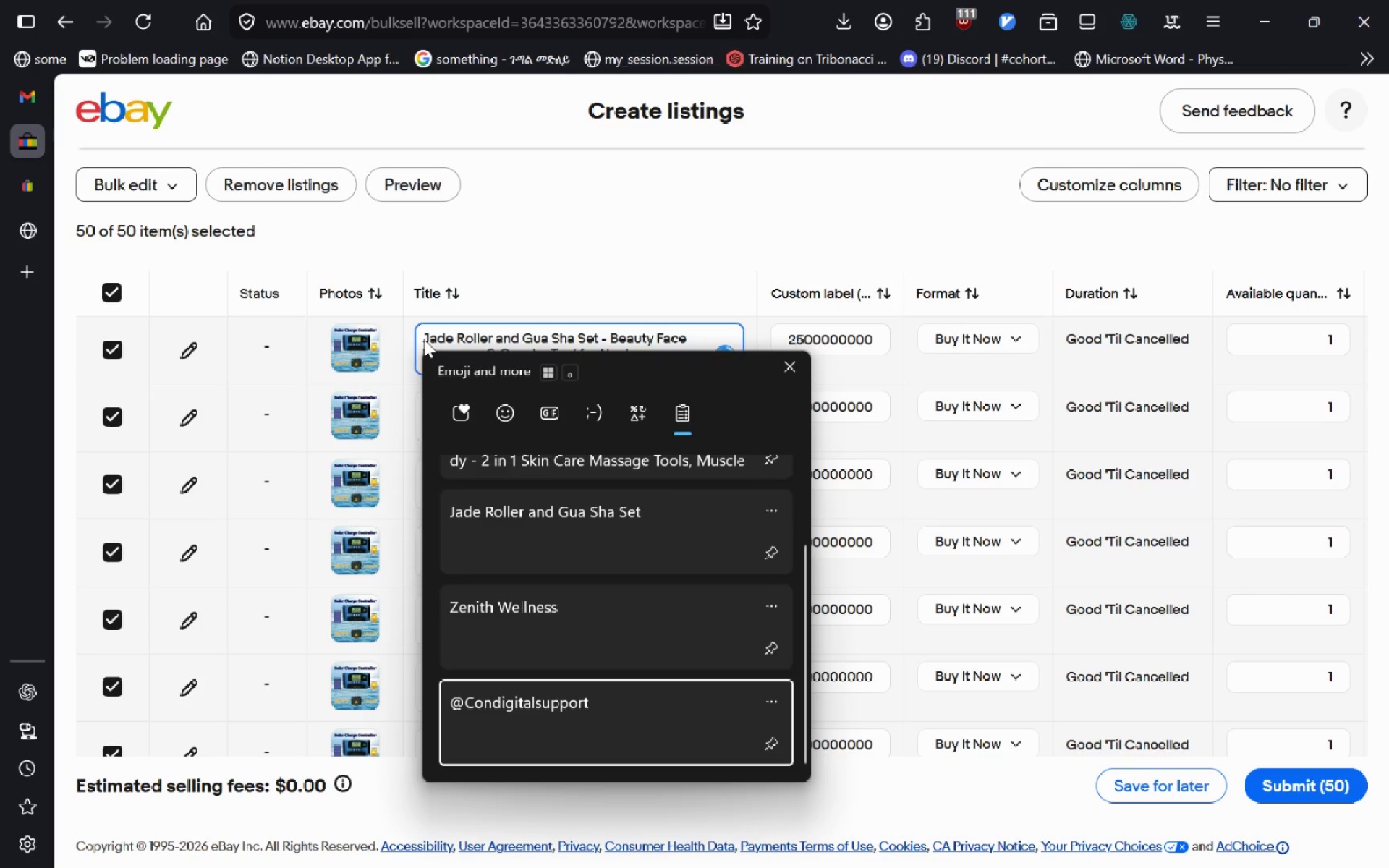 
key(ArrowUp)
 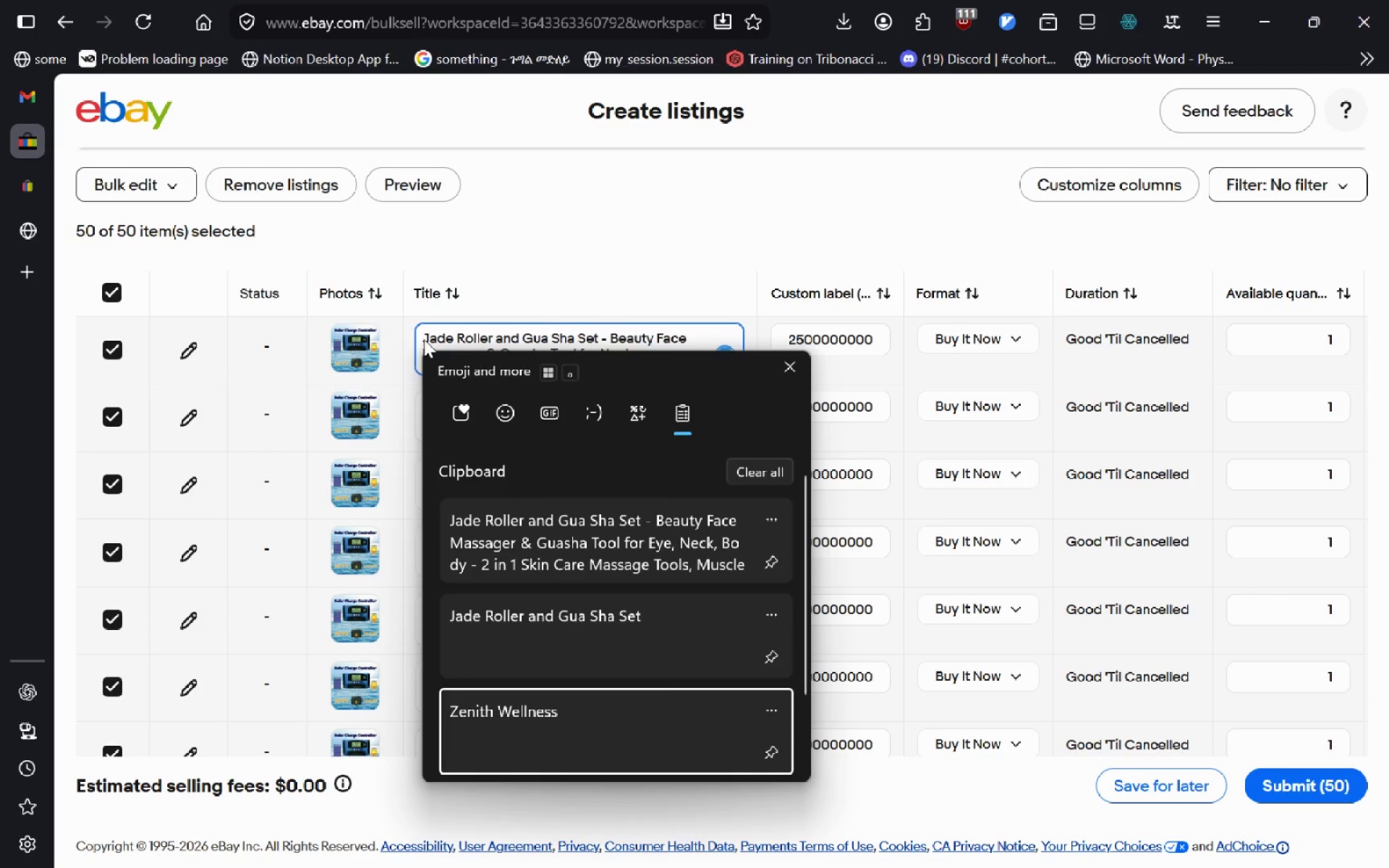 
key(Enter)
 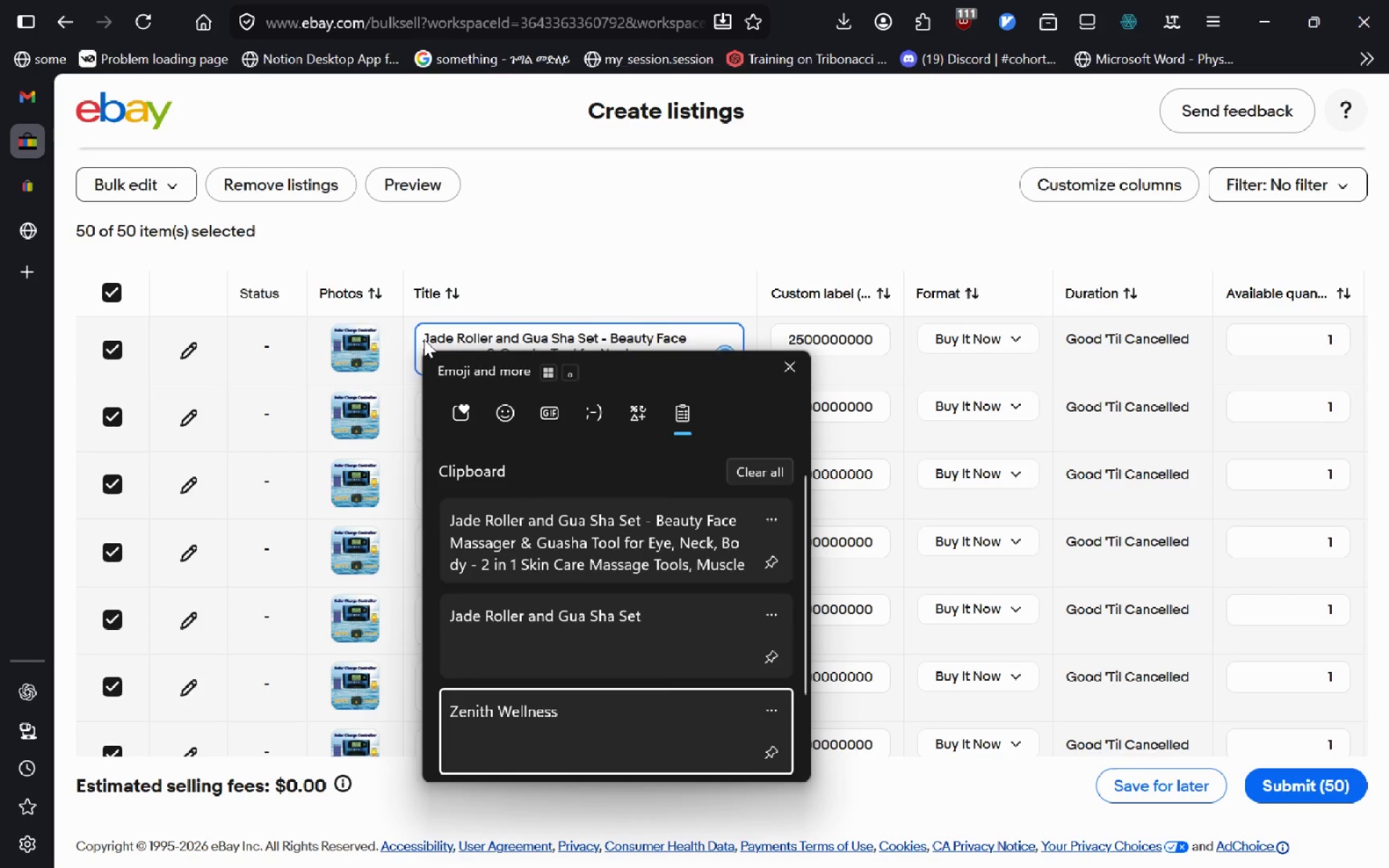 
key(Control+ControlLeft)
 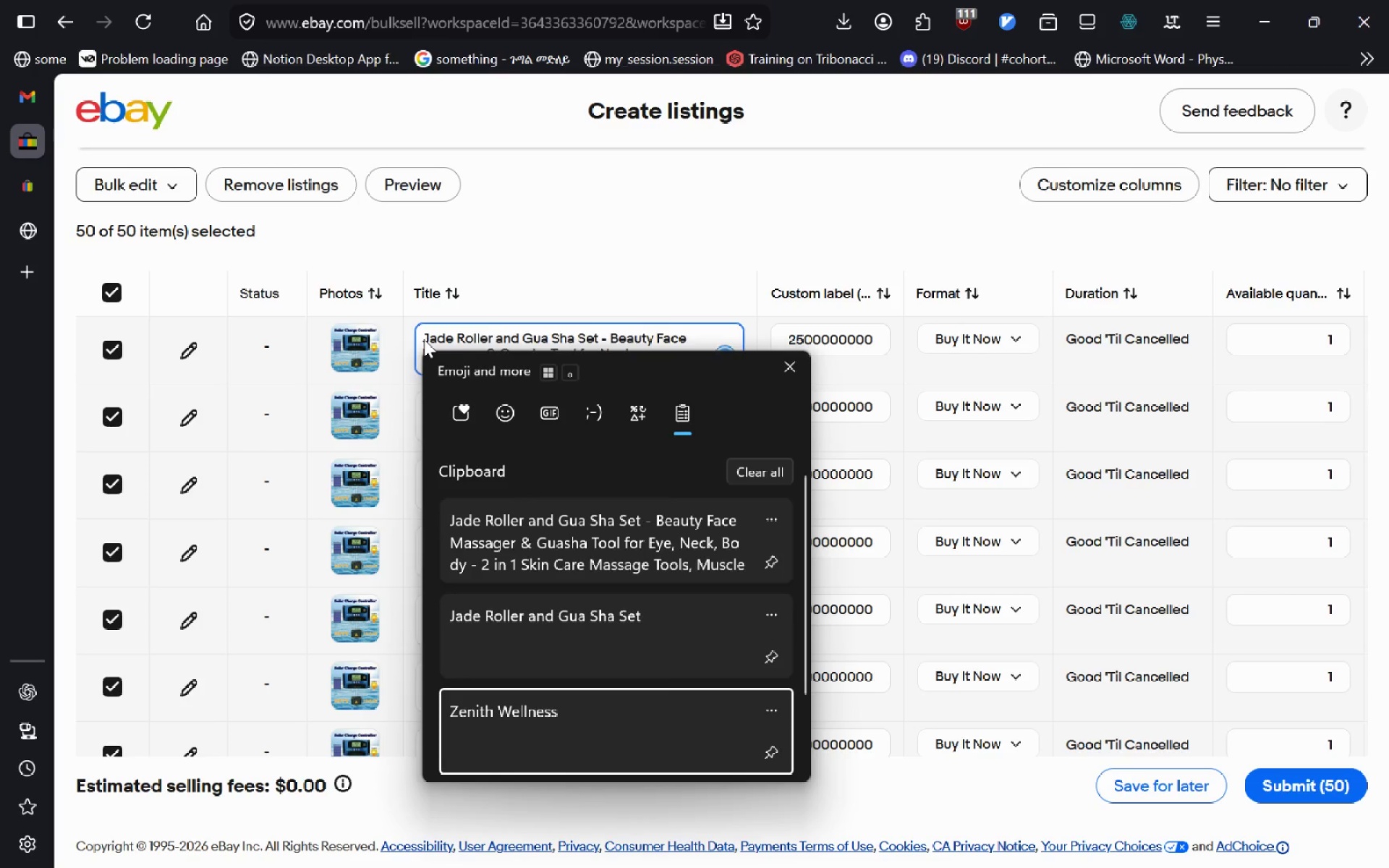 
key(Control+V)
 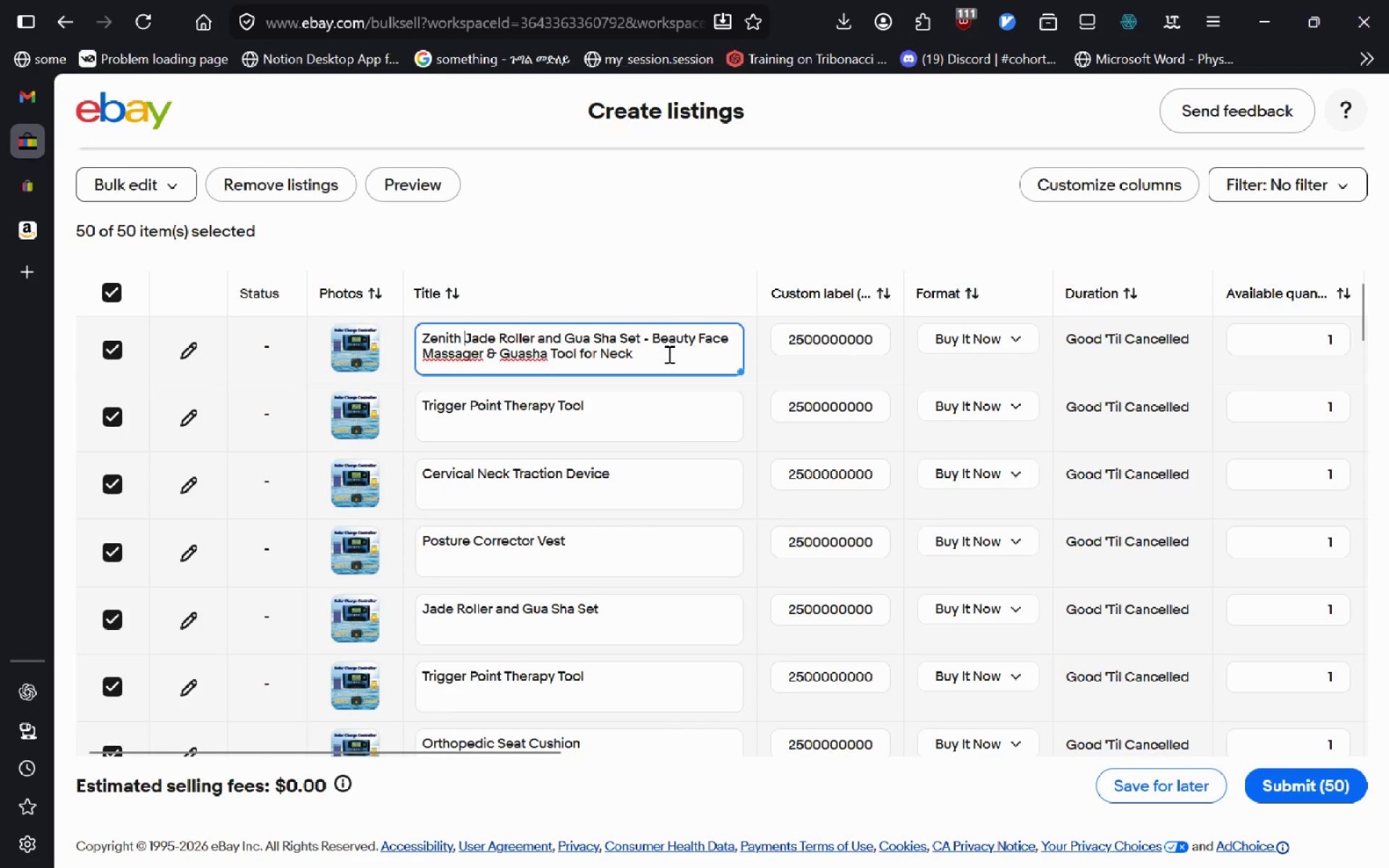 
left_click([652, 361])
 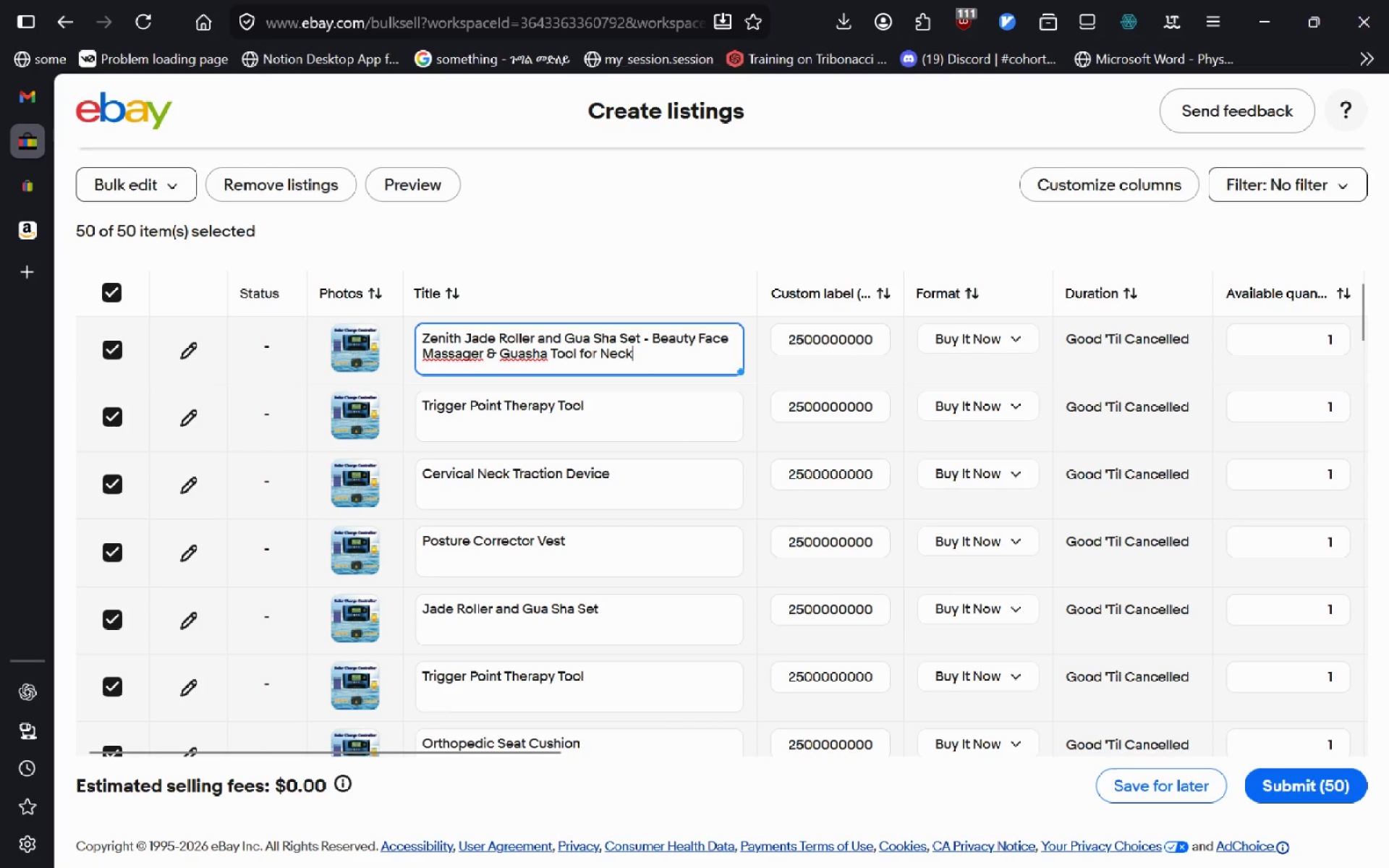 
key(Comma)
 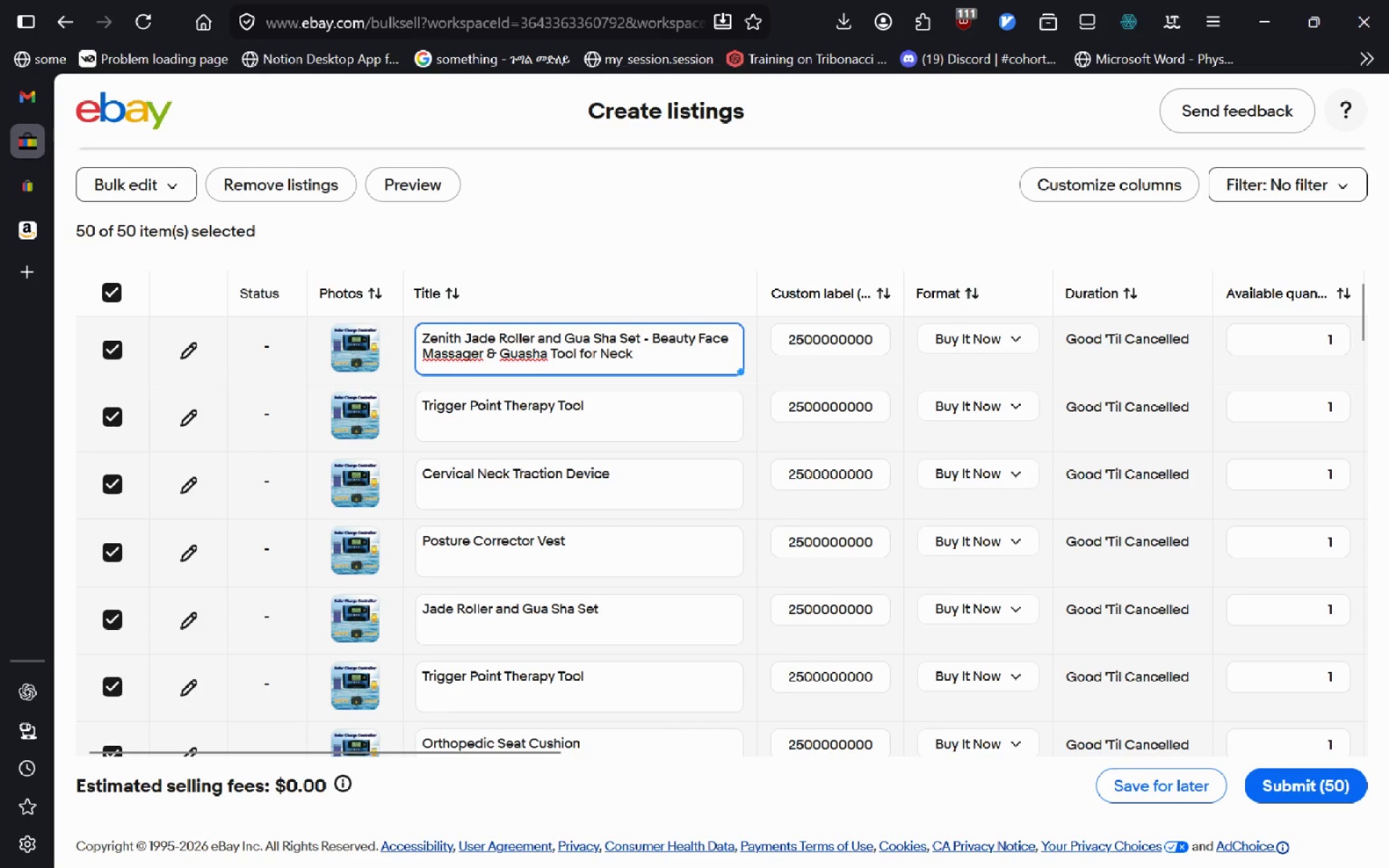 
hold_key(key=ShiftLeft, duration=0.36)
 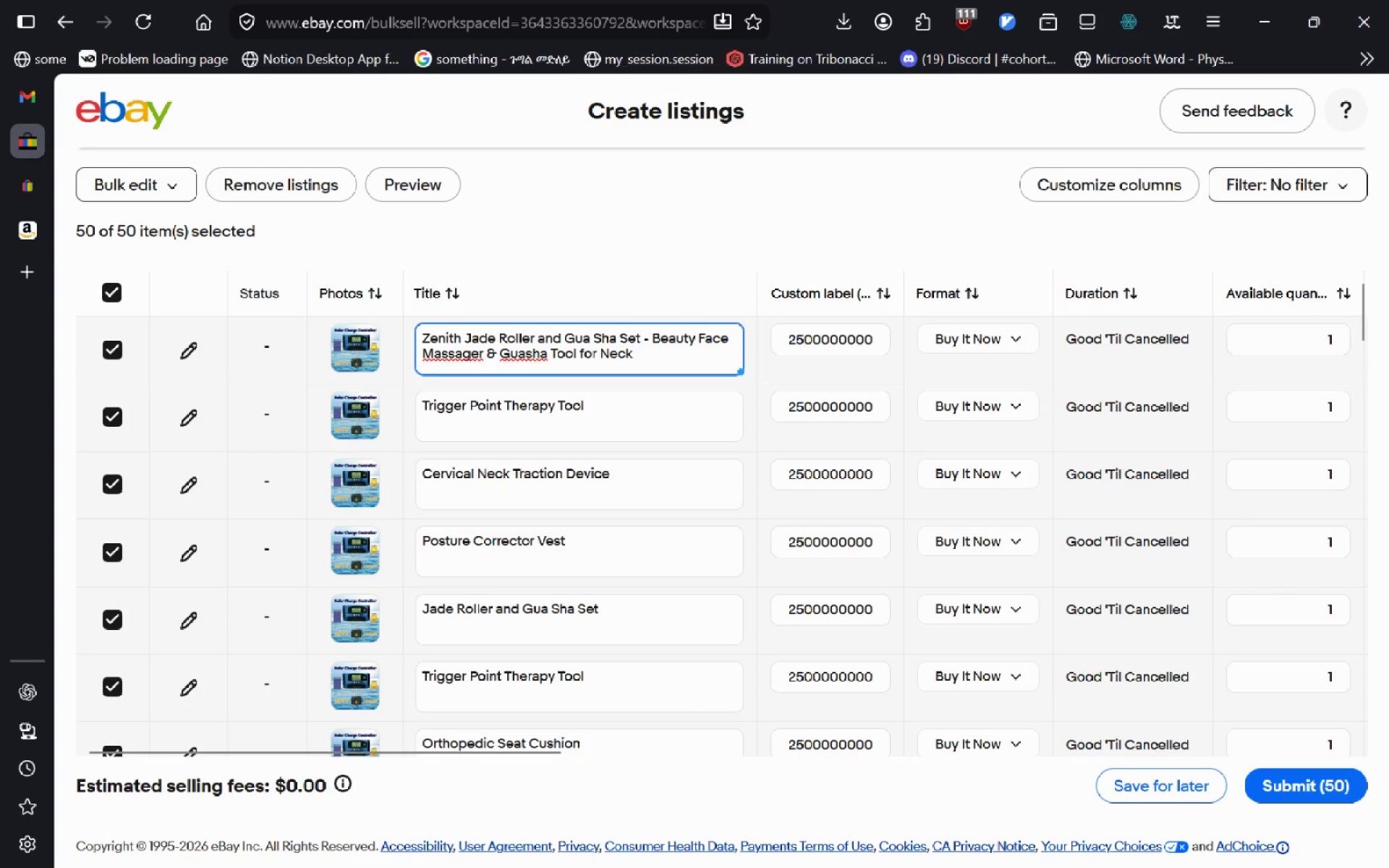 
hold_key(key=ControlLeft, duration=0.75)
 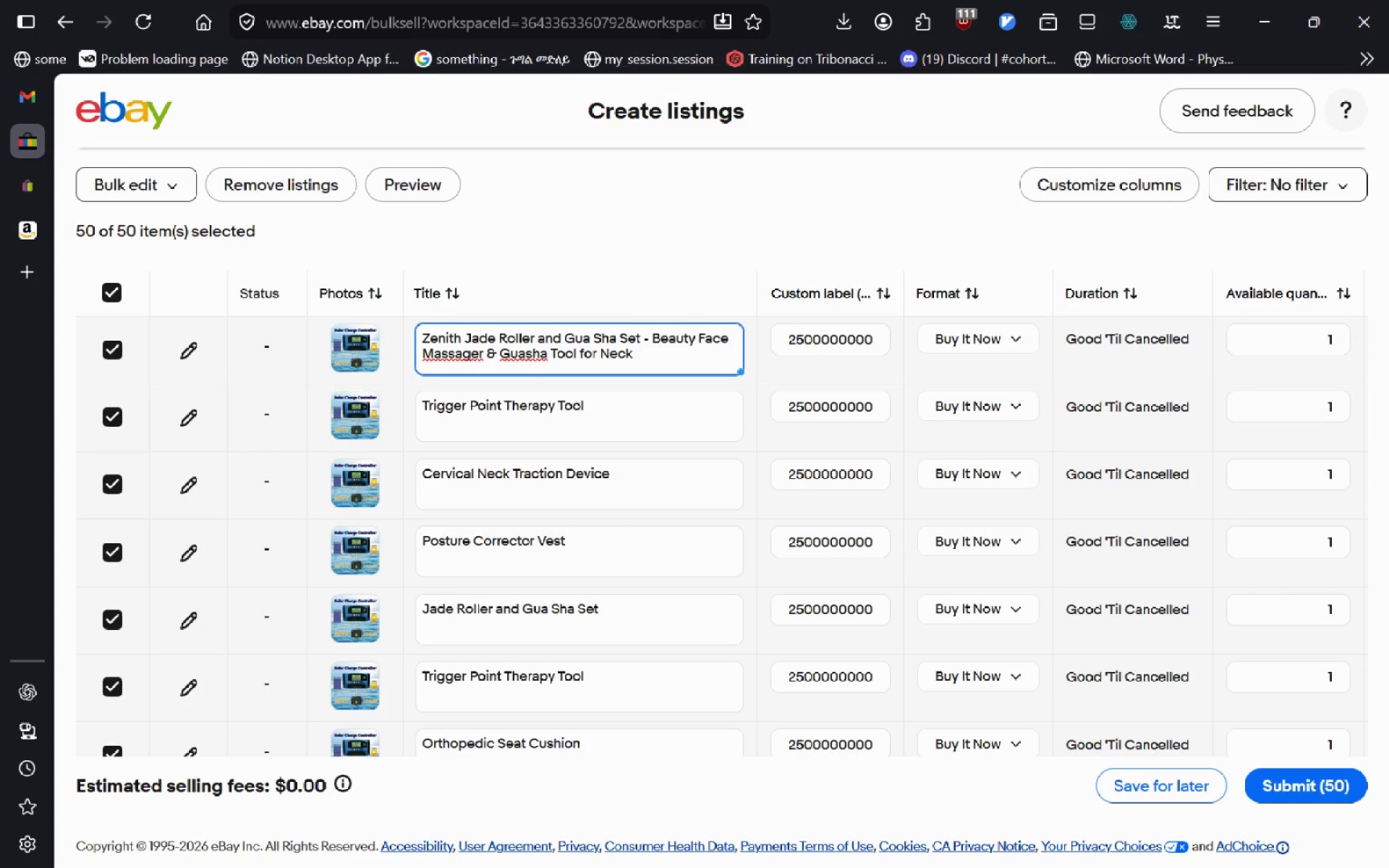 
key(Control+A)
 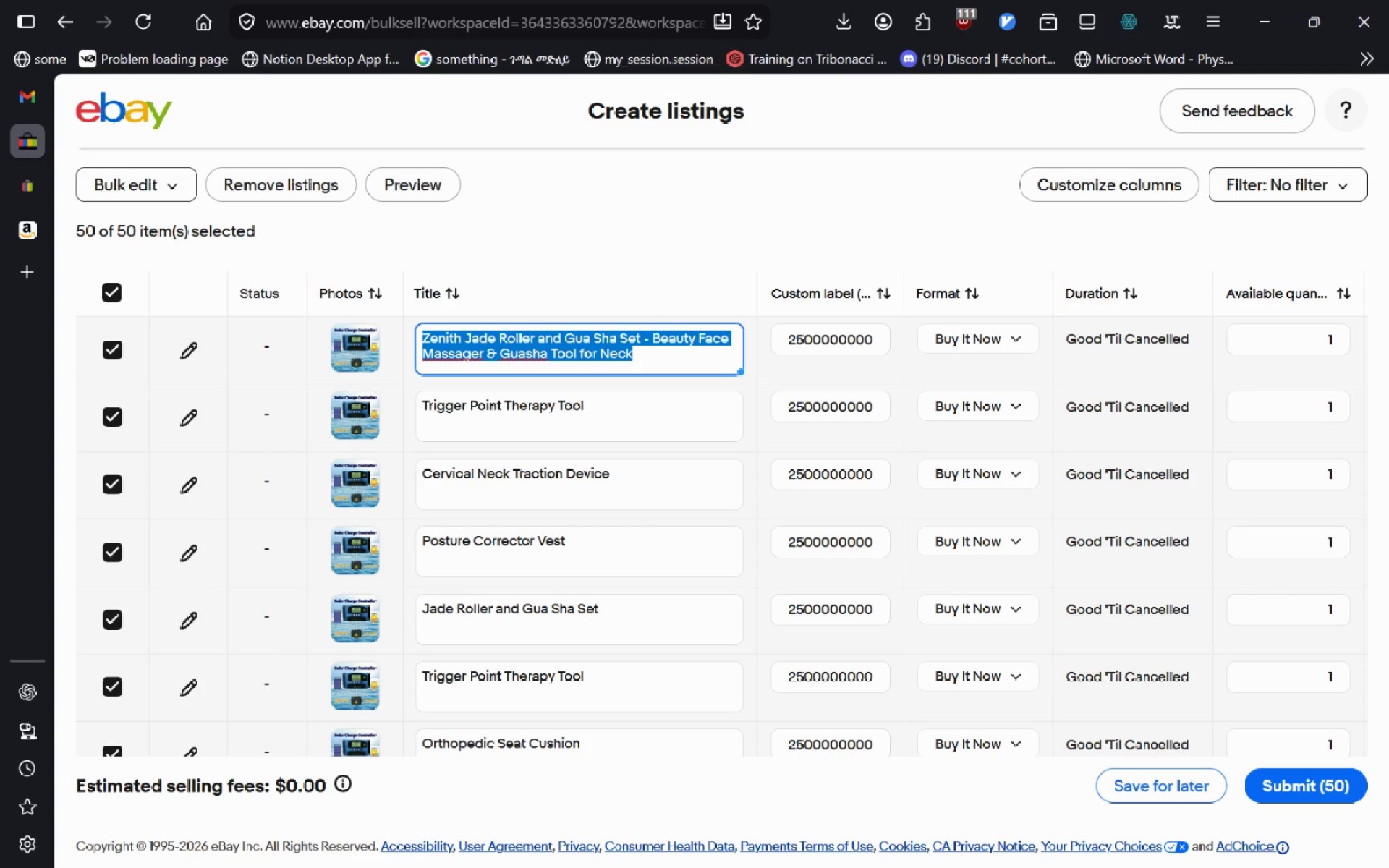 
key(Control+C)
 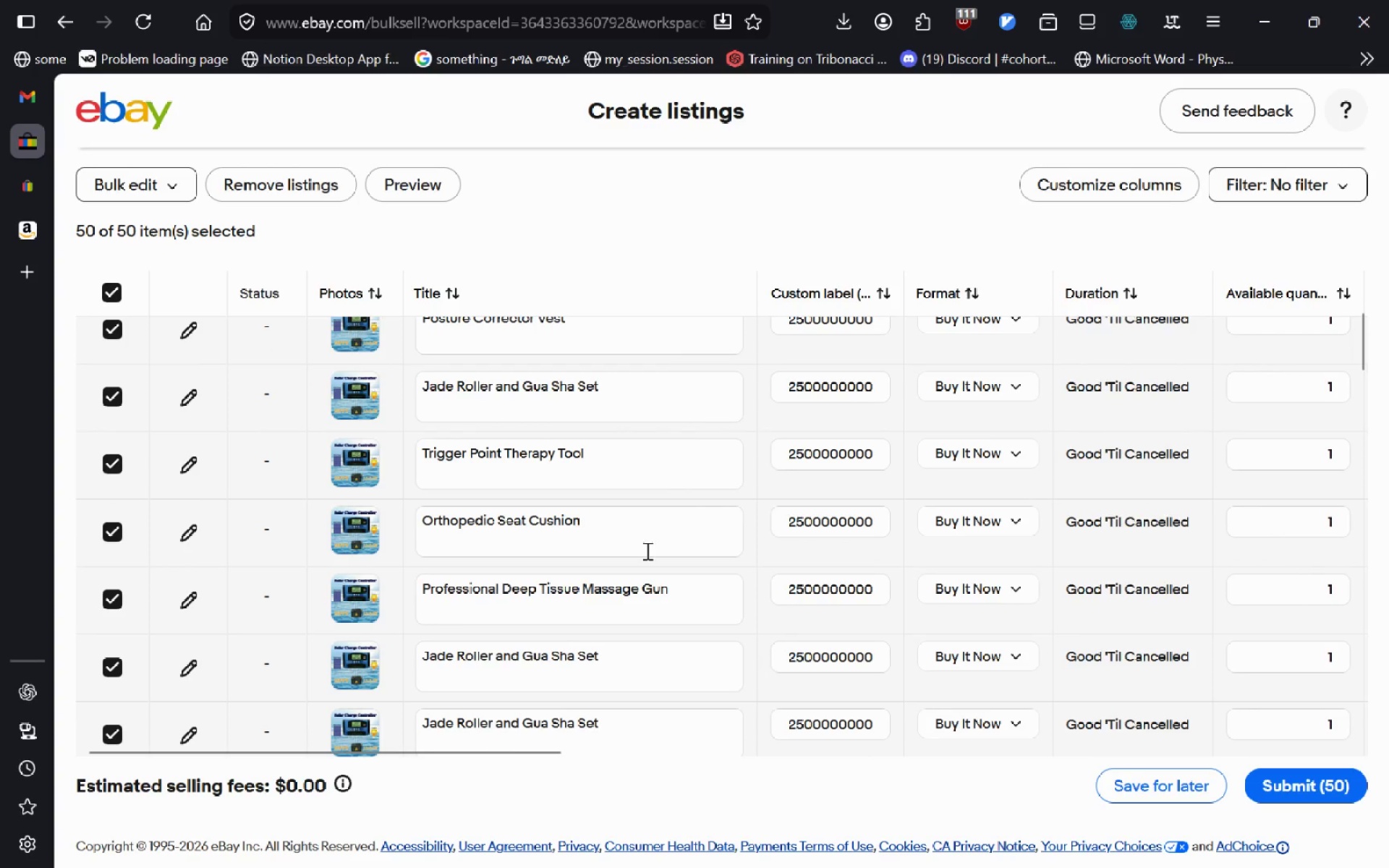 
left_click([614, 639])
 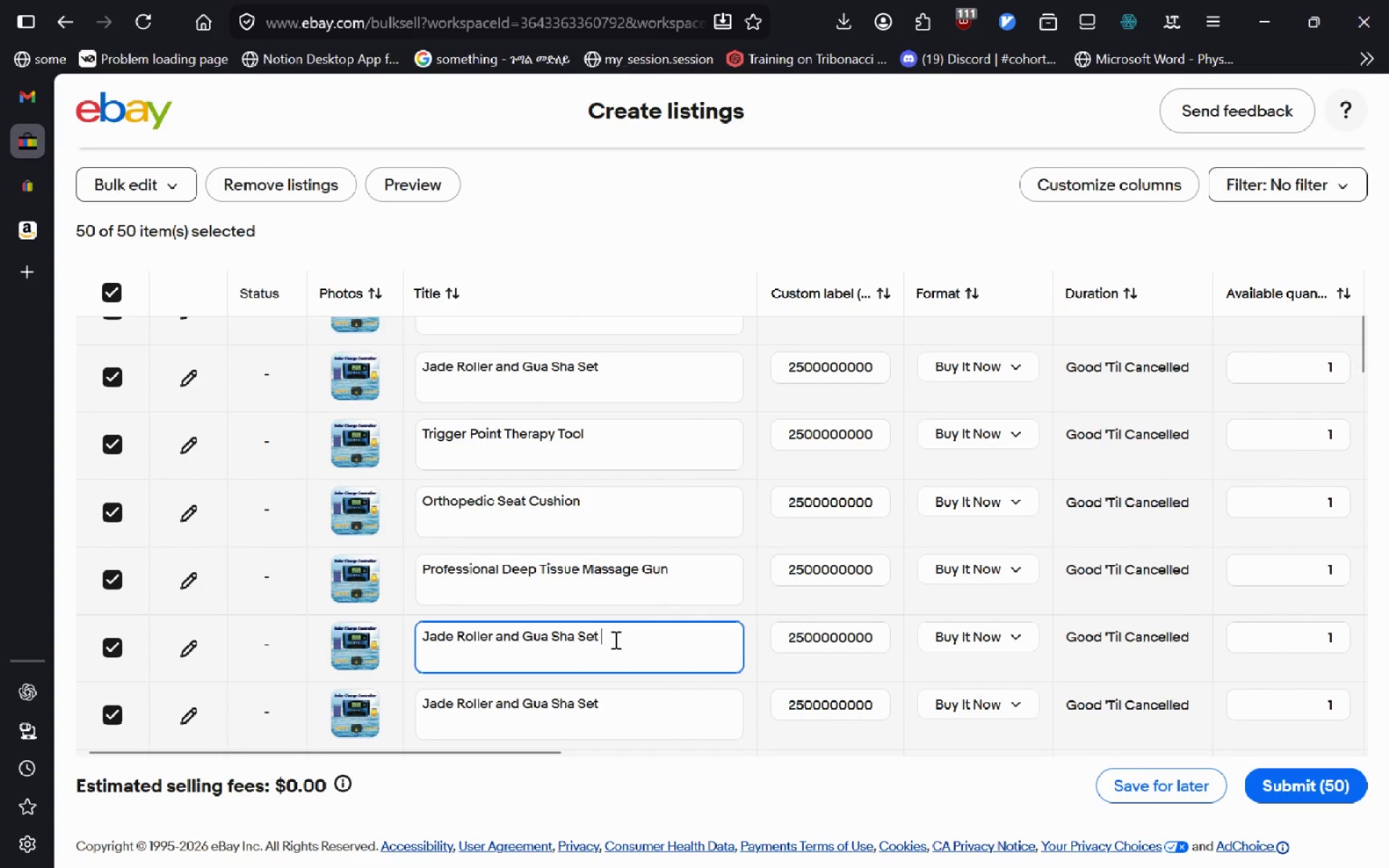 
key(Control+A)
 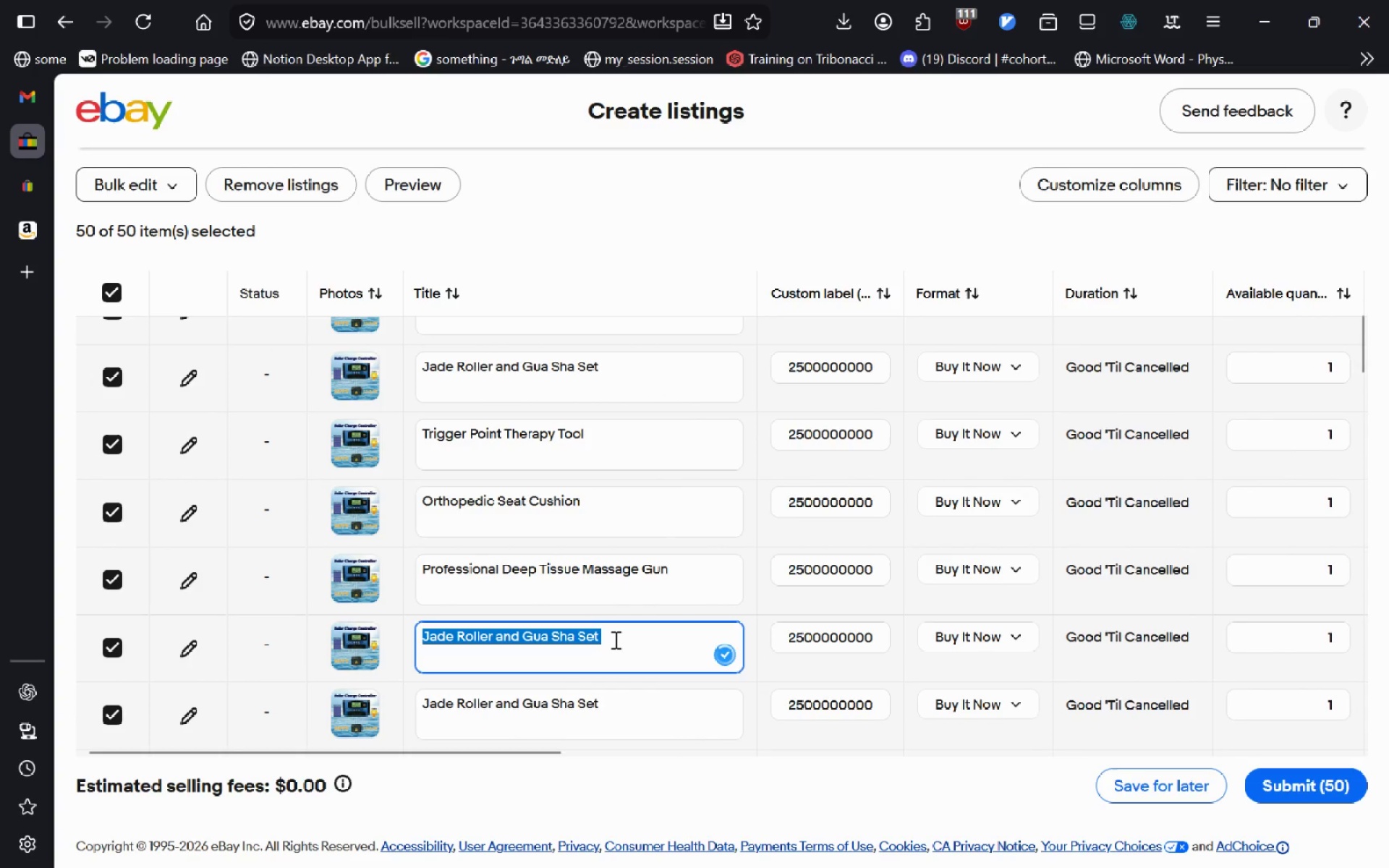 
key(Control+V)
 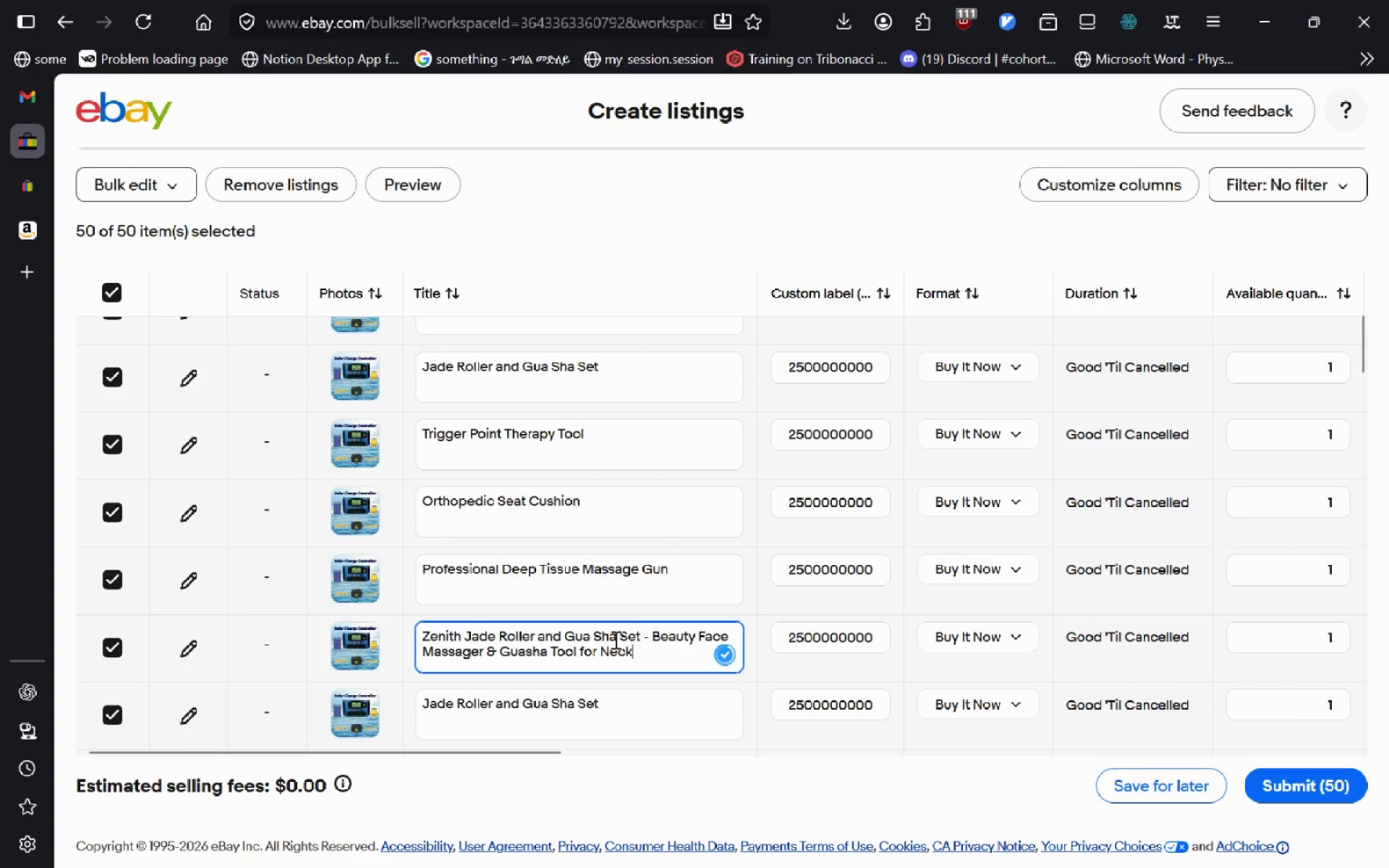 
left_click([640, 365])
 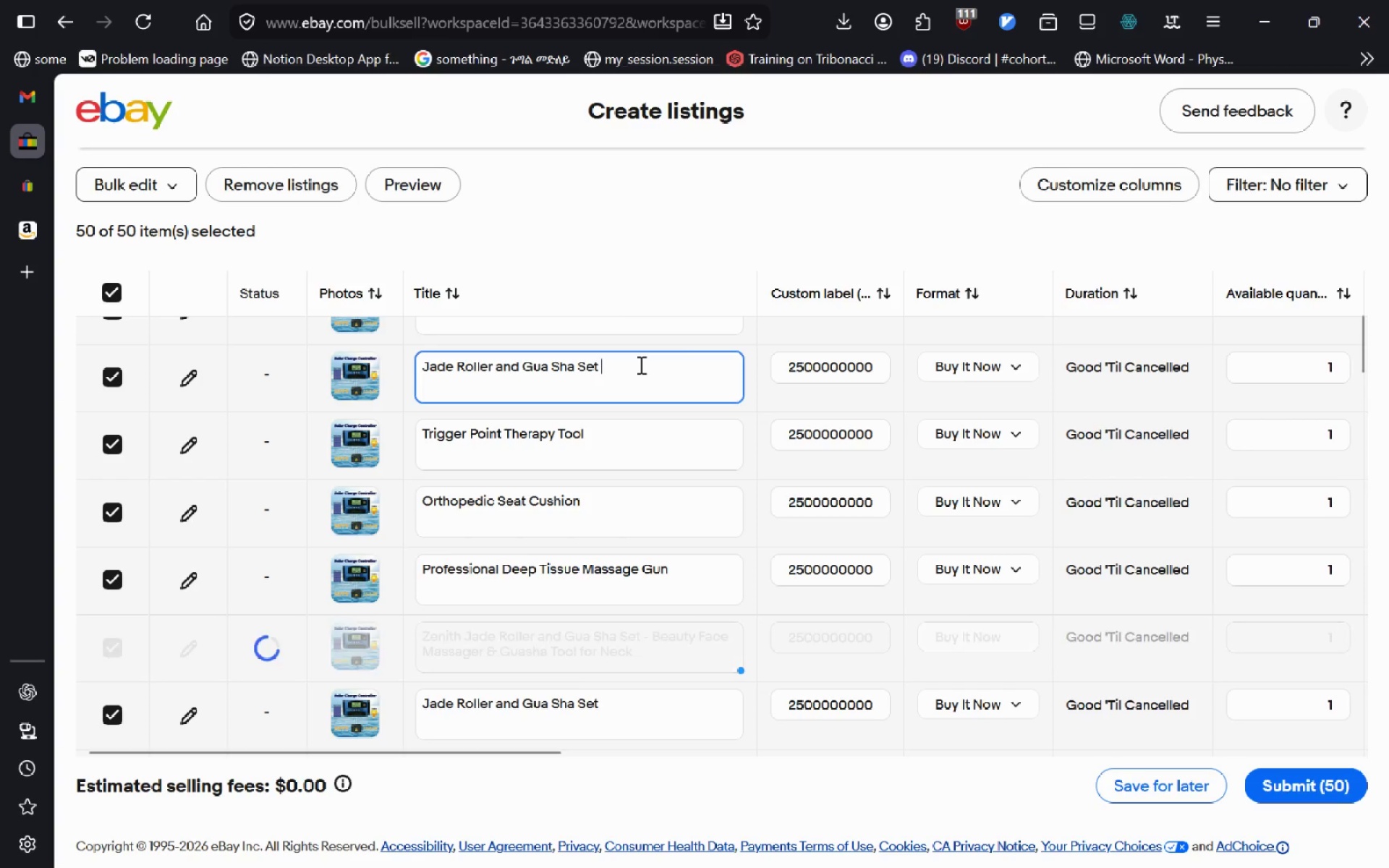 
key(Control+A)
 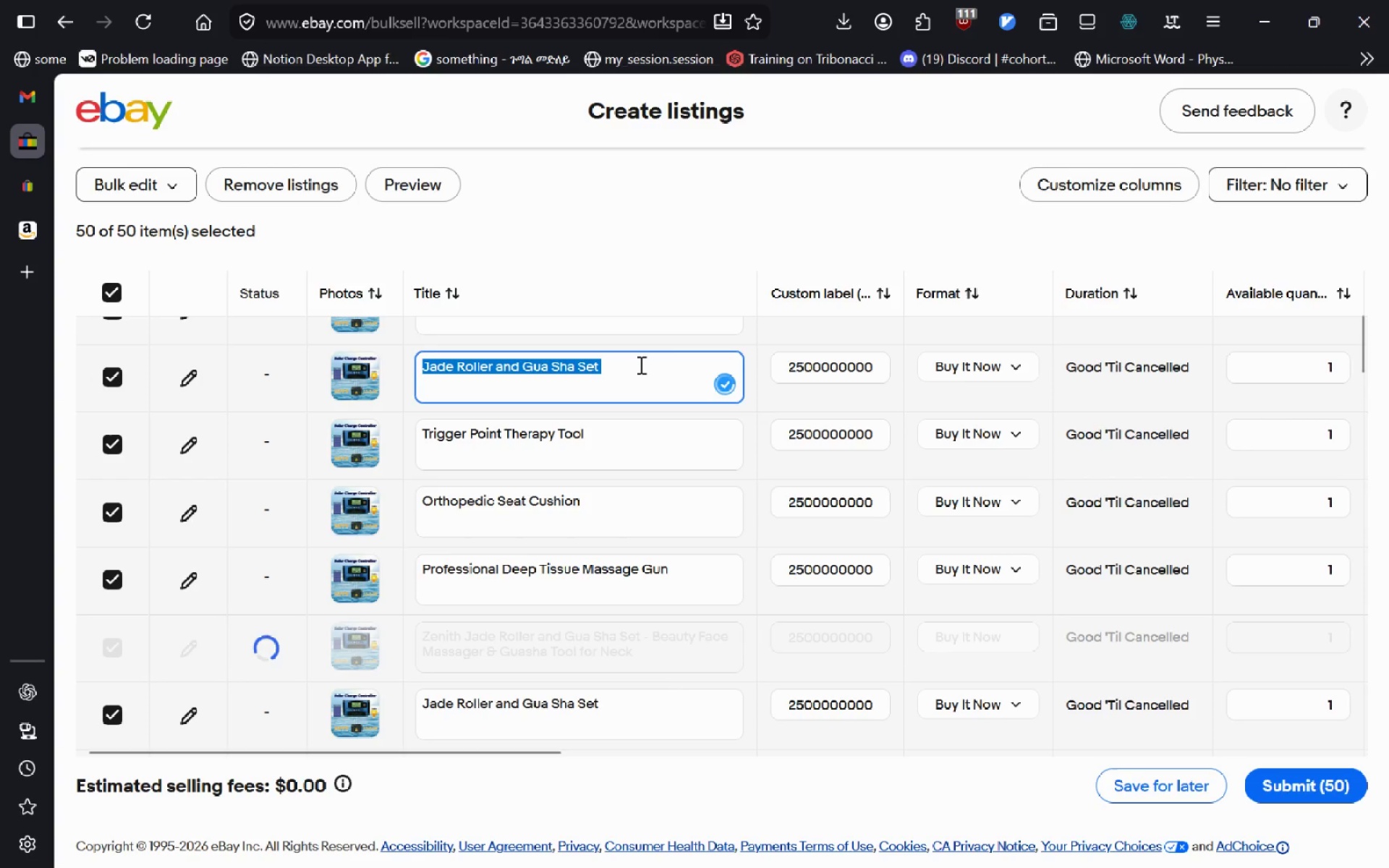 
key(Control+V)
 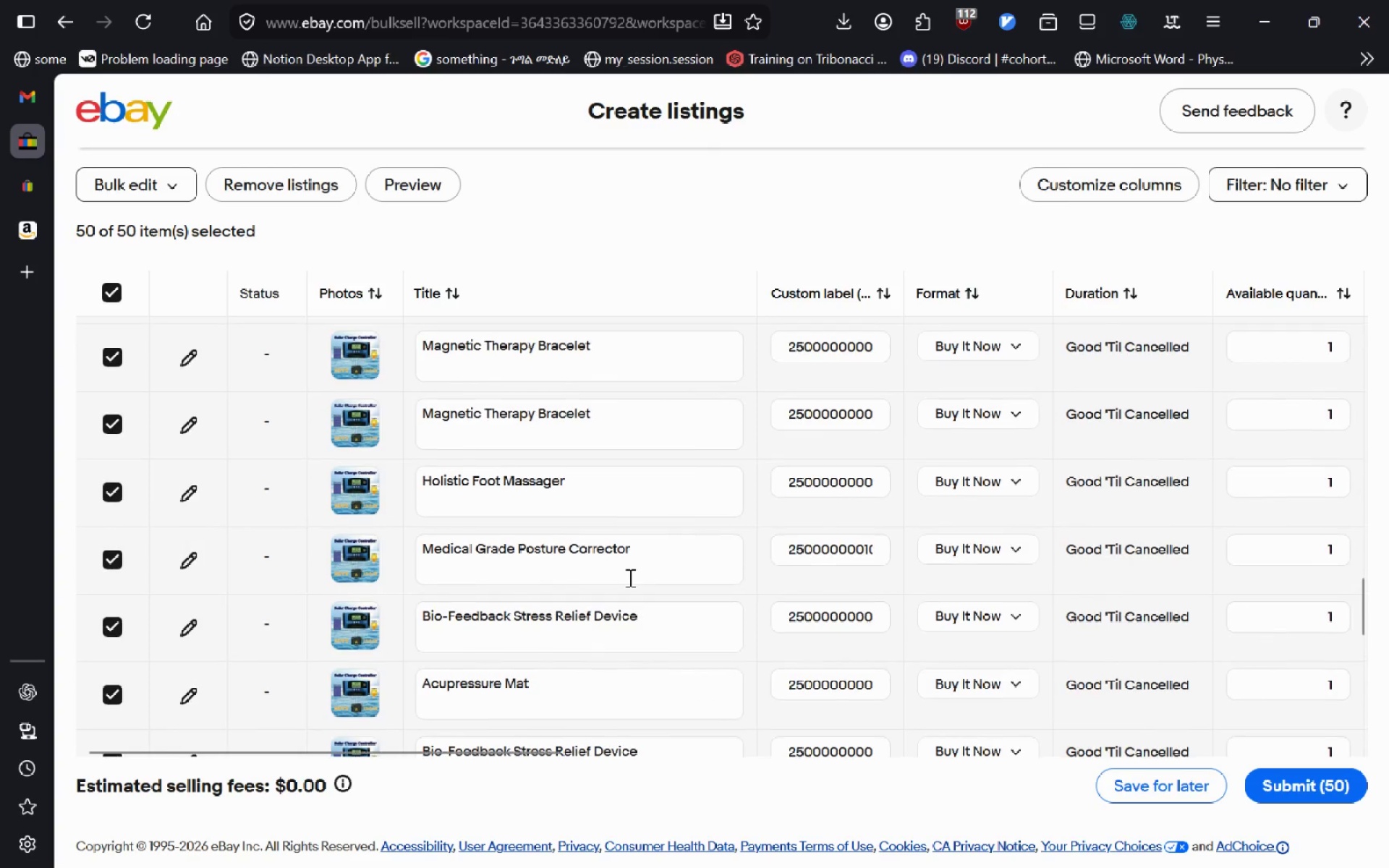 
wait(32.91)
 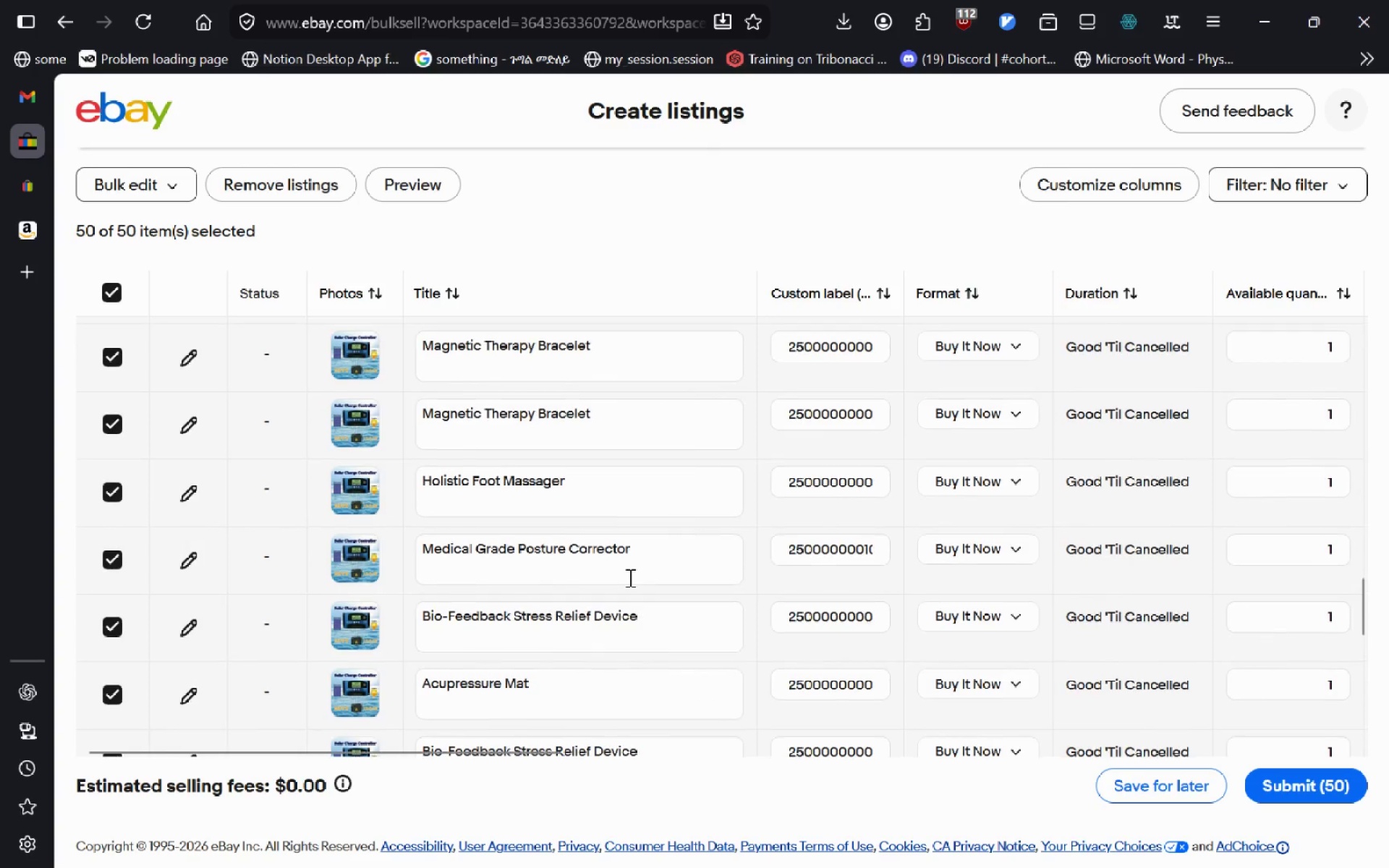 
left_click([640, 547])
 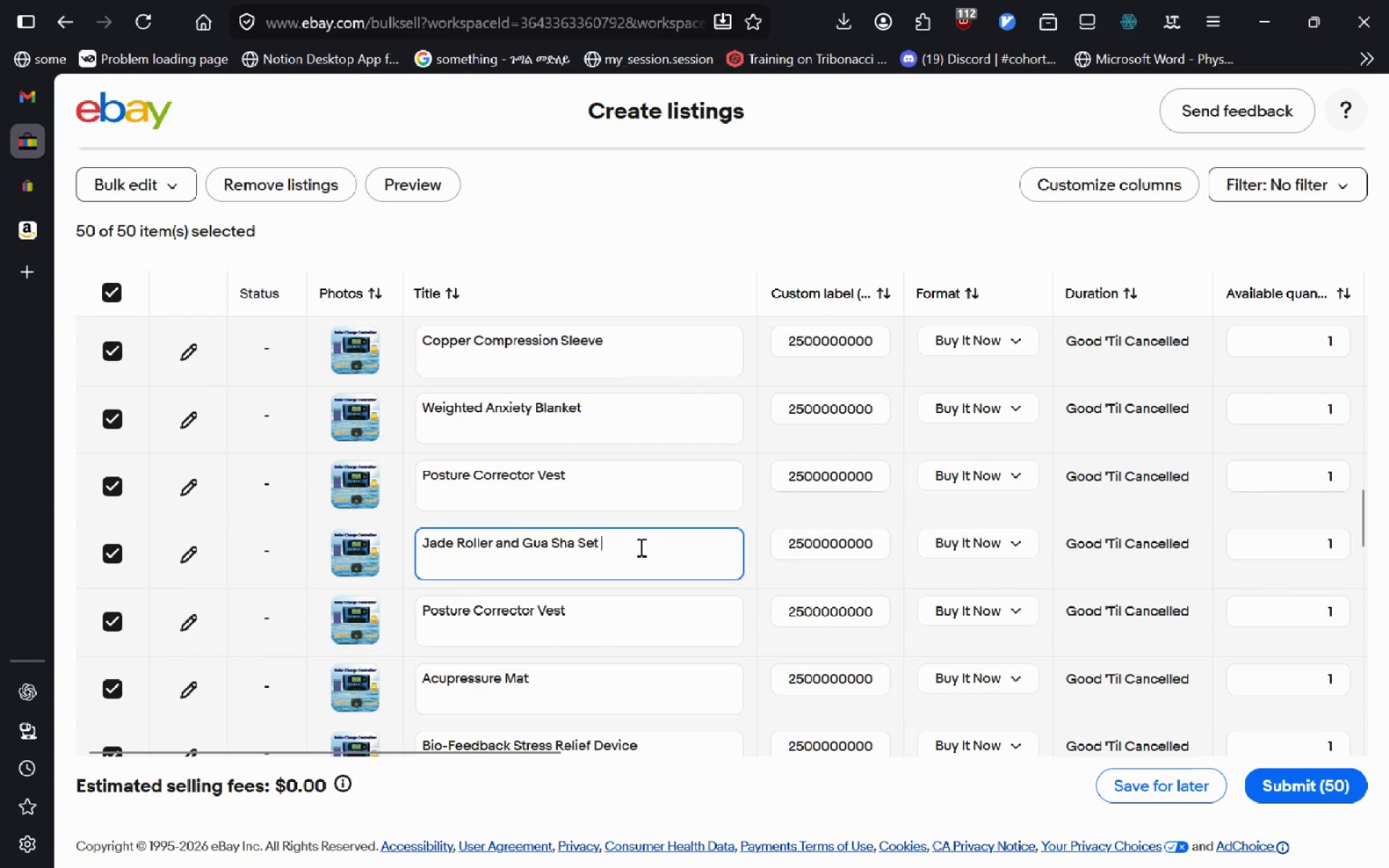 
key(Control+A)
 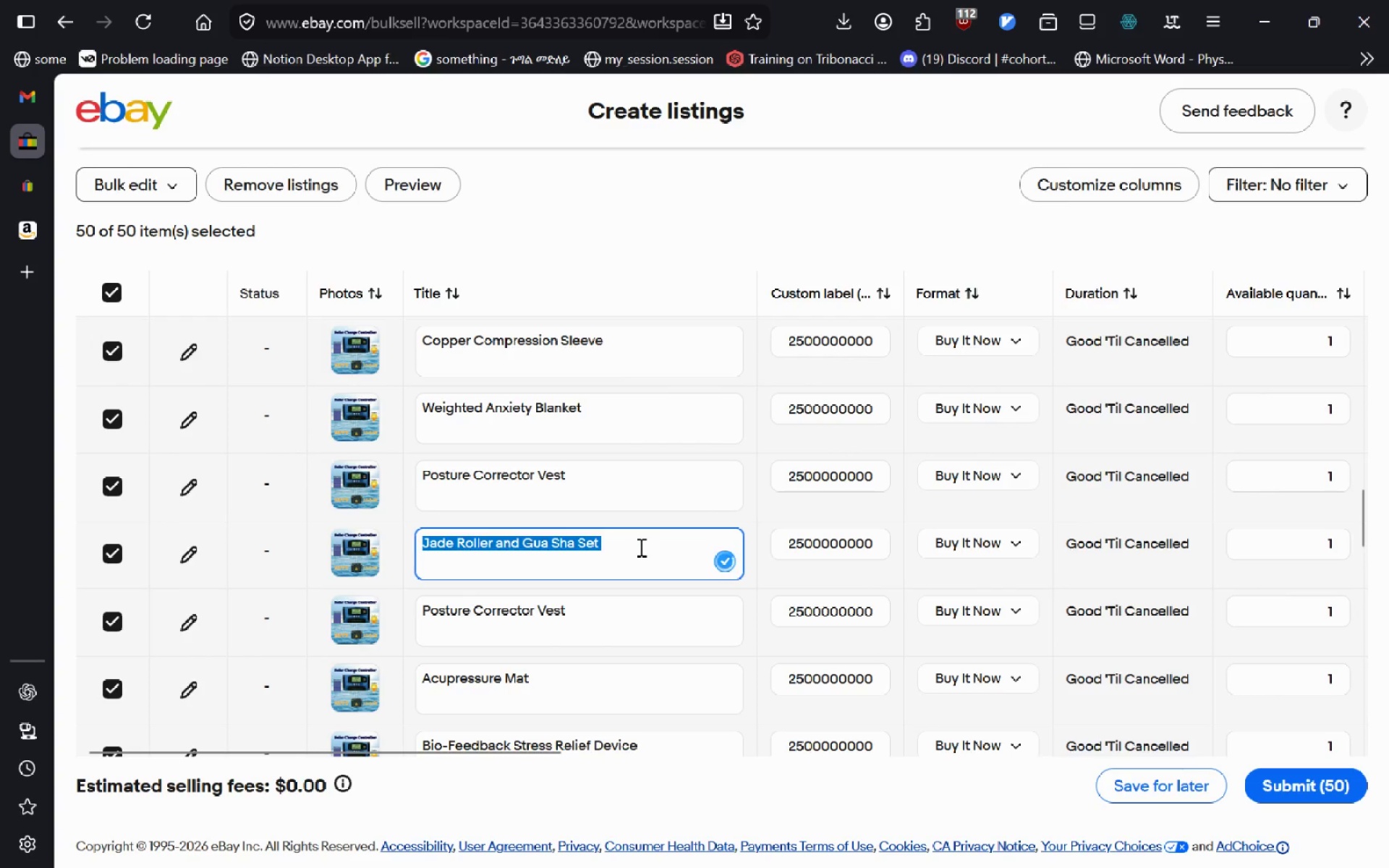 
key(Control+V)
 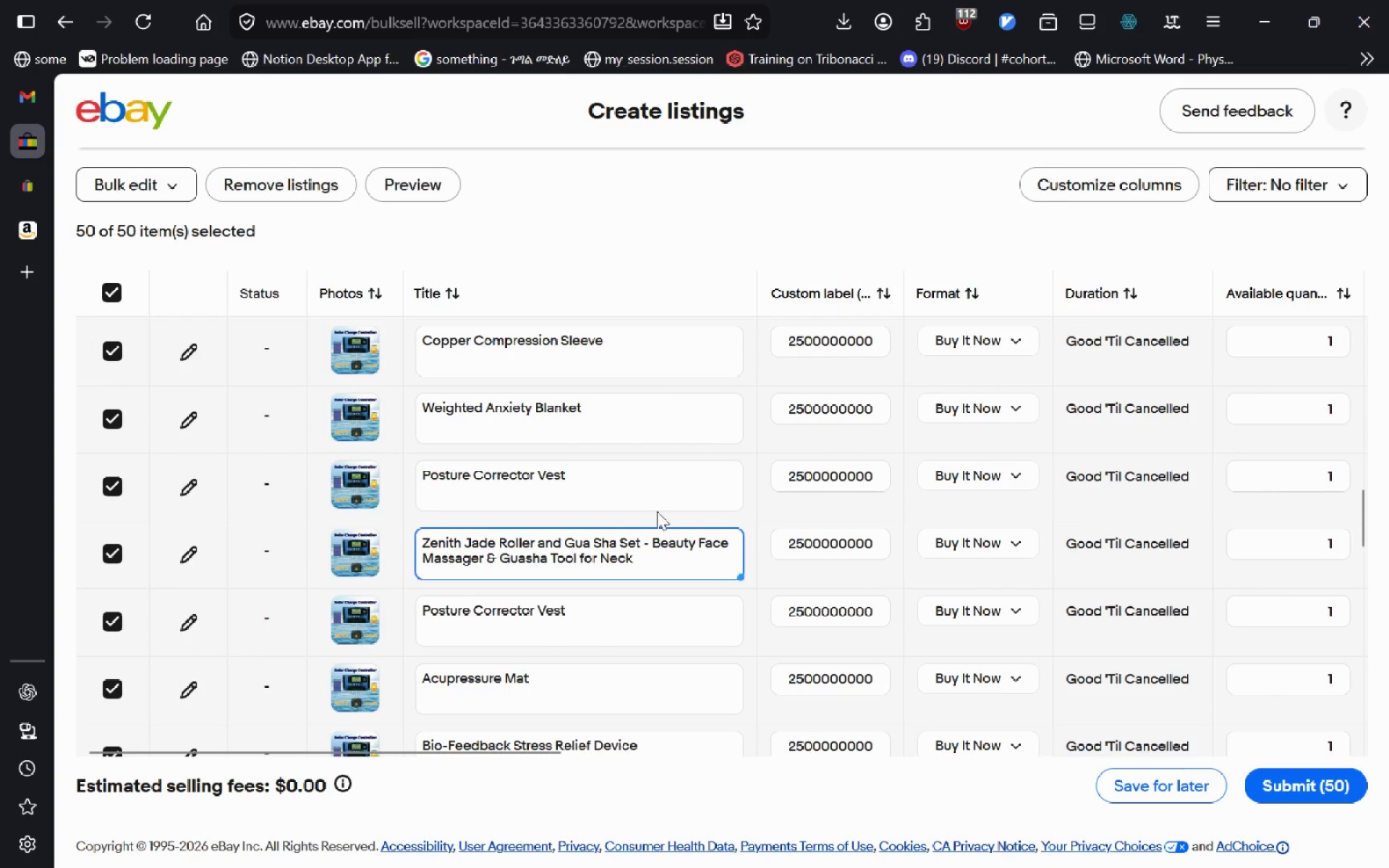 
left_click([657, 511])
 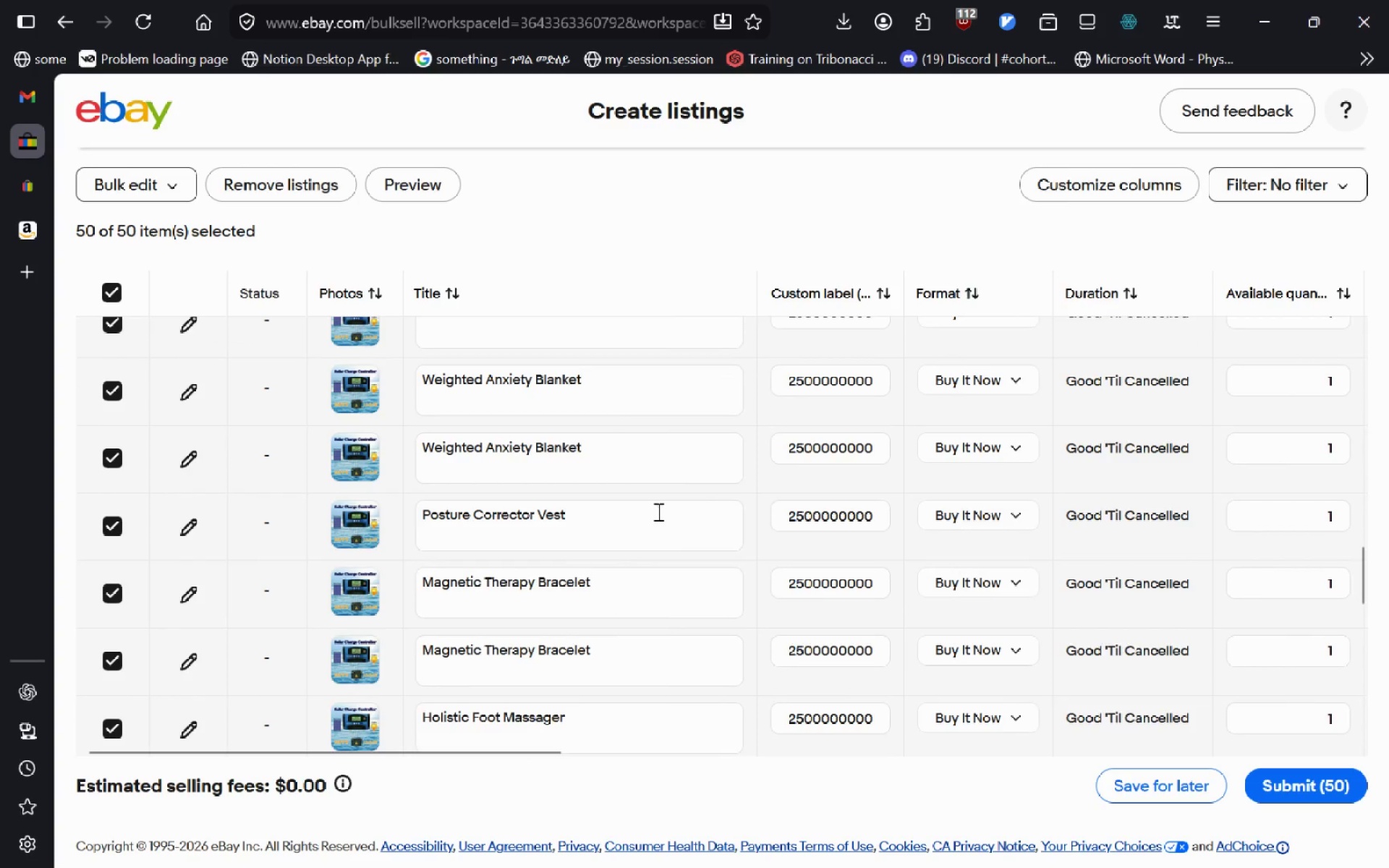 
left_click([656, 510])
 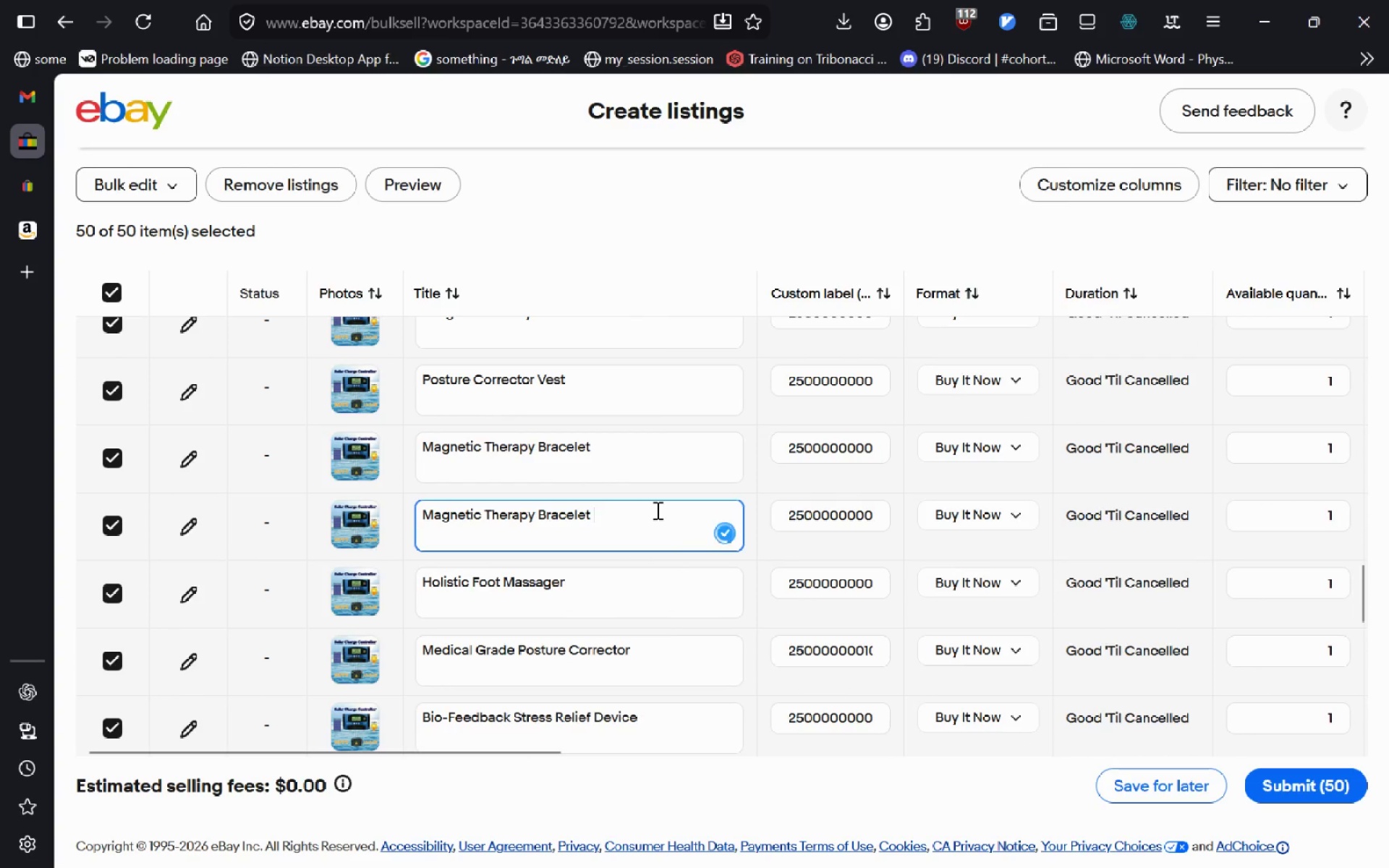 
key(Control+A)
 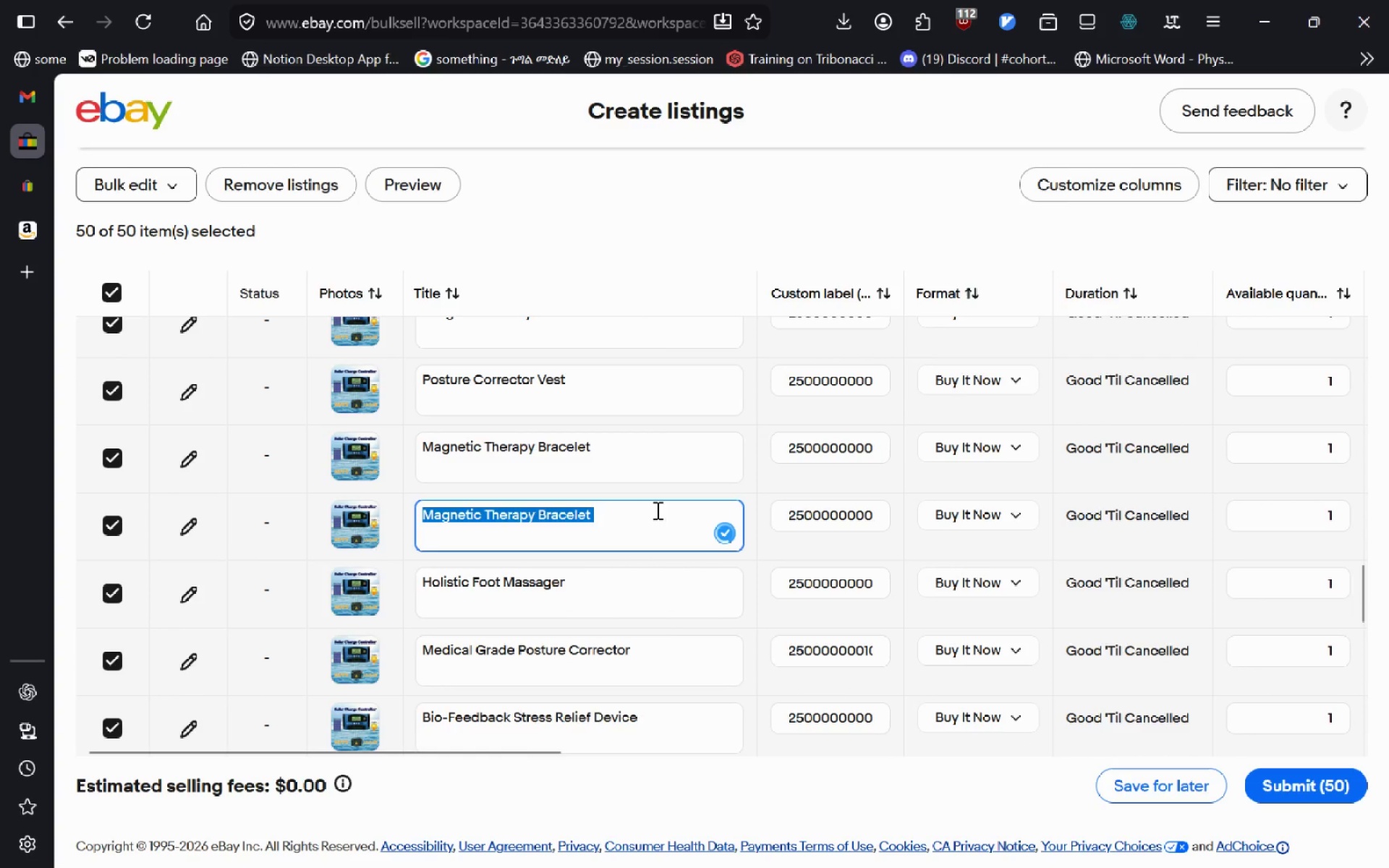 
key(Control+C)
 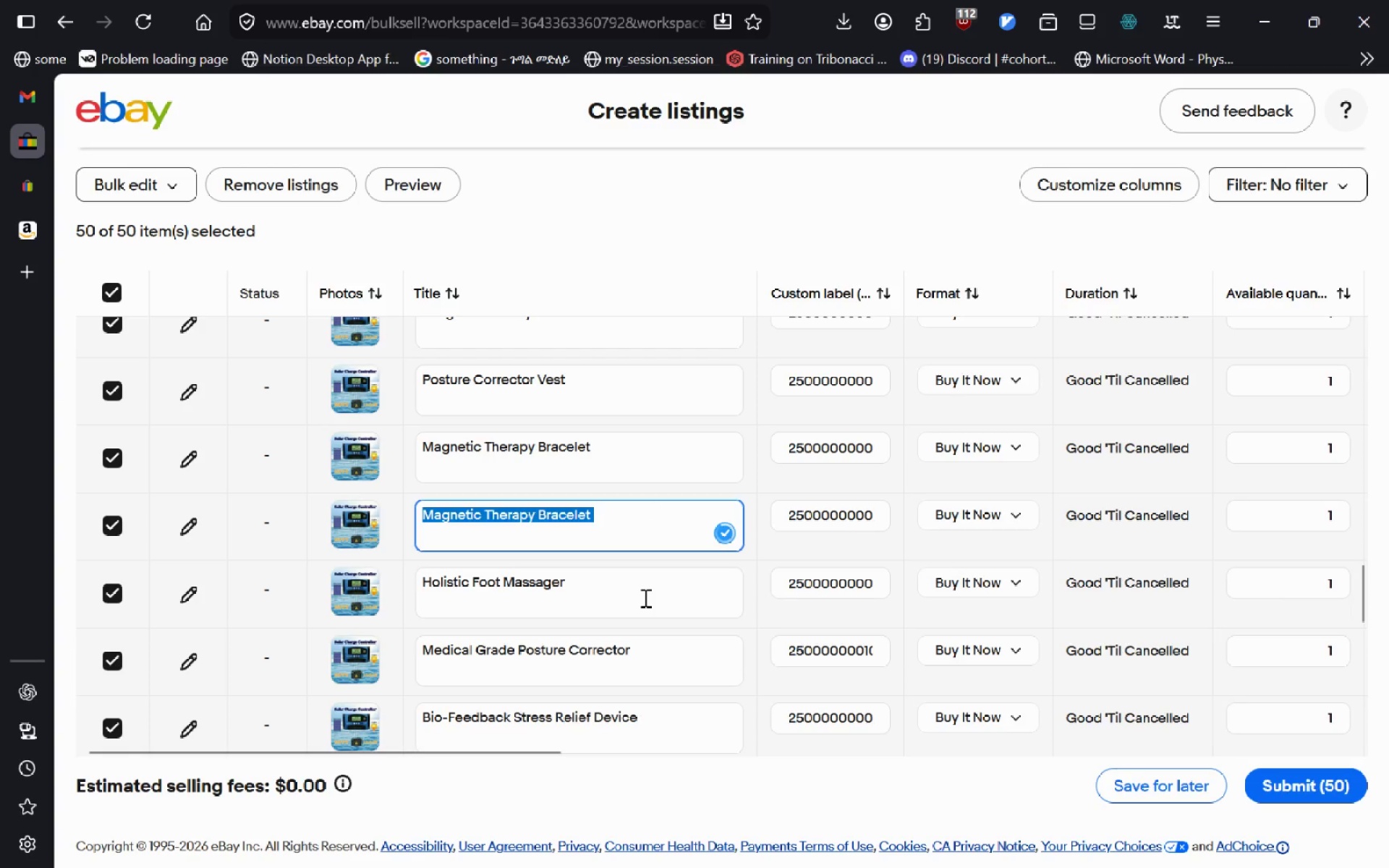 
key(Control+R)
 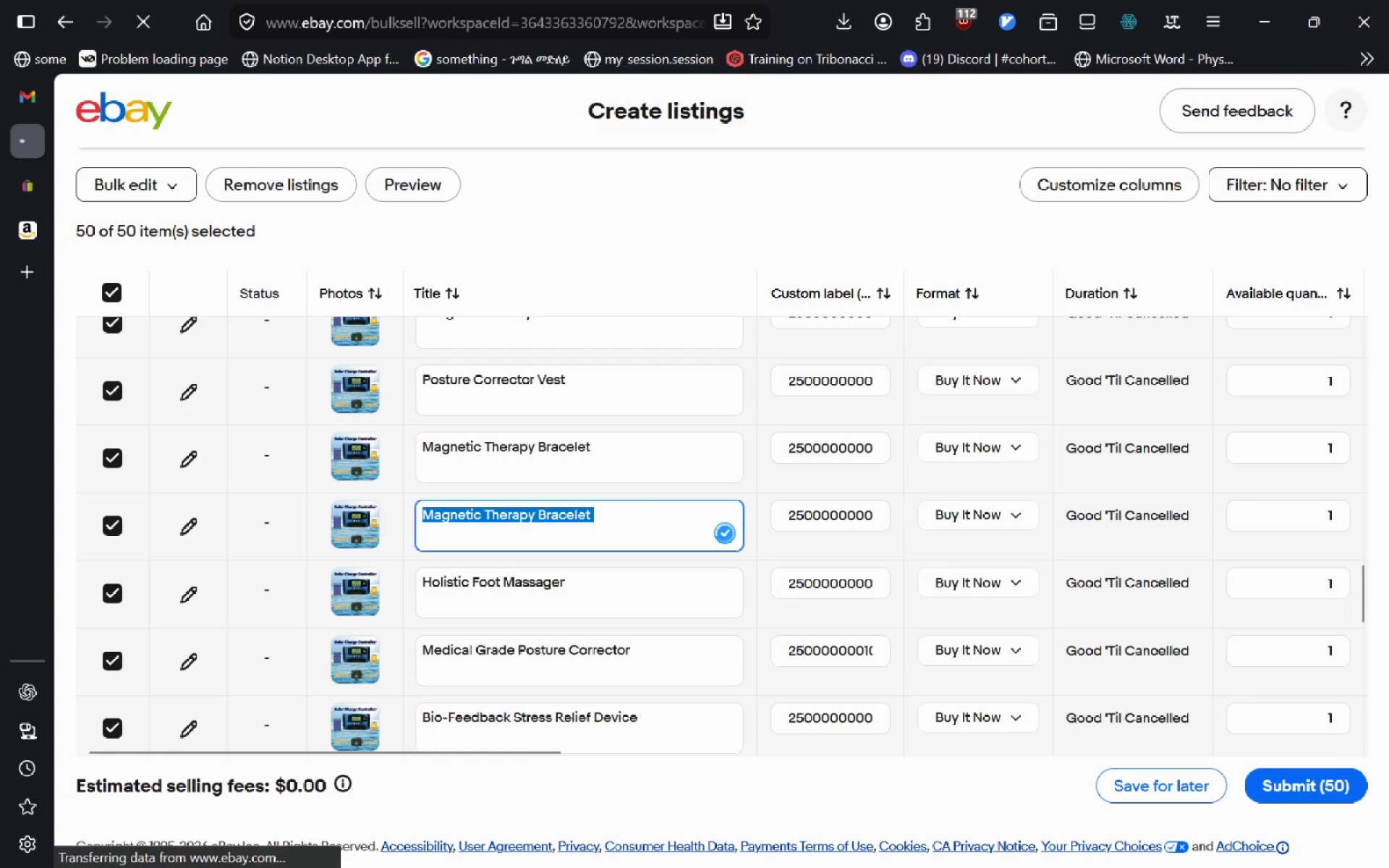 
key(Control+T)
 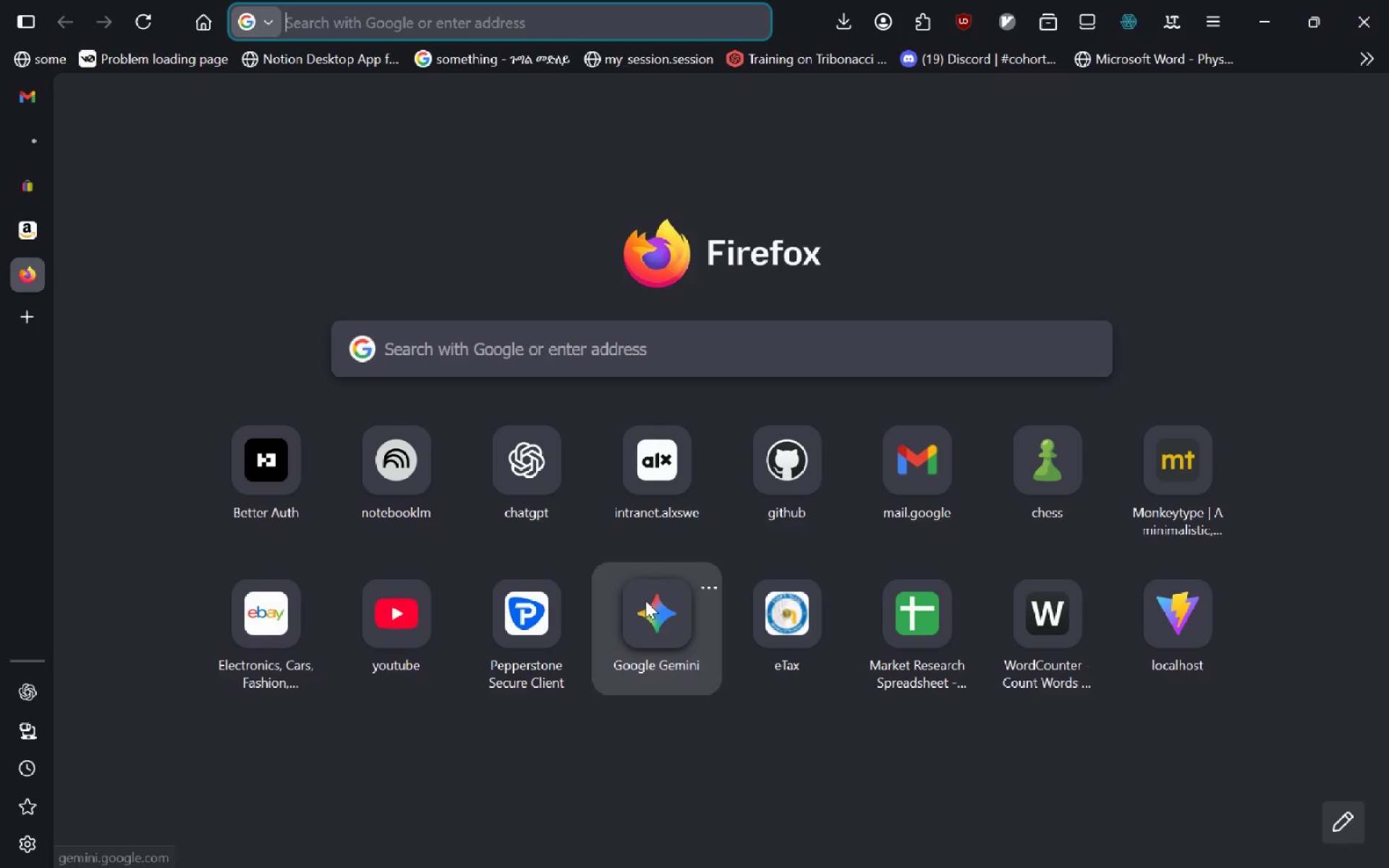 
key(Control+V)
 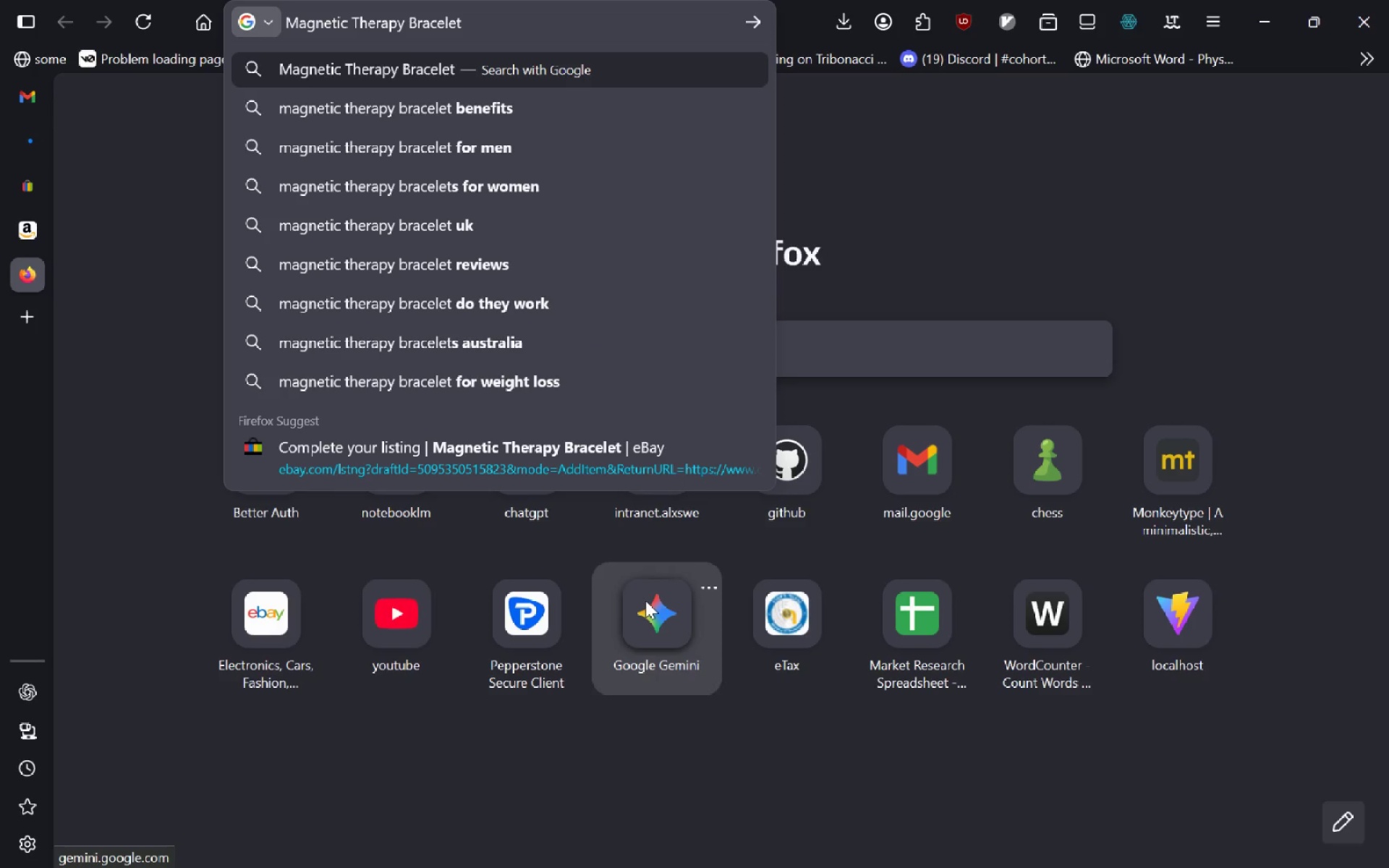 
key(Enter)
 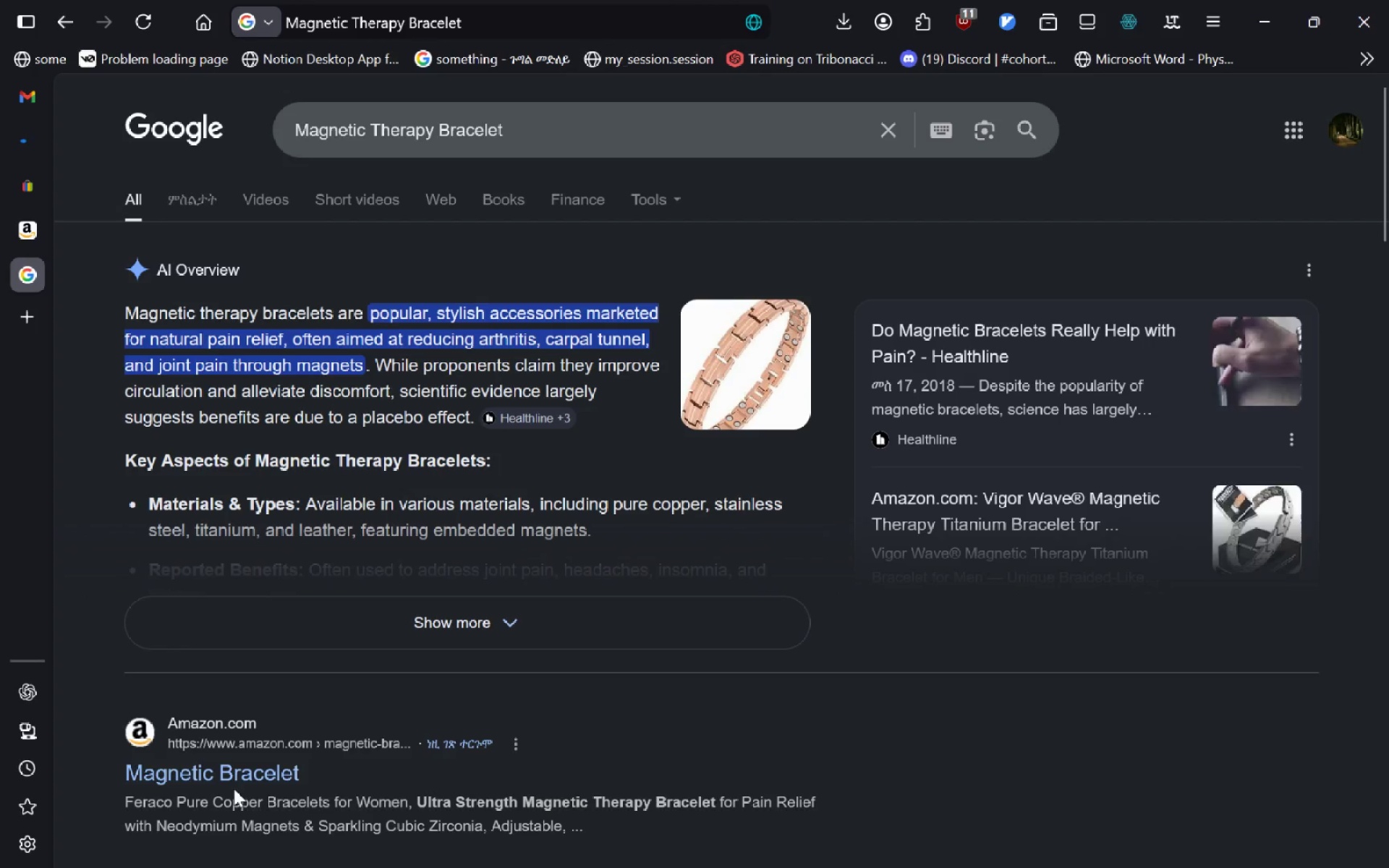 
wait(5.2)
 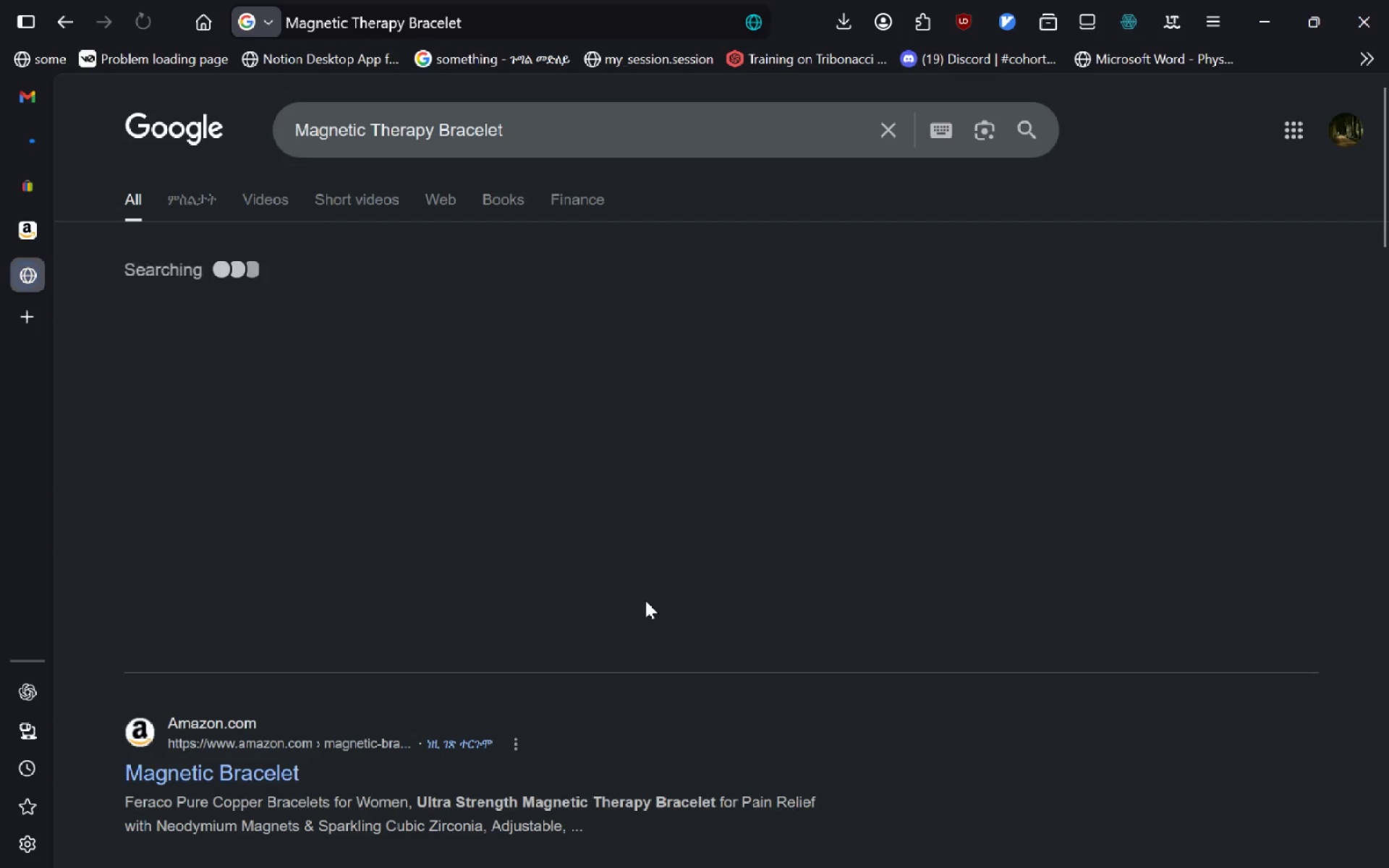 
left_click([216, 778])
 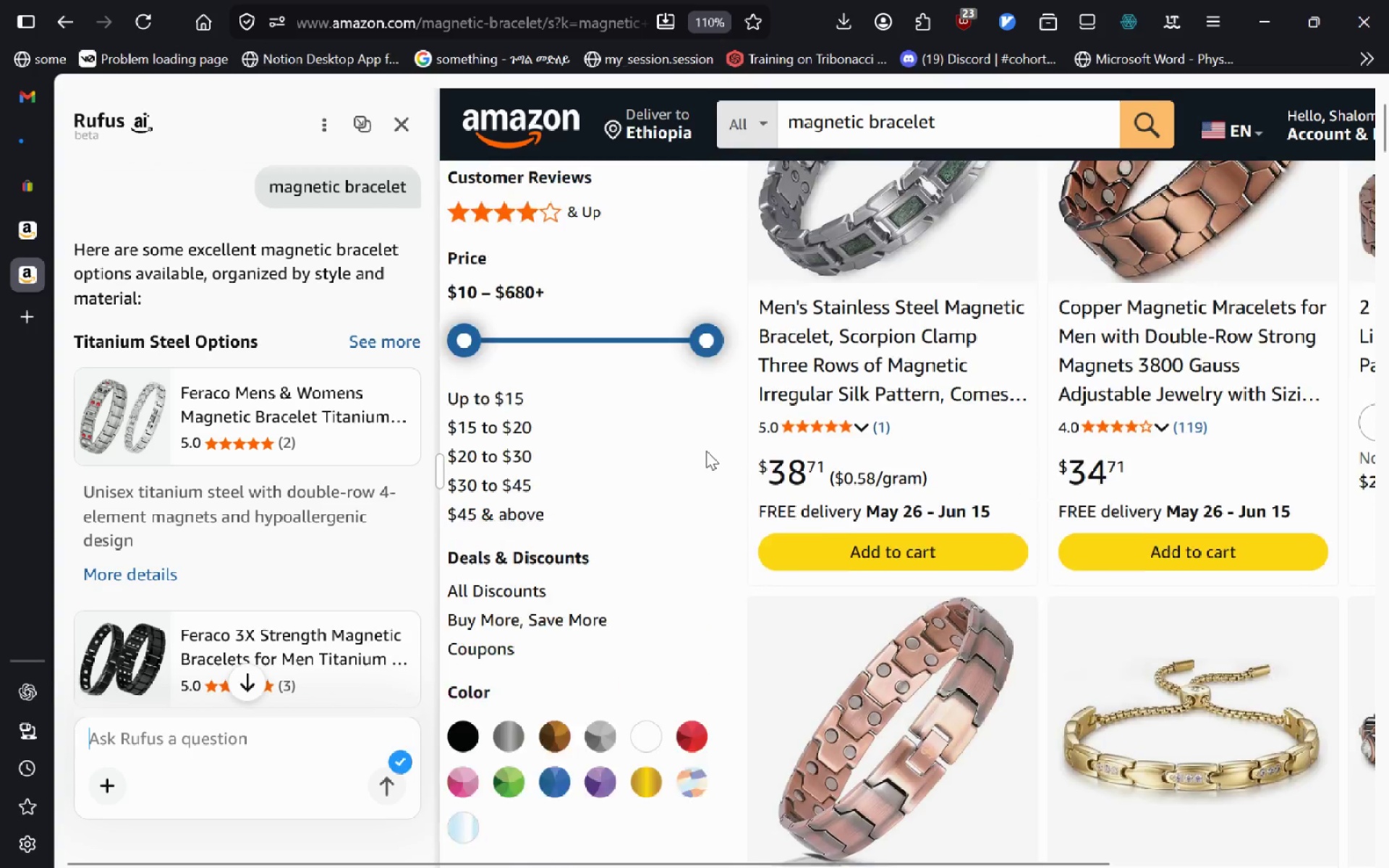 
wait(25.17)
 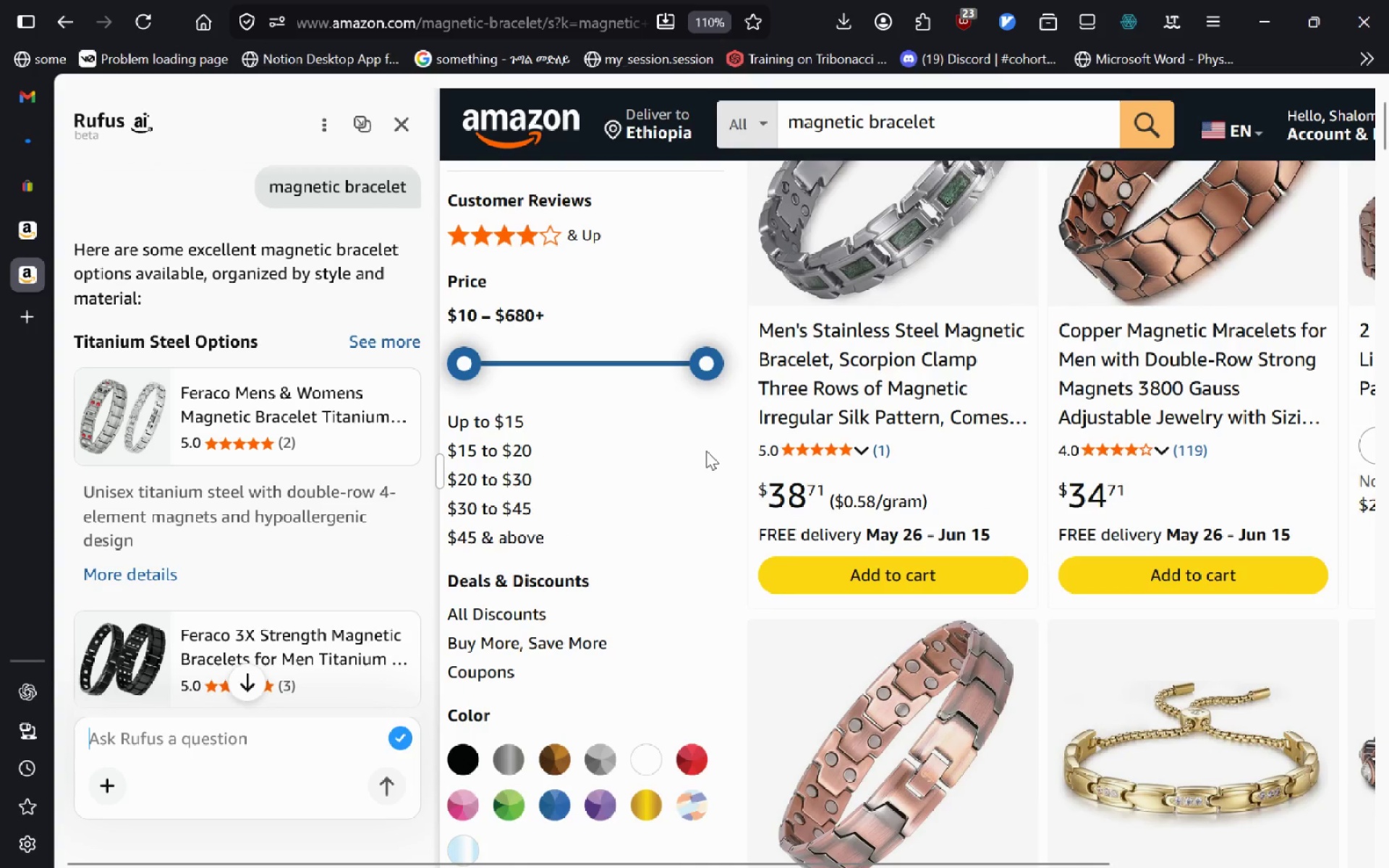 
key(Alt+ArrowLeft)
 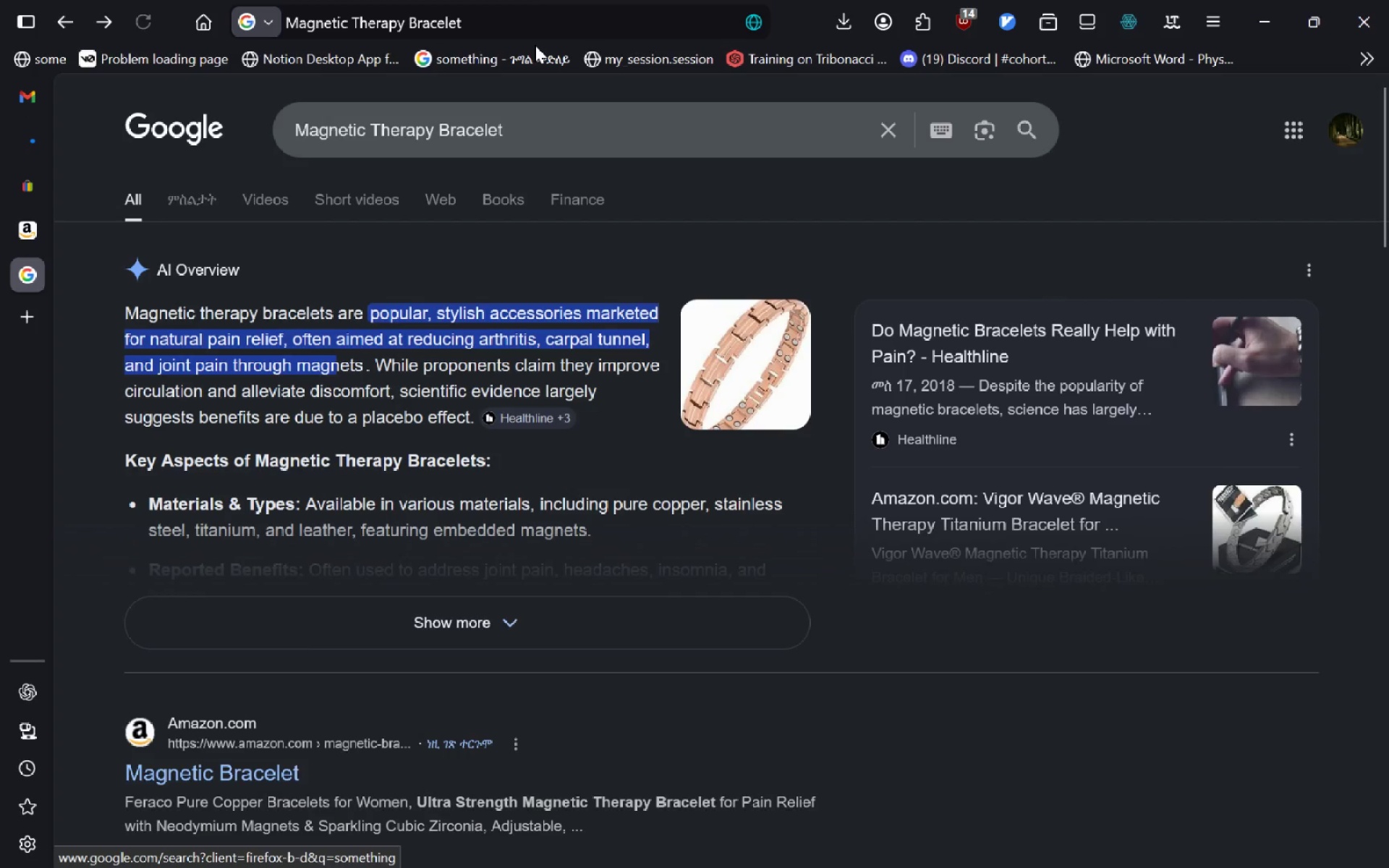 
left_click([541, 17])
 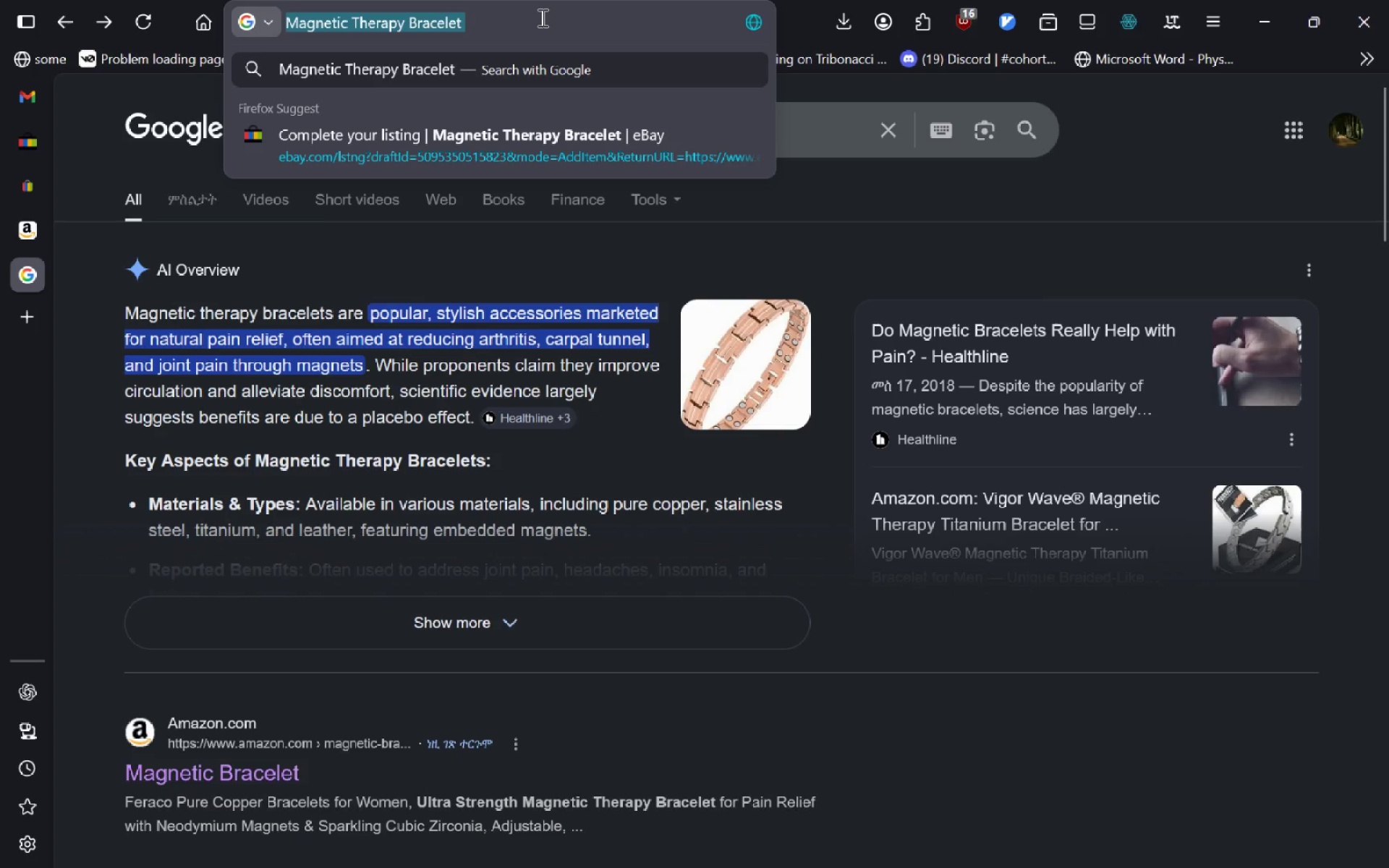 
left_click([541, 17])
 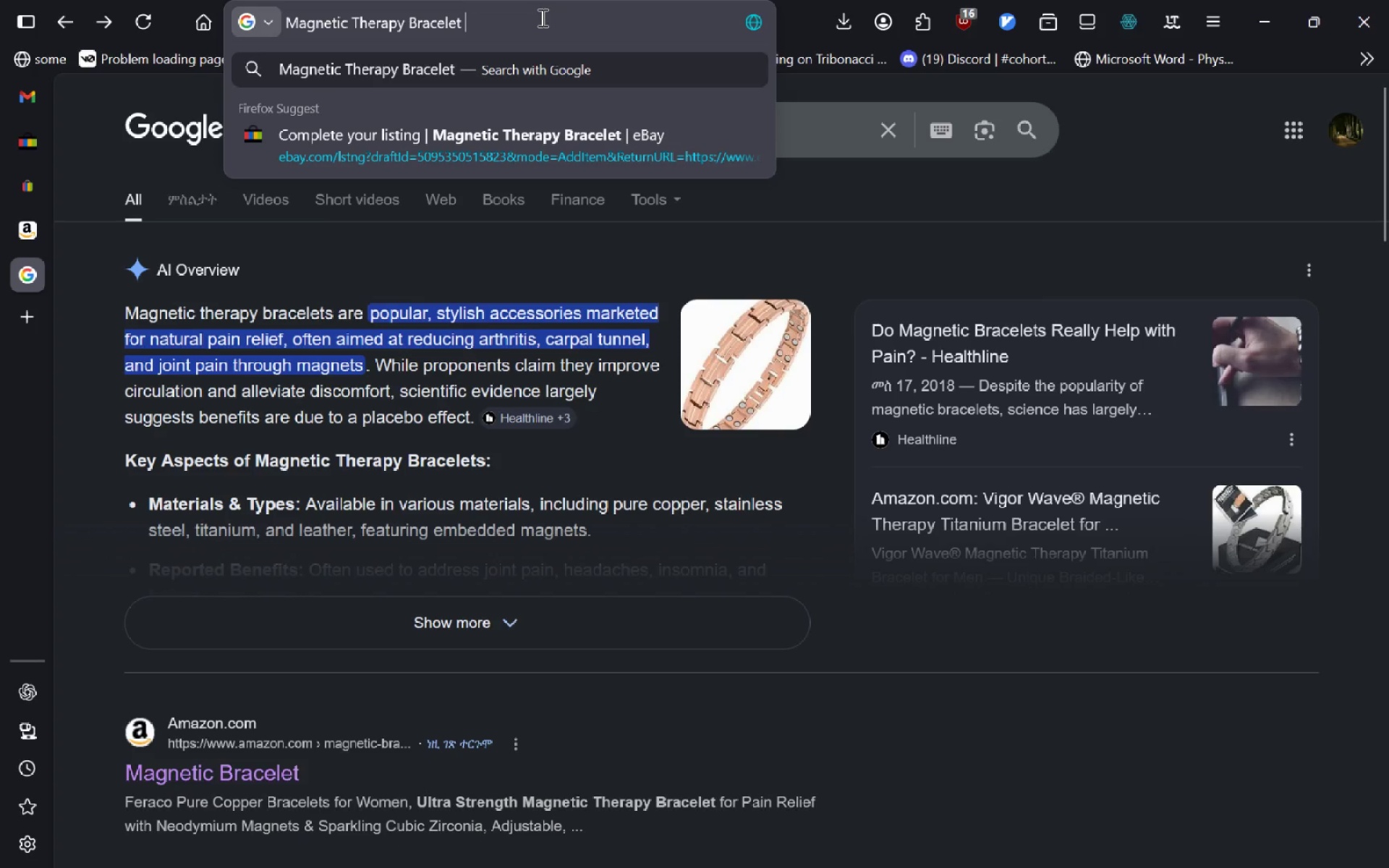 
type(ebah)
key(Backspace)
type(y)
 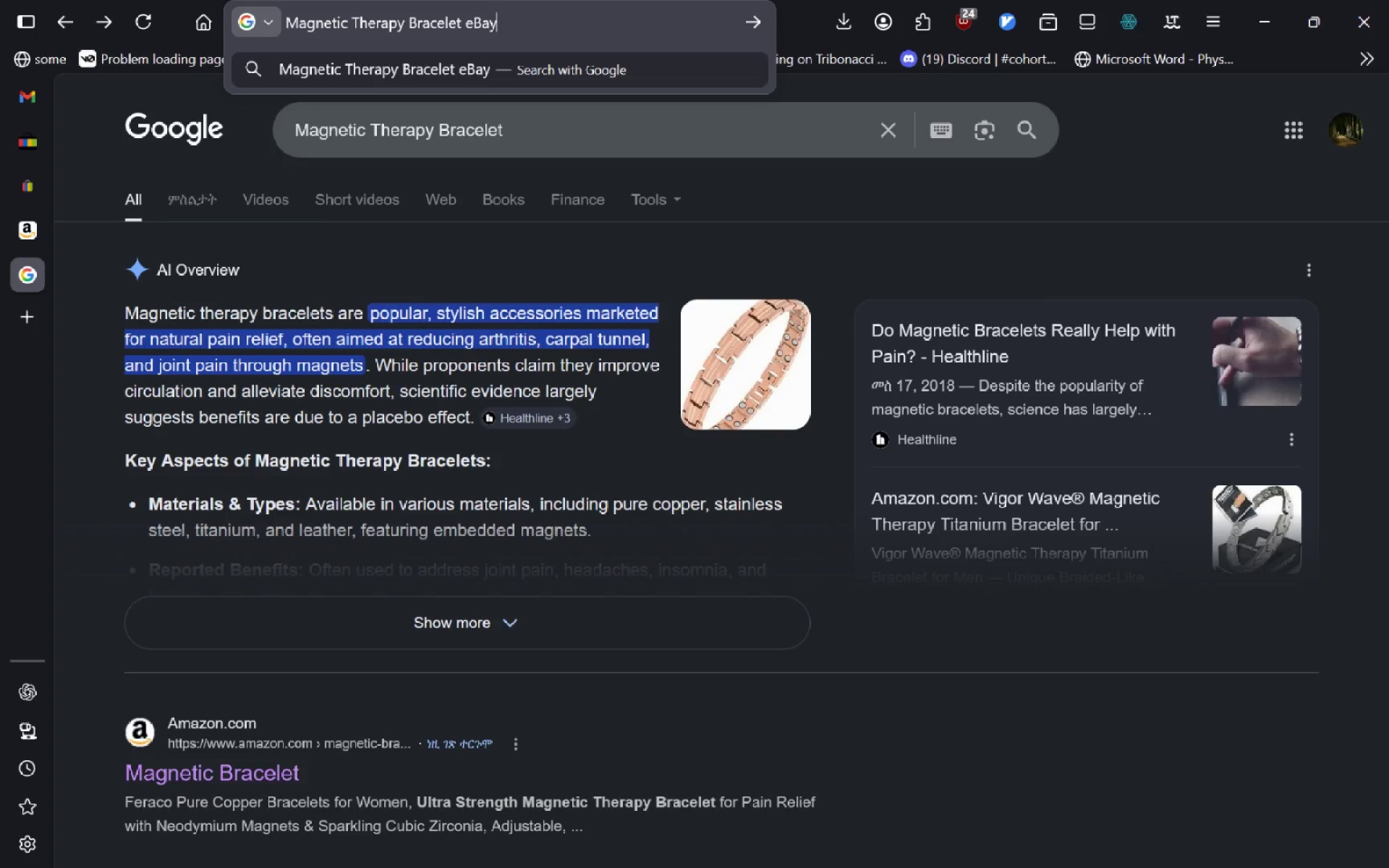 
key(Enter)
 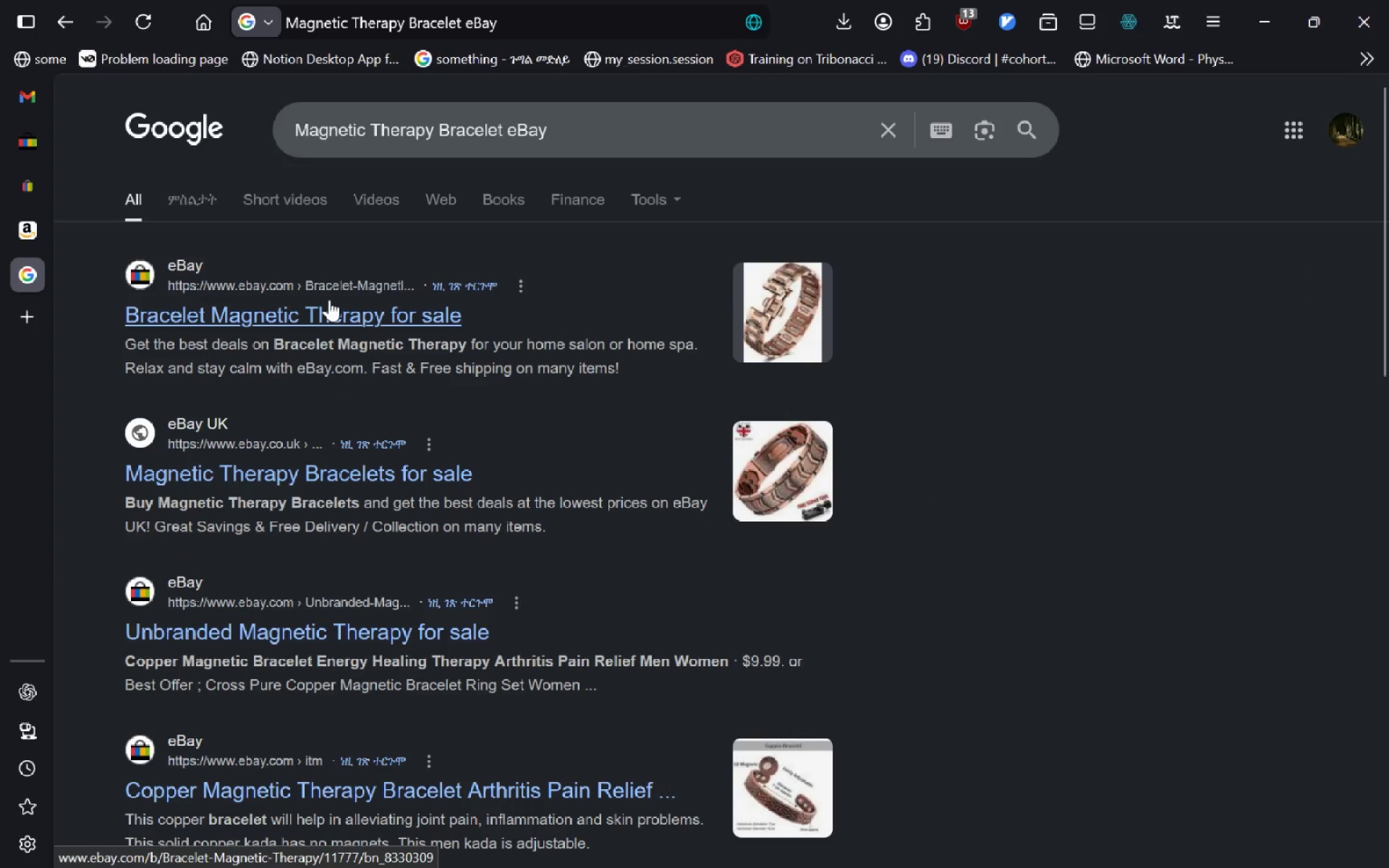 
left_click([329, 299])
 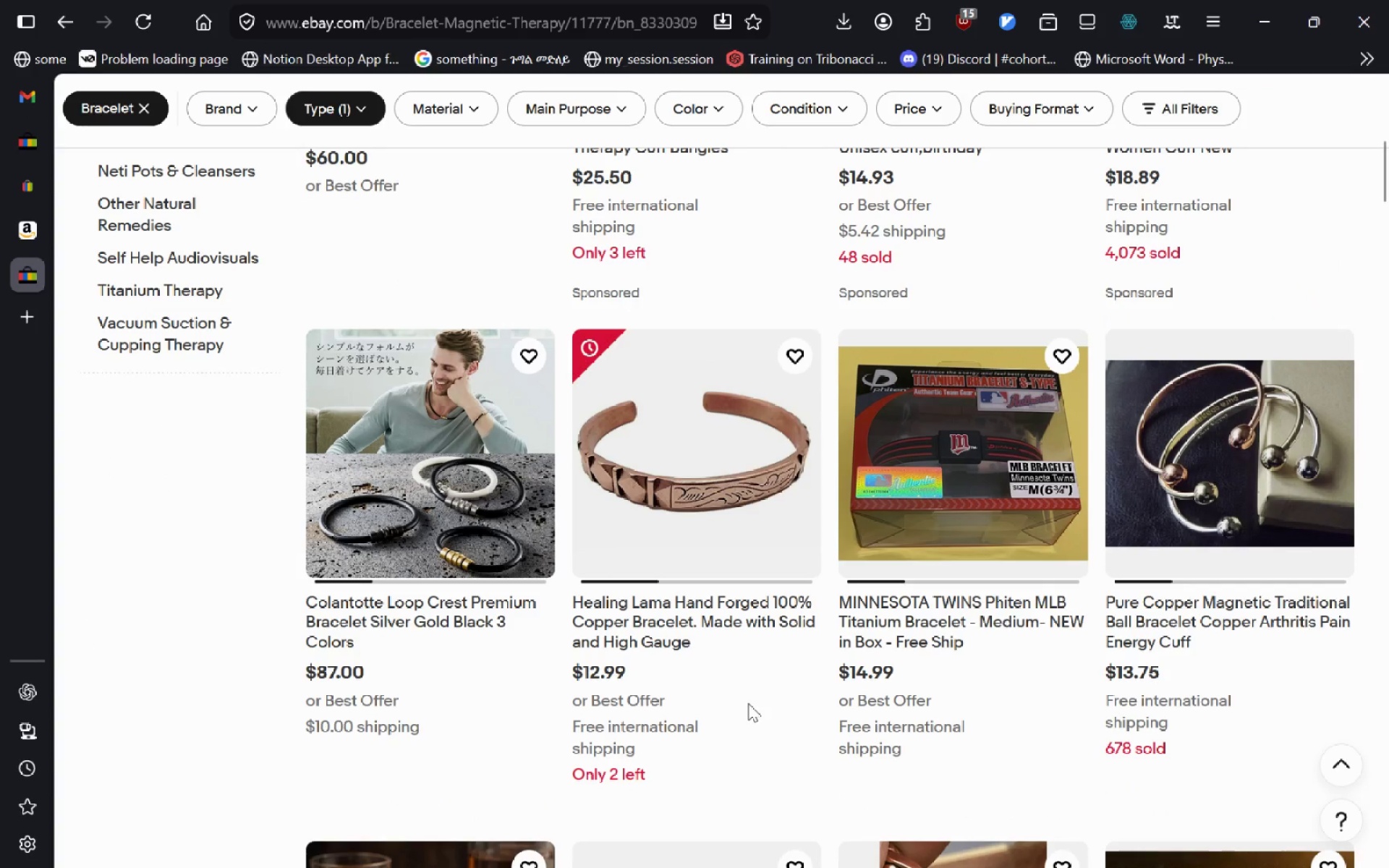 
wait(18.03)
 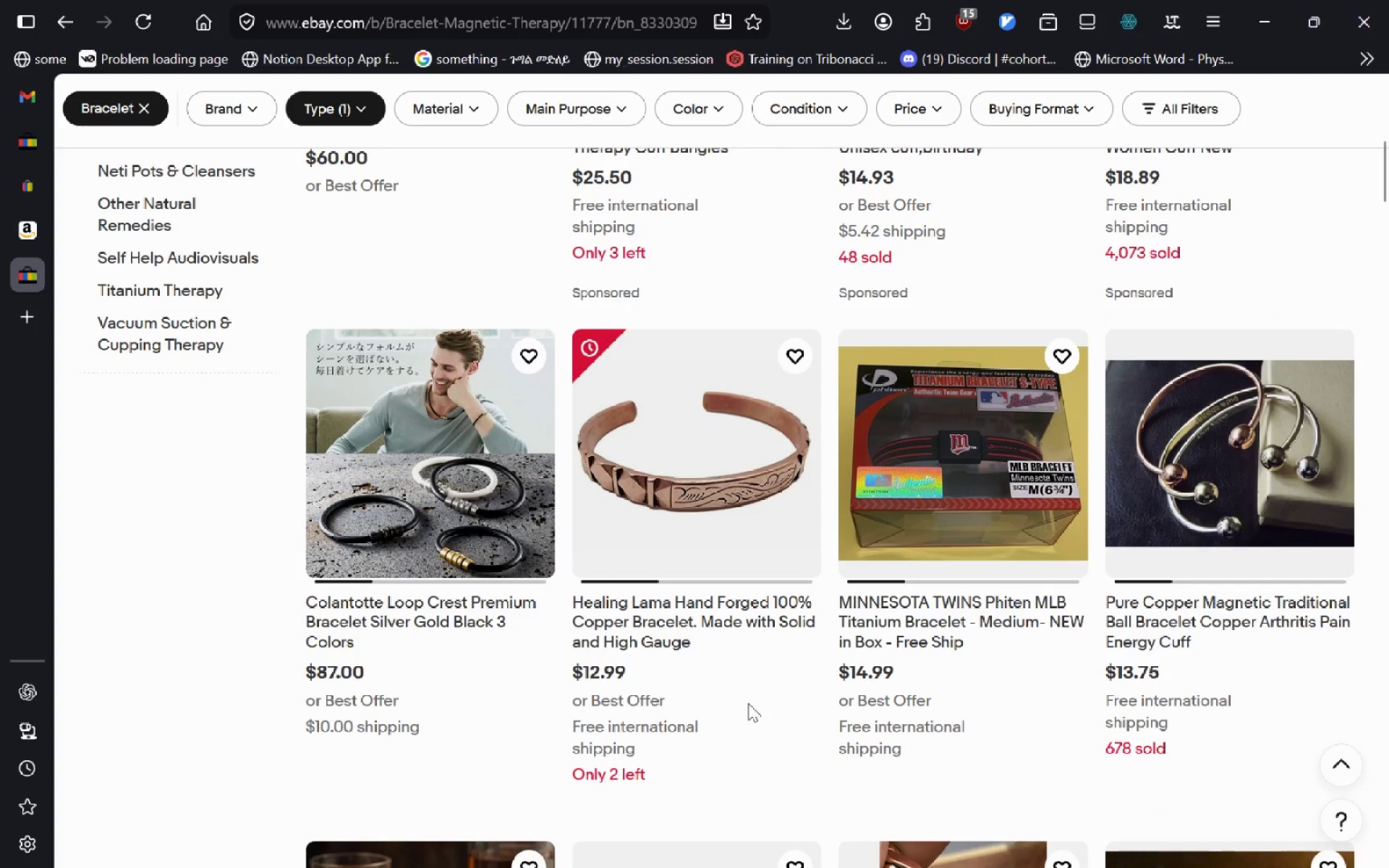 
left_click_drag(start_coordinate=[1216, 658], to_coordinate=[1098, 600])
 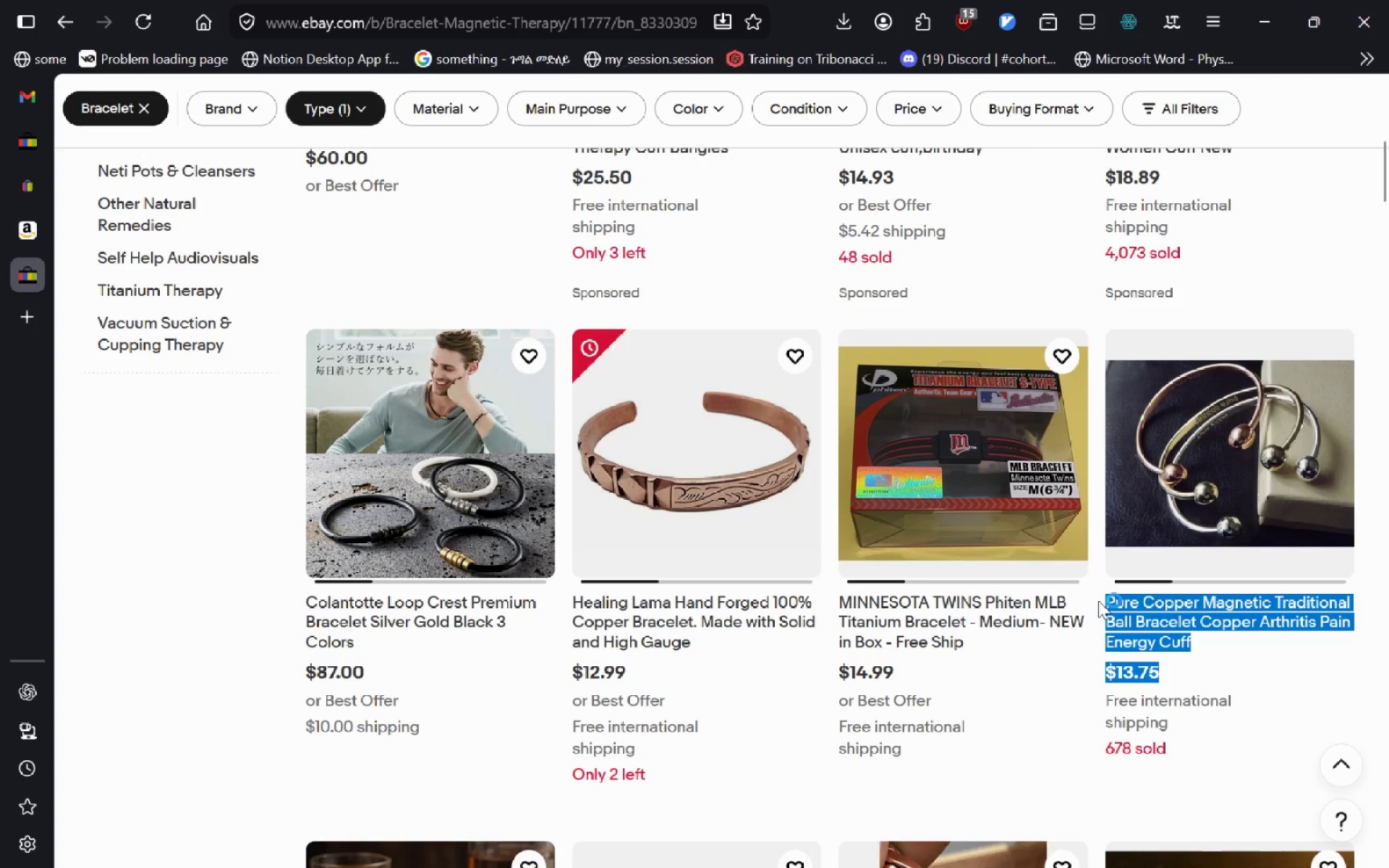 
key(Control+C)
 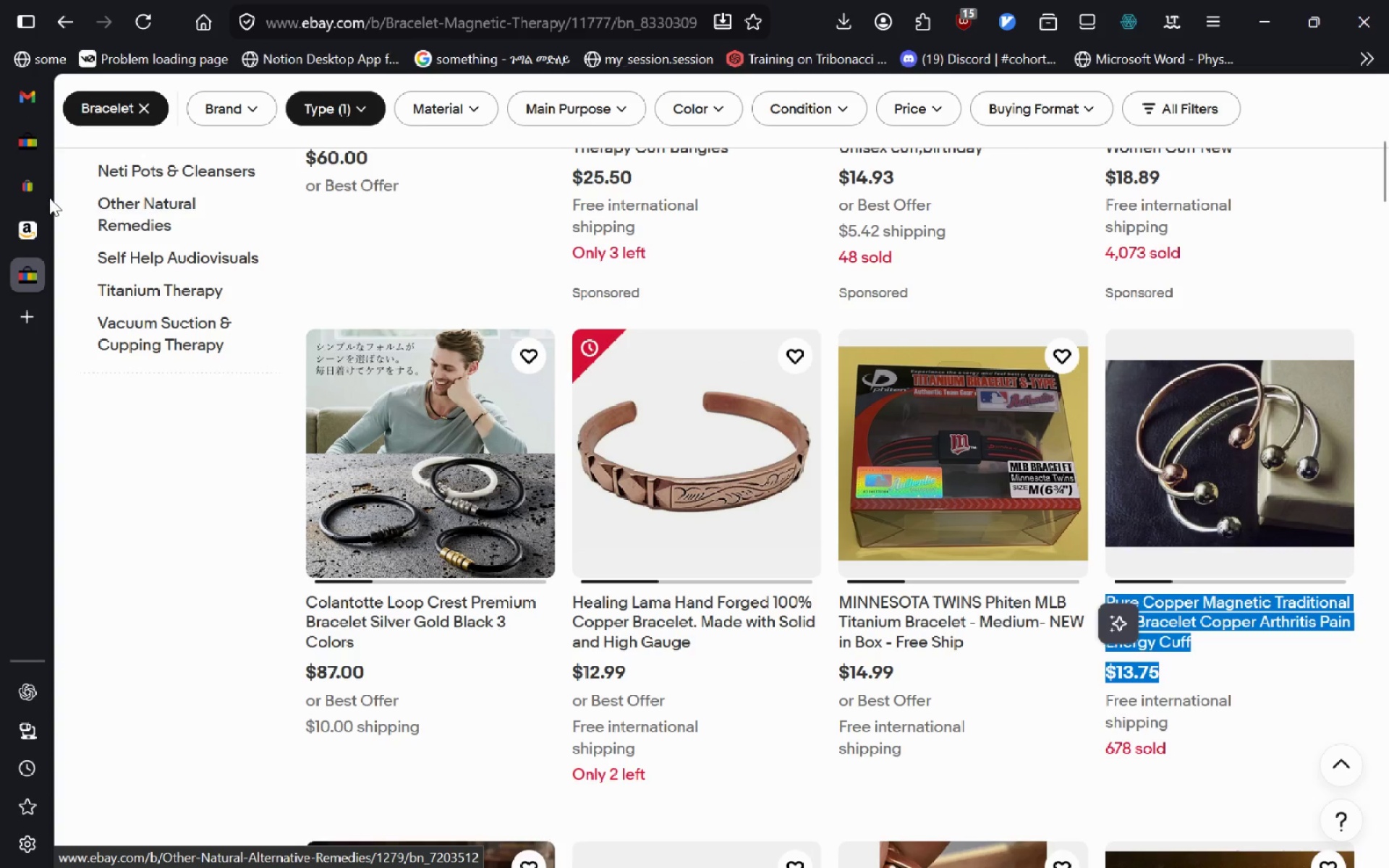 
left_click([35, 147])
 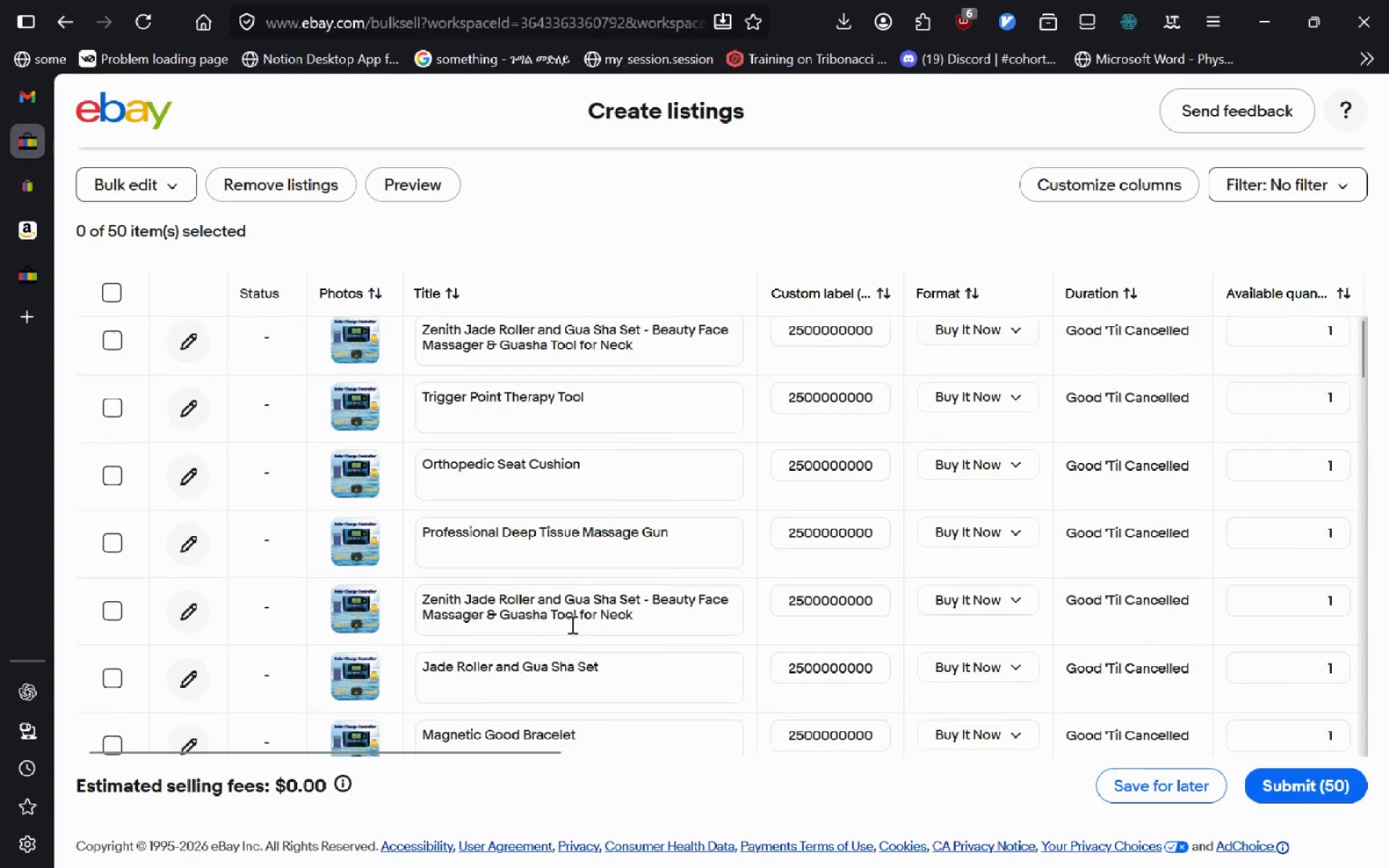 
wait(7.7)
 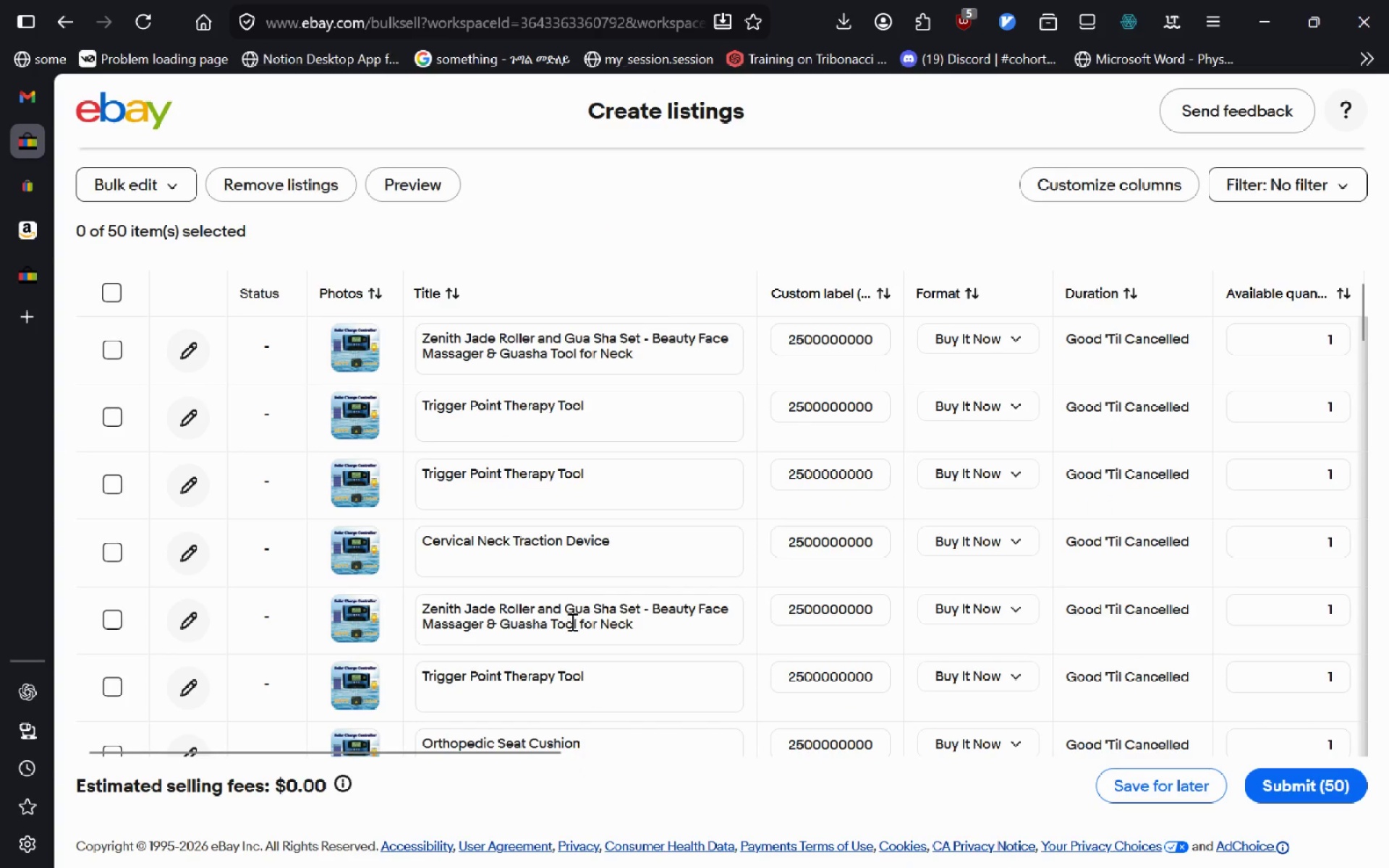 
left_click([595, 649])
 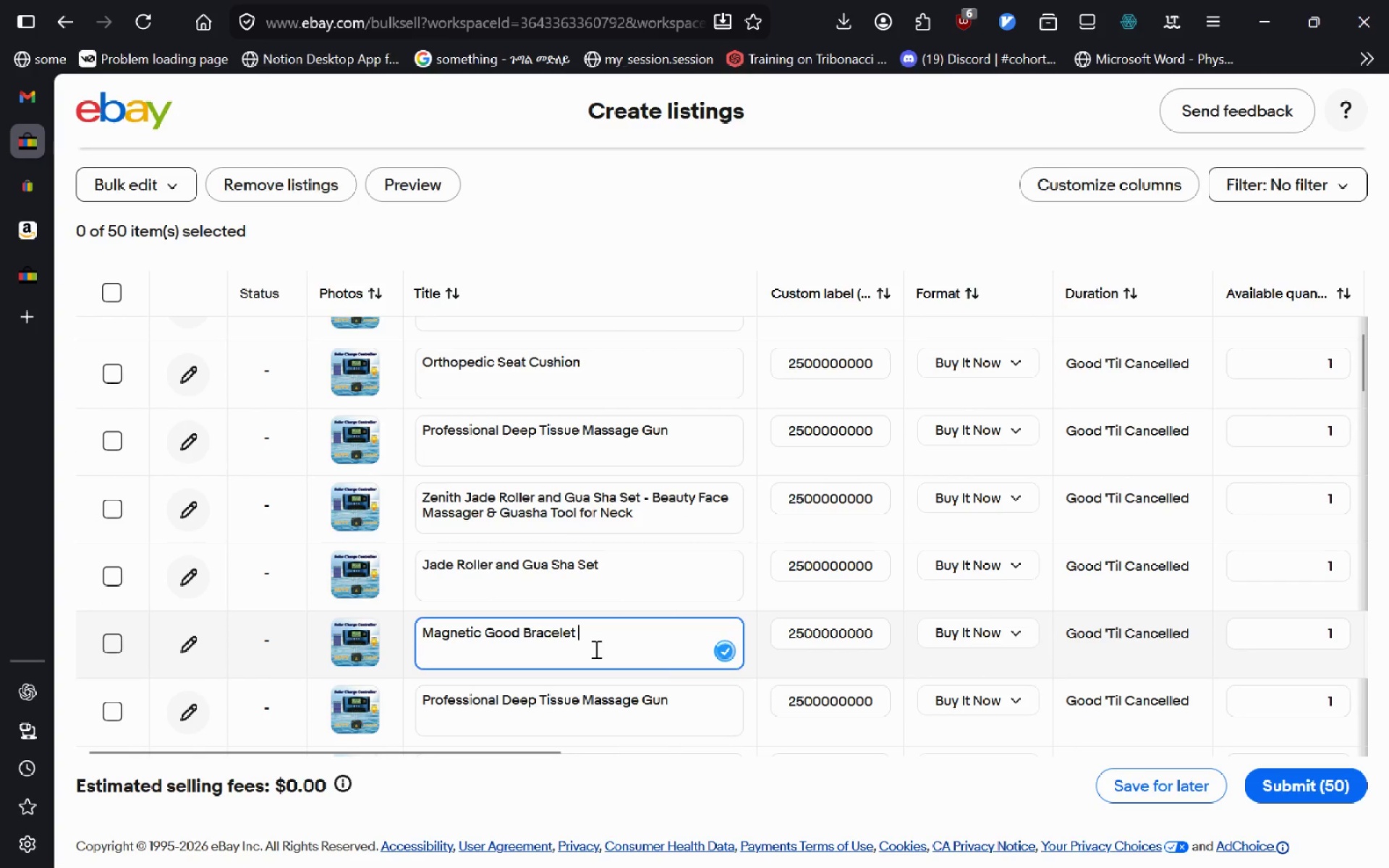 
key(Control+A)
 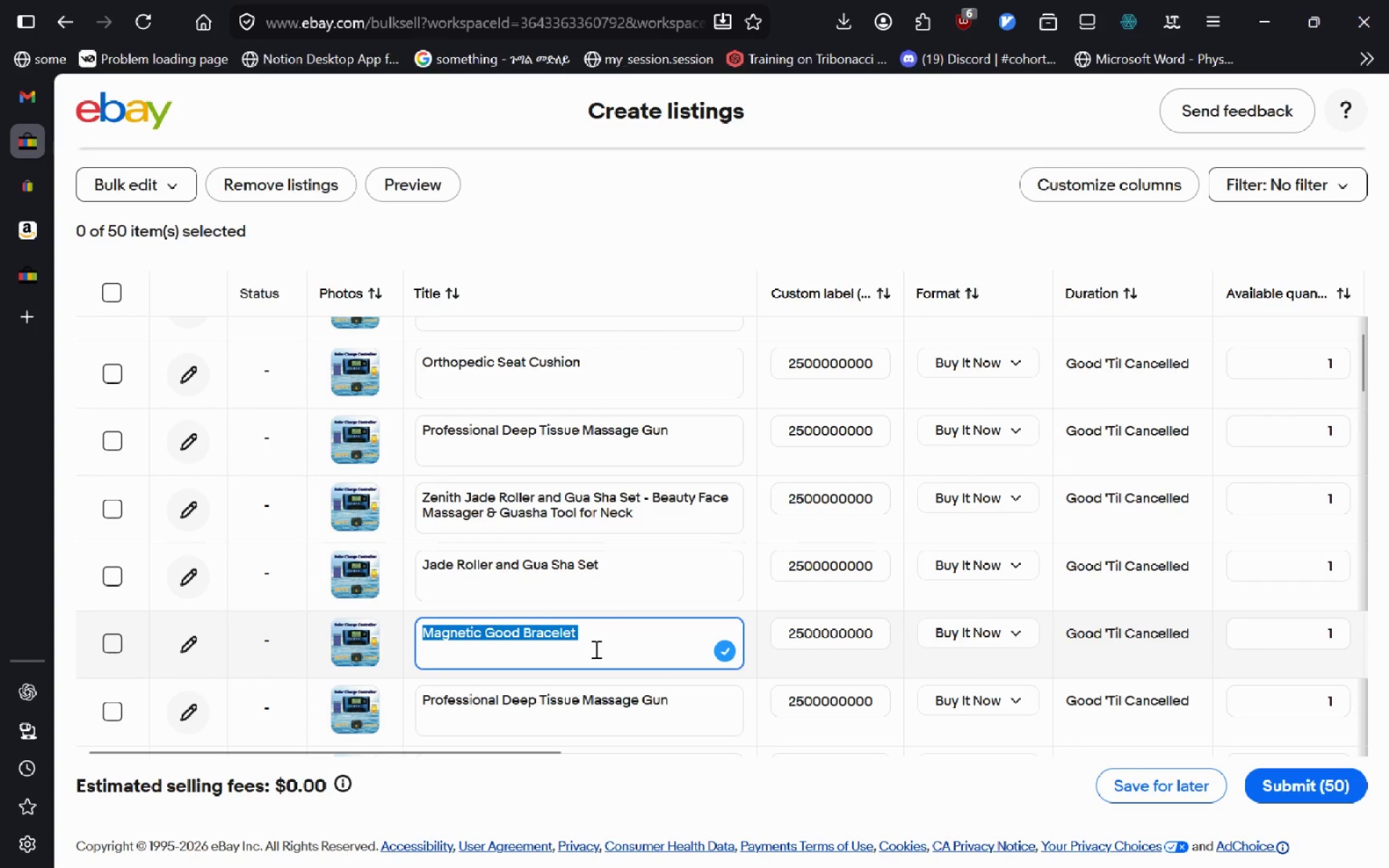 
key(Control+V)
 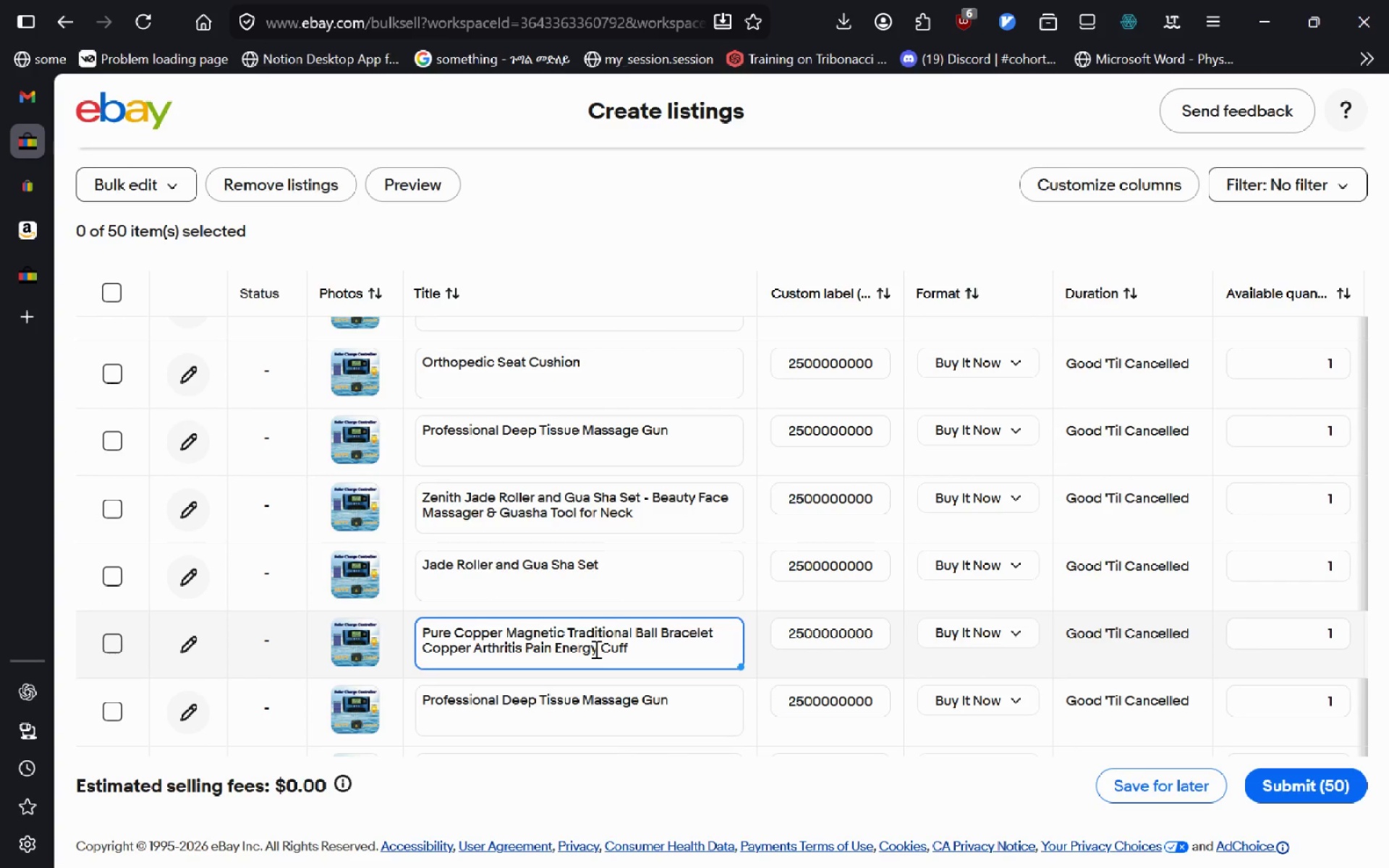 
key(Control+X)
 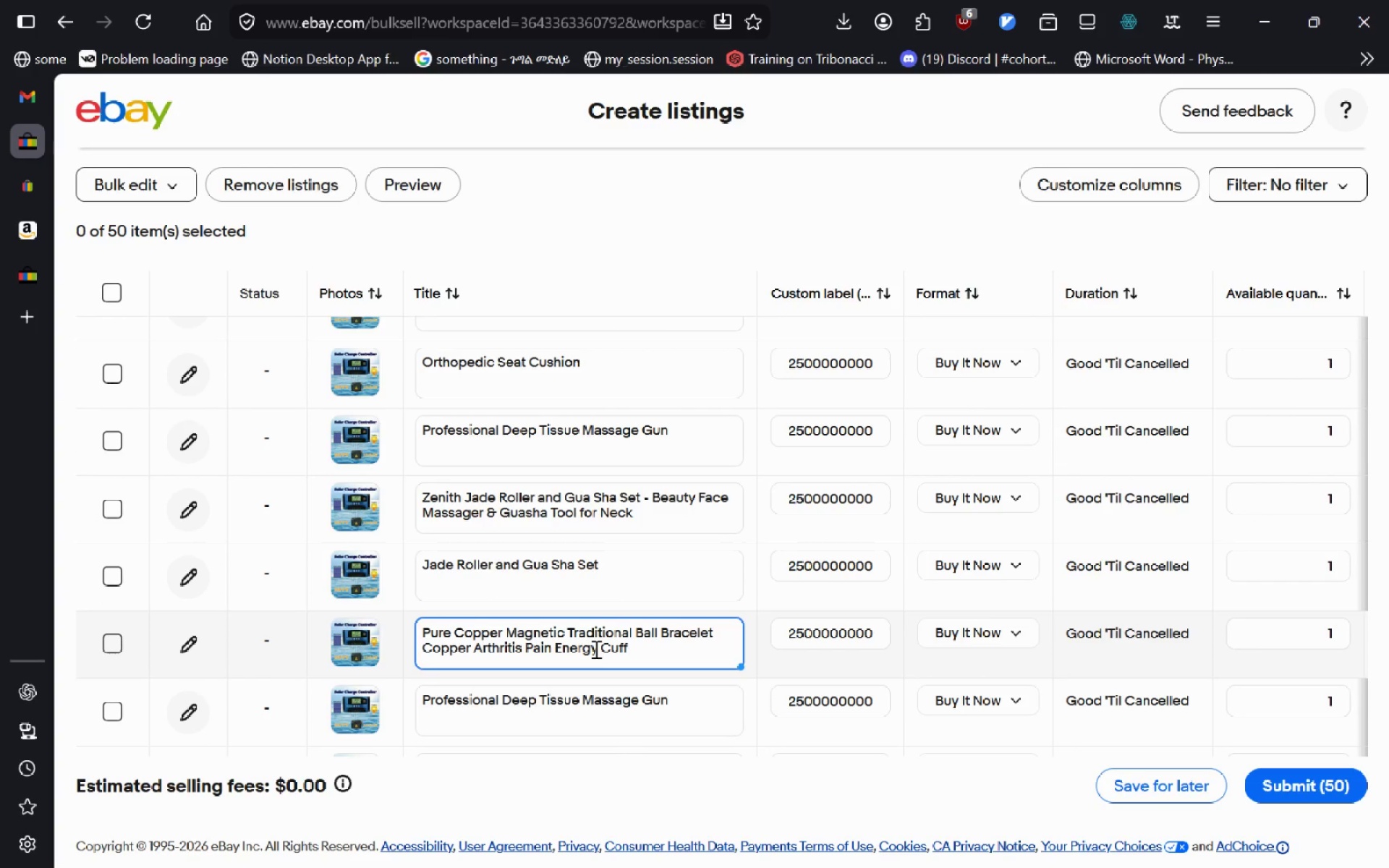 
key(Control+Z)
 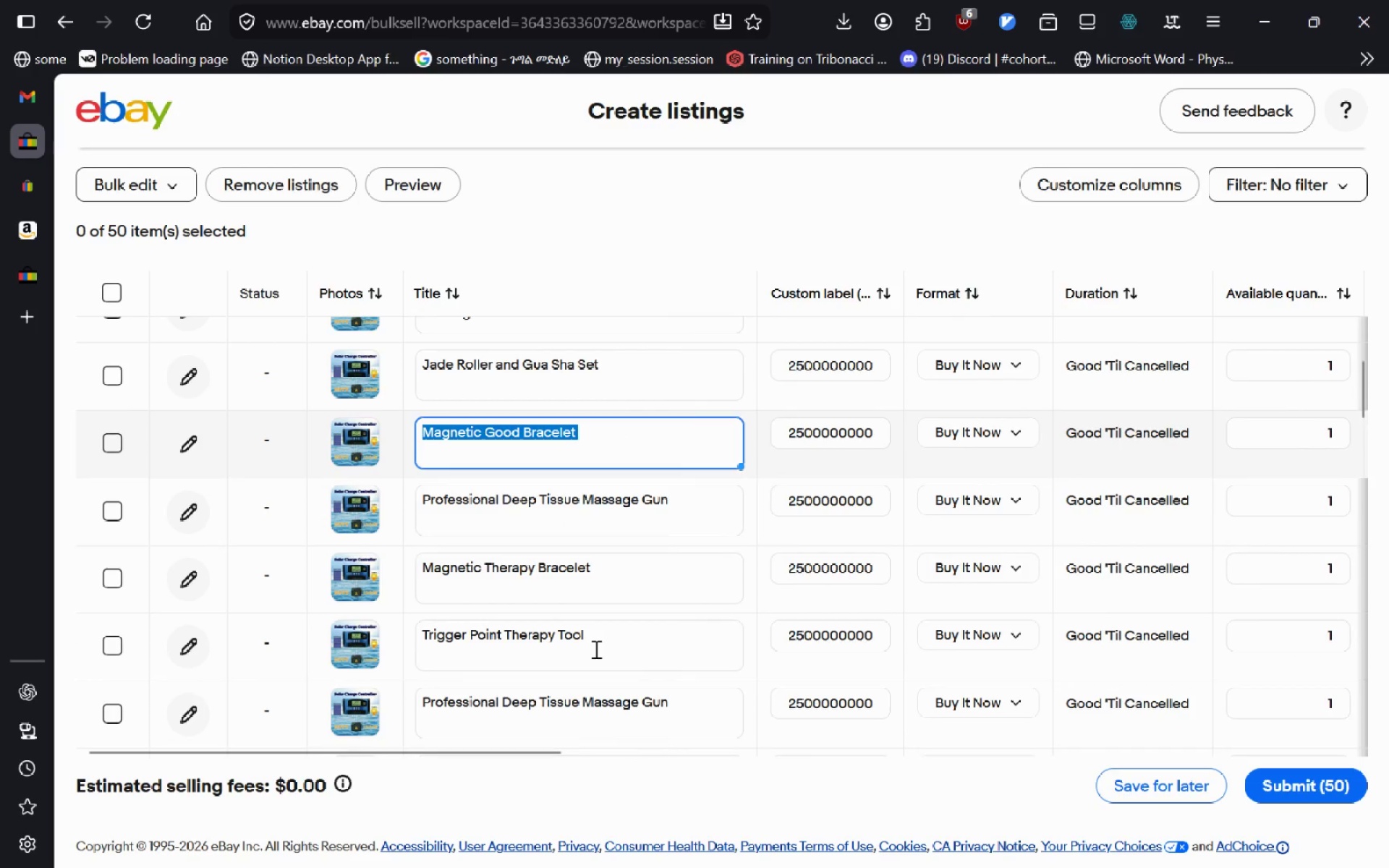 
key(Control+V)
 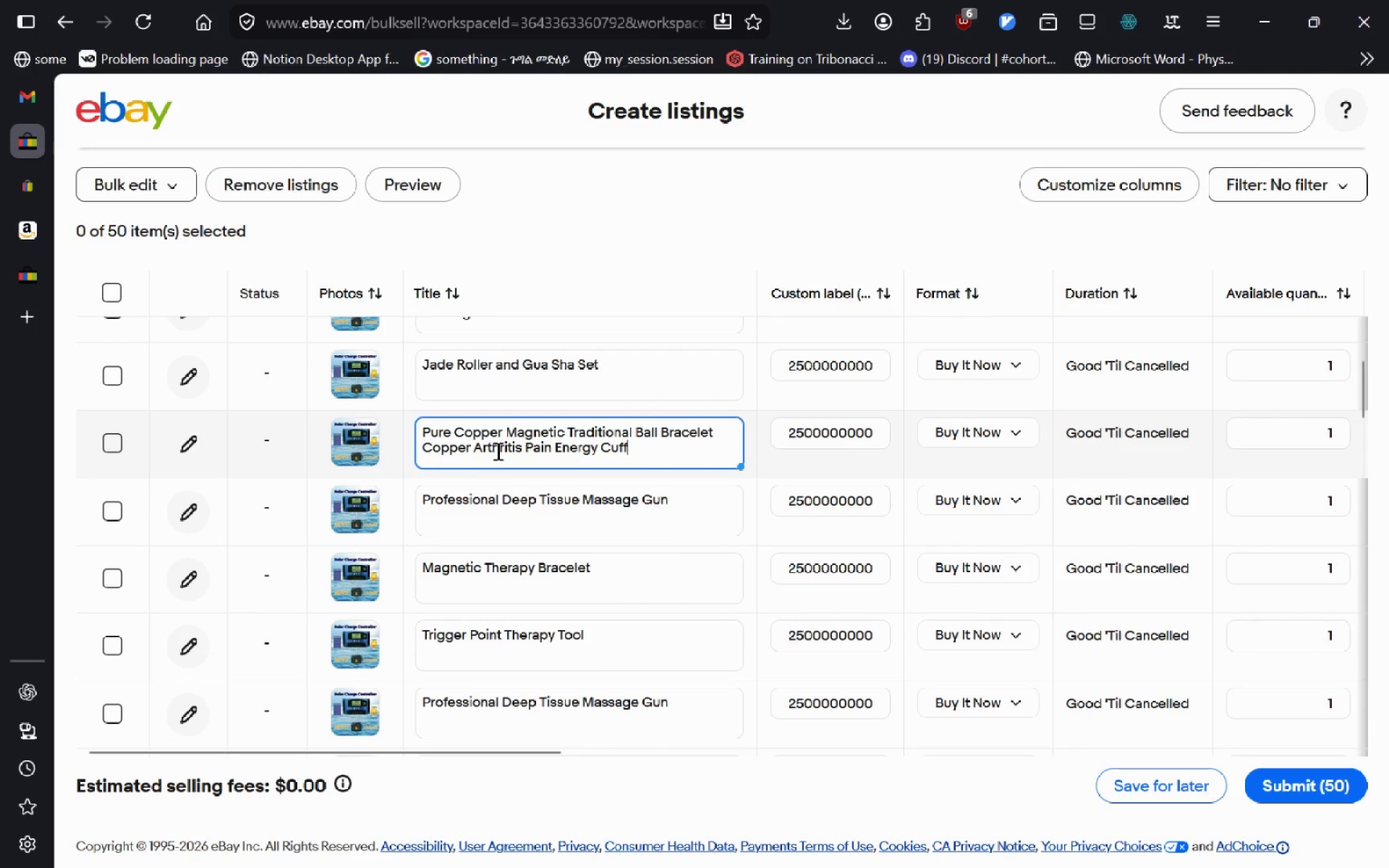 
left_click([522, 446])
 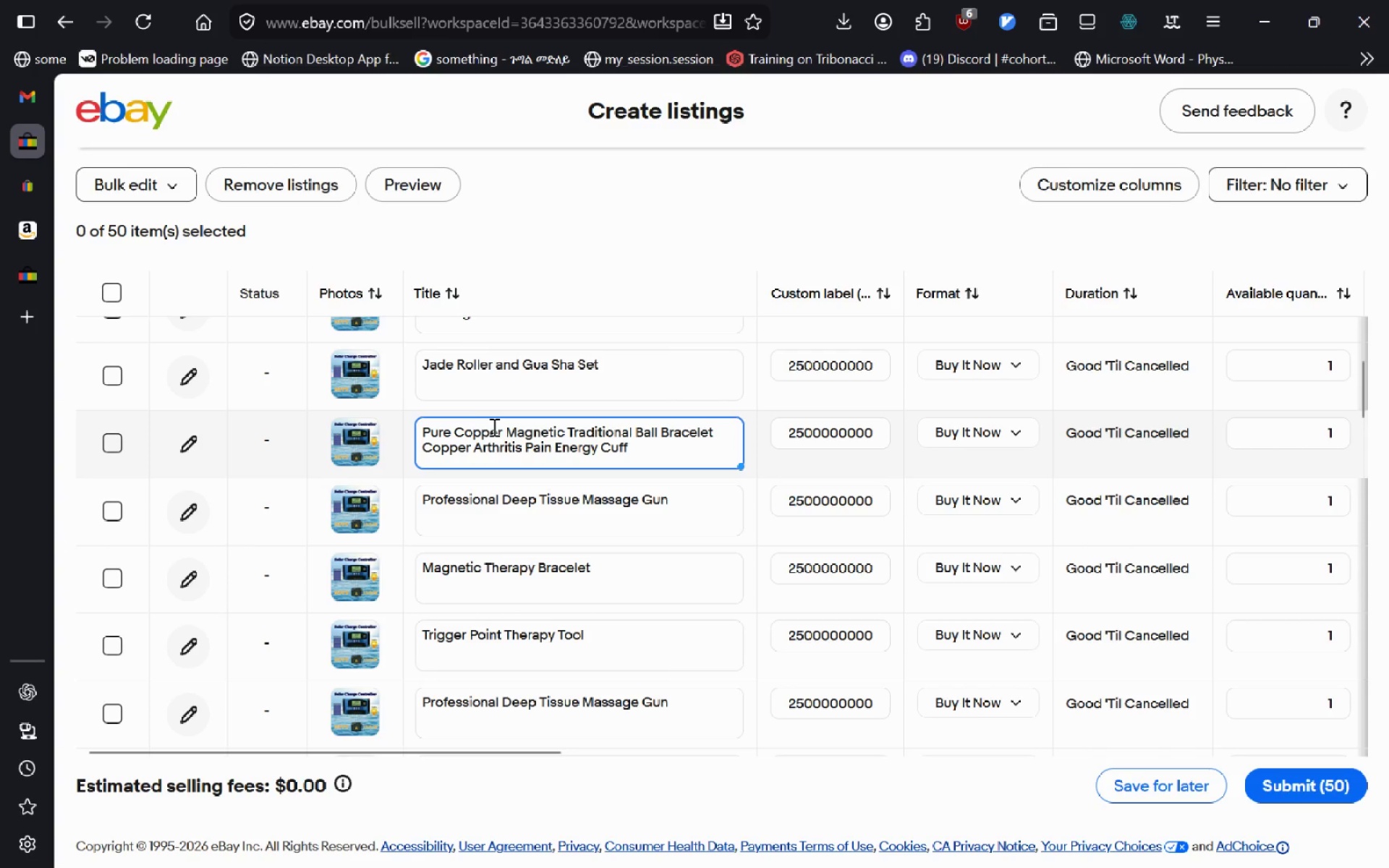 
wait(8.48)
 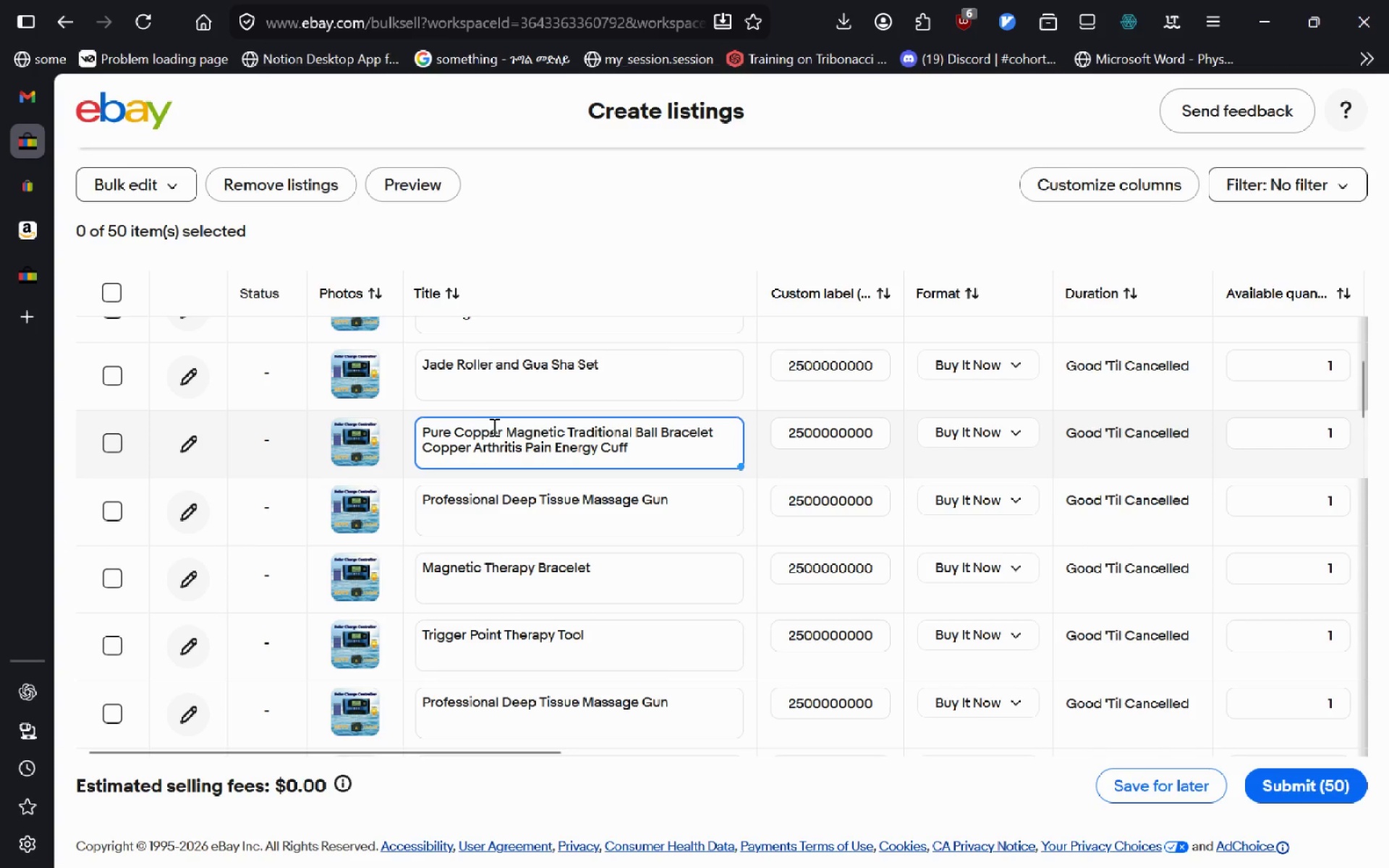 
left_click([425, 433])
 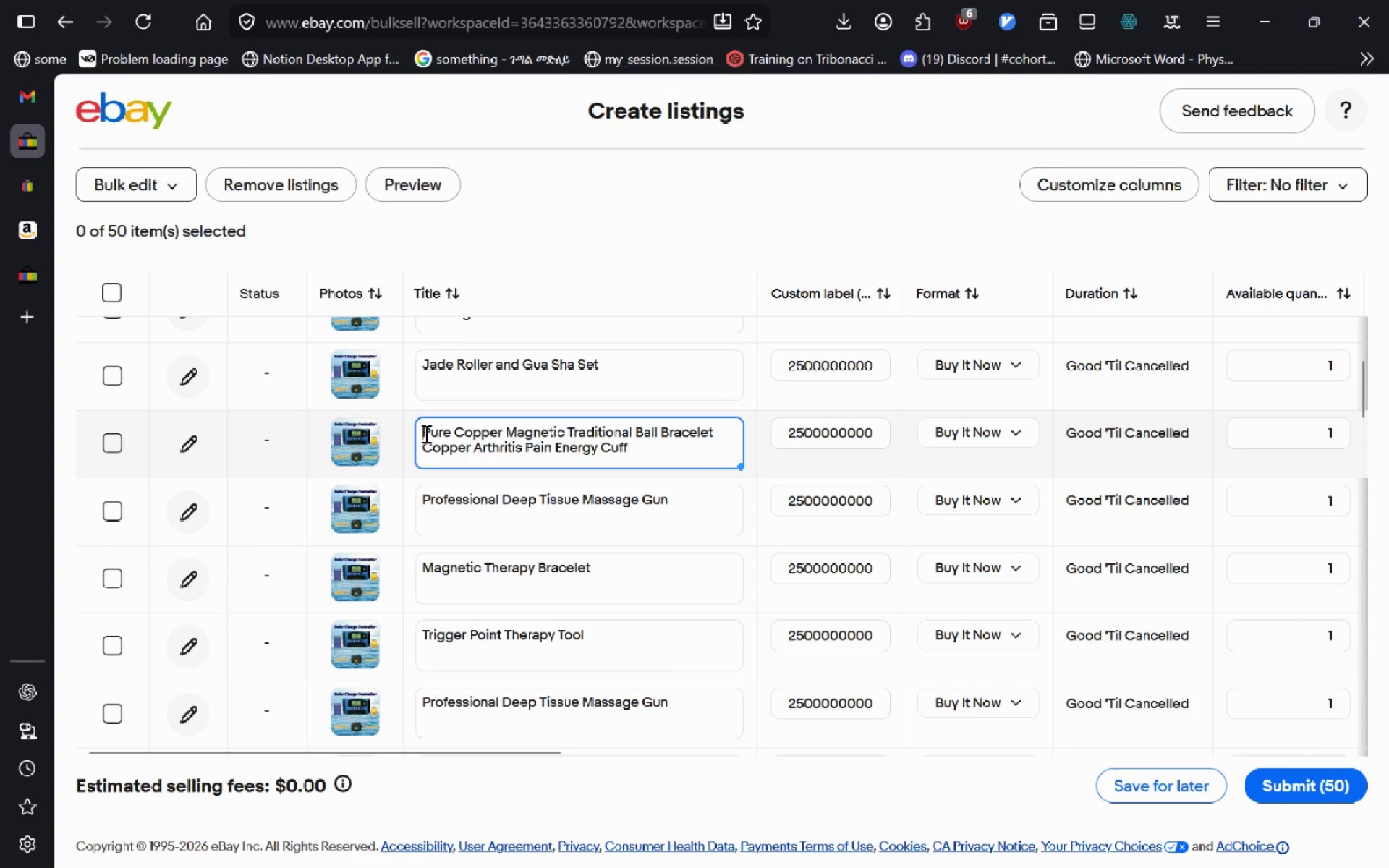 
key(Shift+Z)
 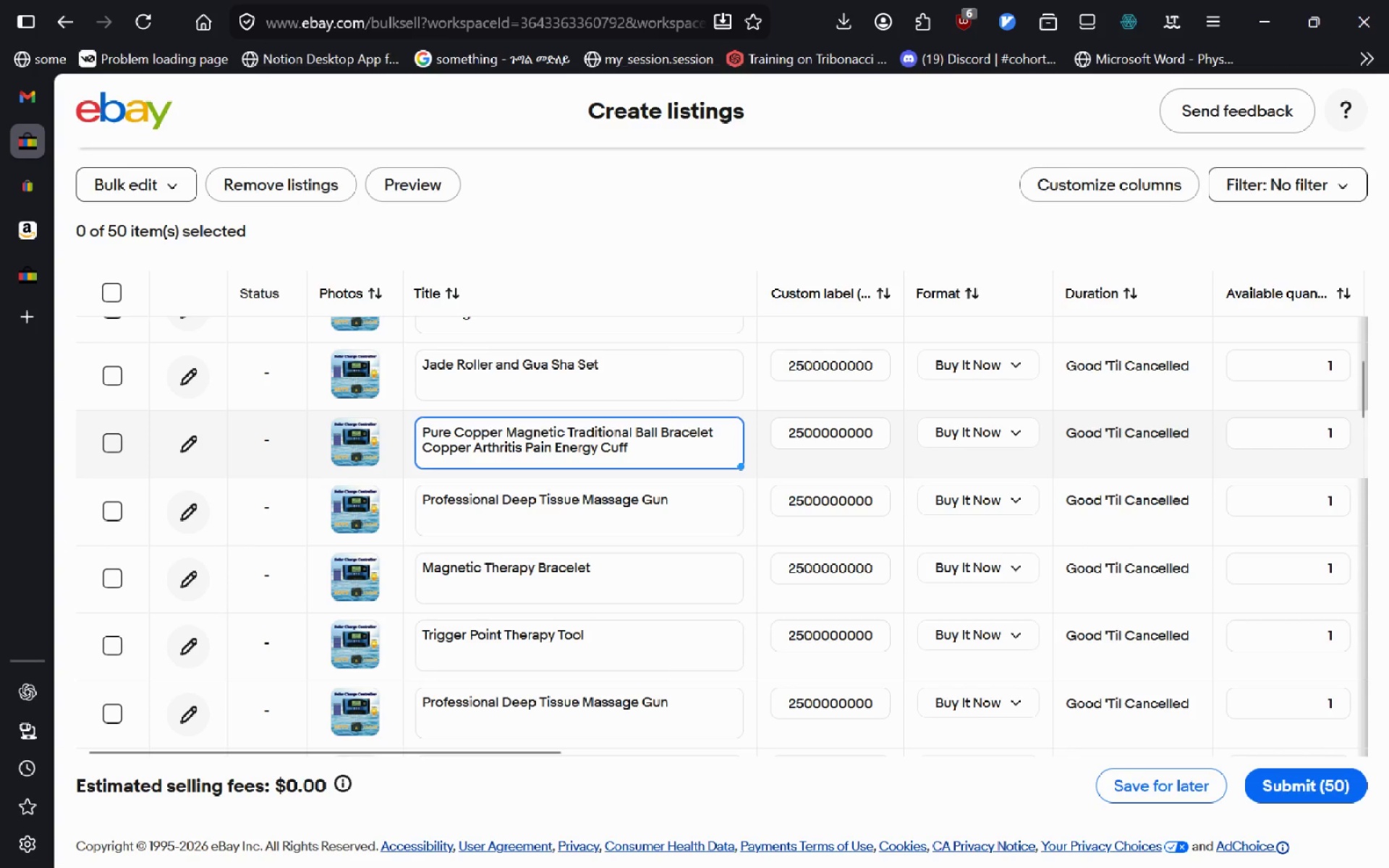 
hold_key(key=ControlLeft, duration=0.53)
 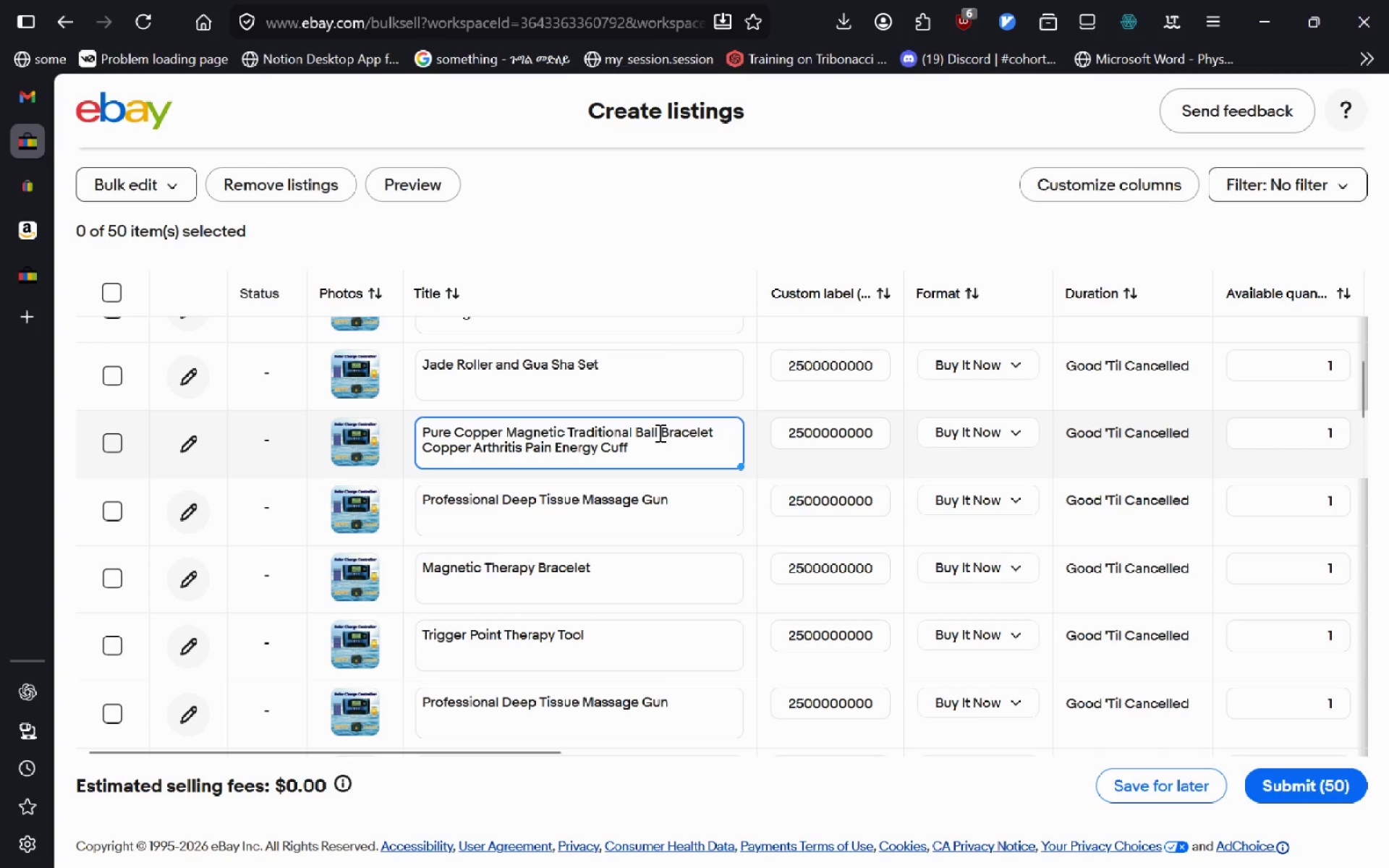 
wait(5.59)
 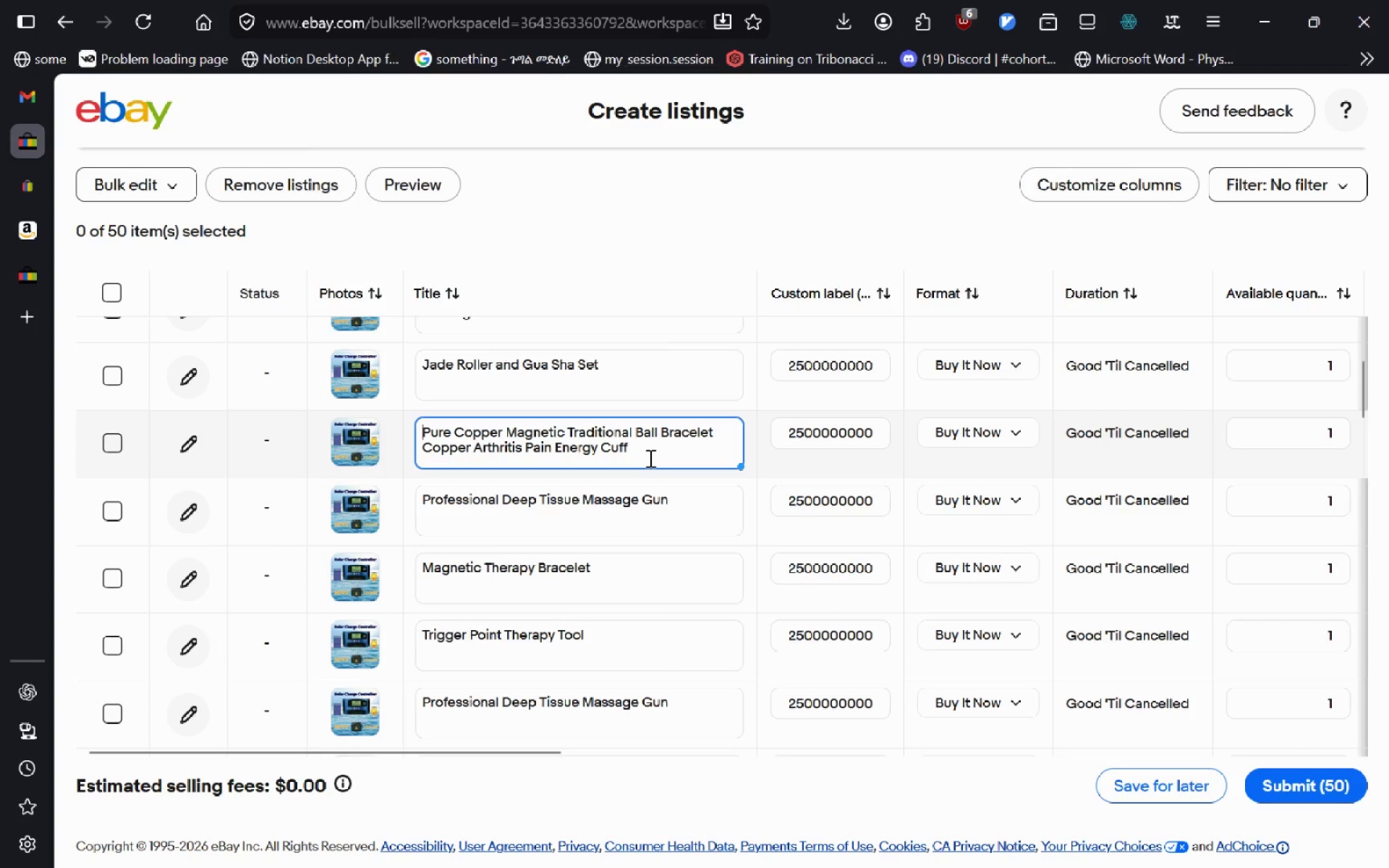 
left_click([658, 433])
 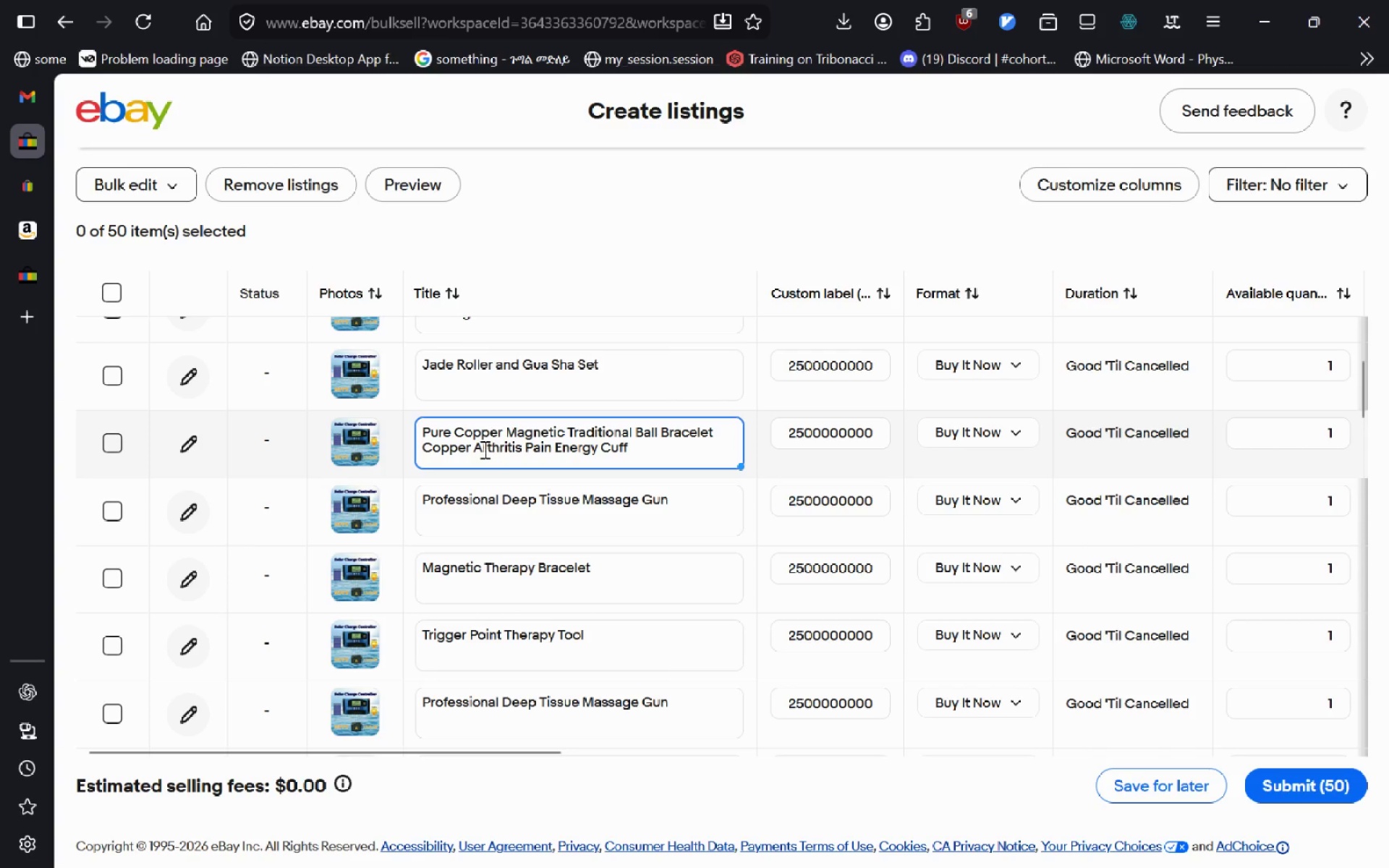 
left_click_drag(start_coordinate=[480, 448], to_coordinate=[395, 451])
 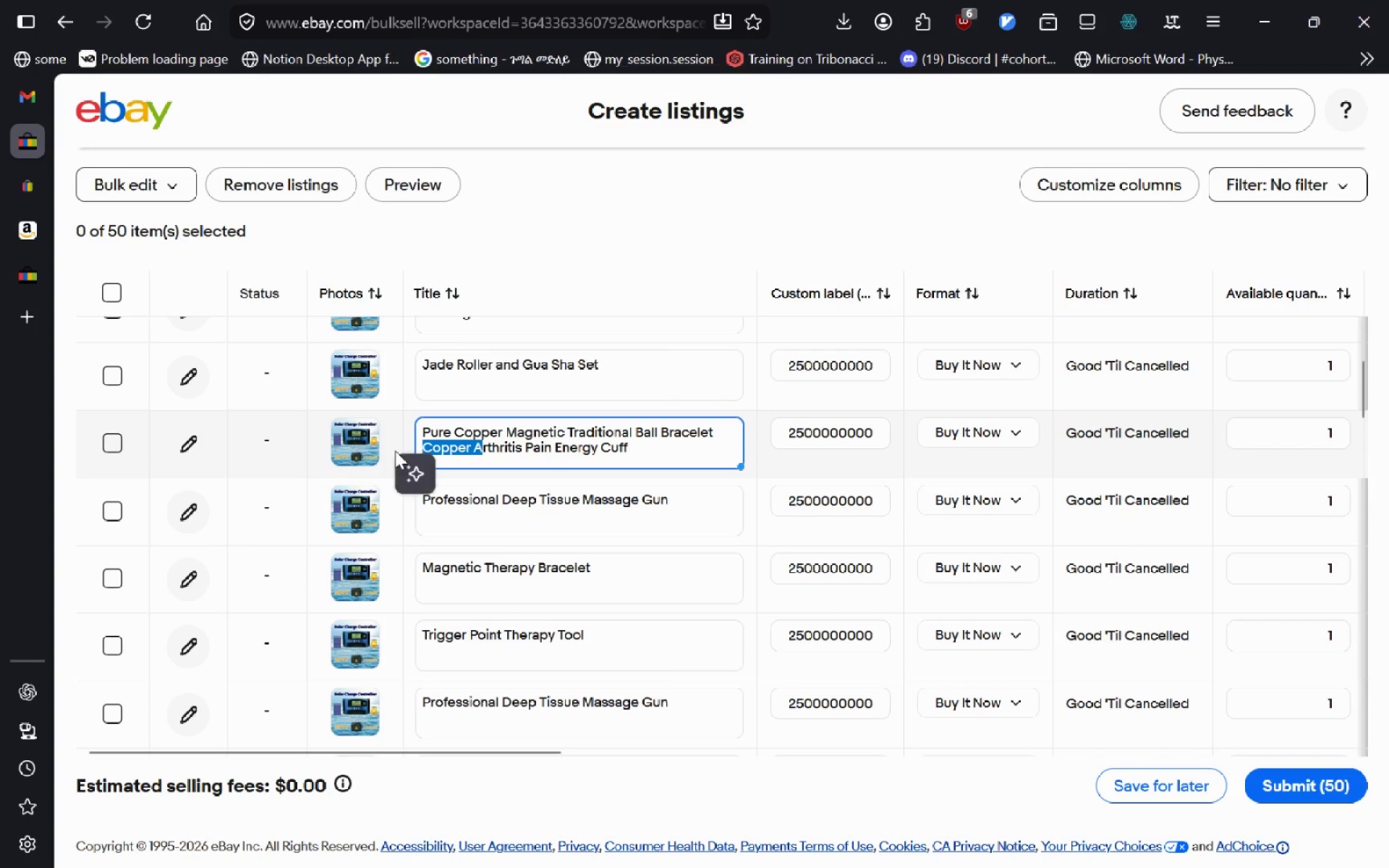 
key(Backspace)
 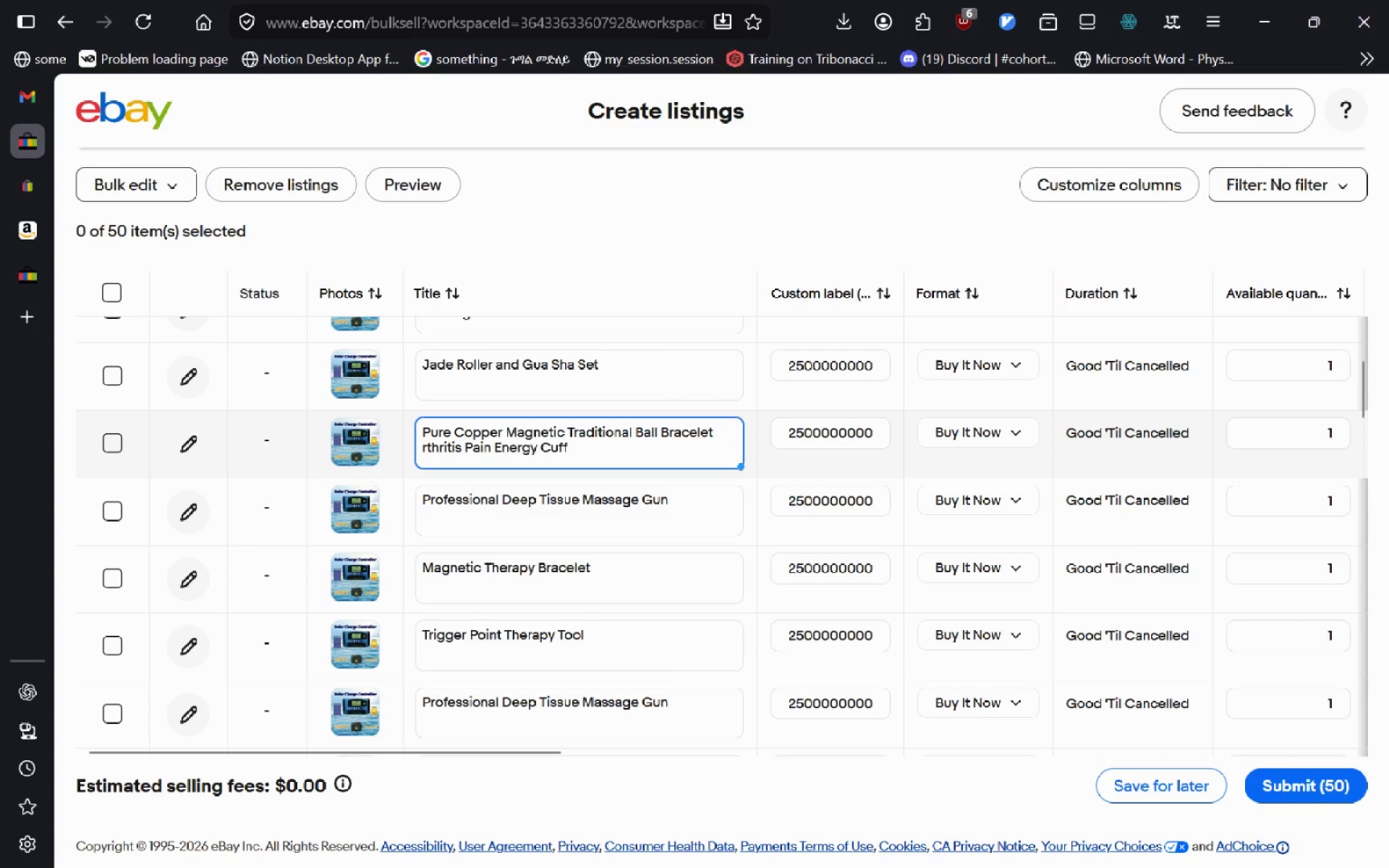 
key(Control+Delete)
 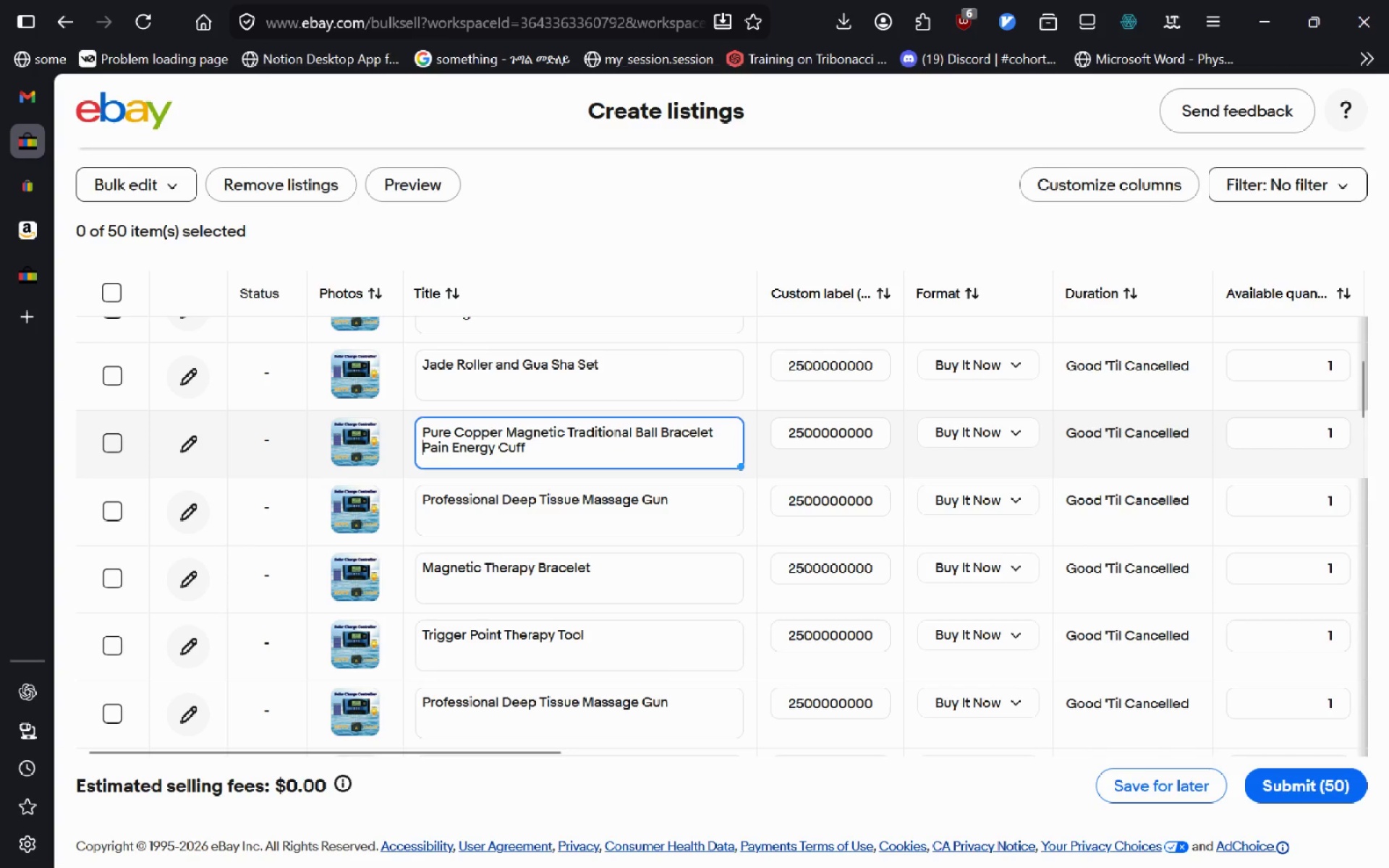 
key(Control+Delete)
 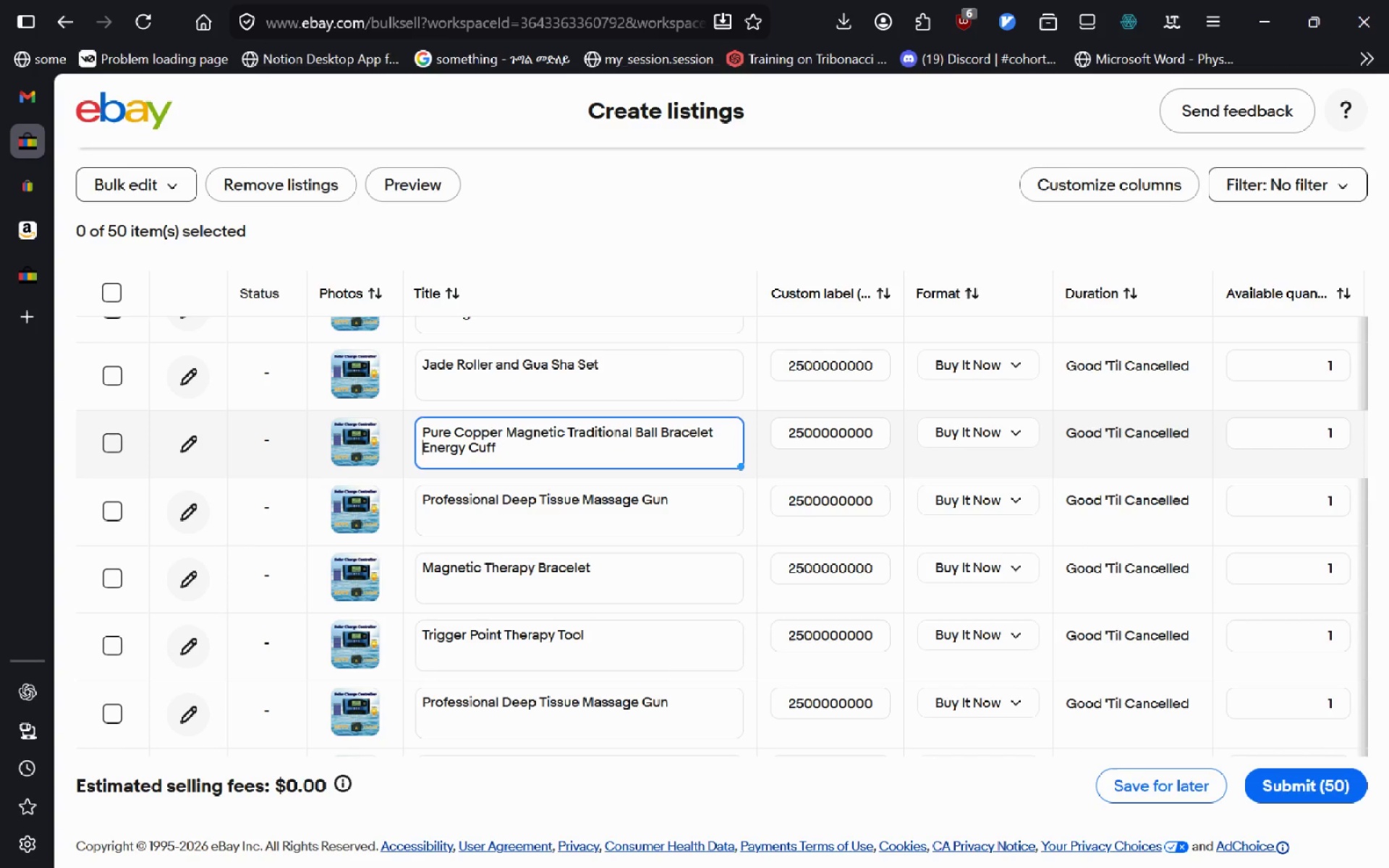 
key(Control+Delete)
 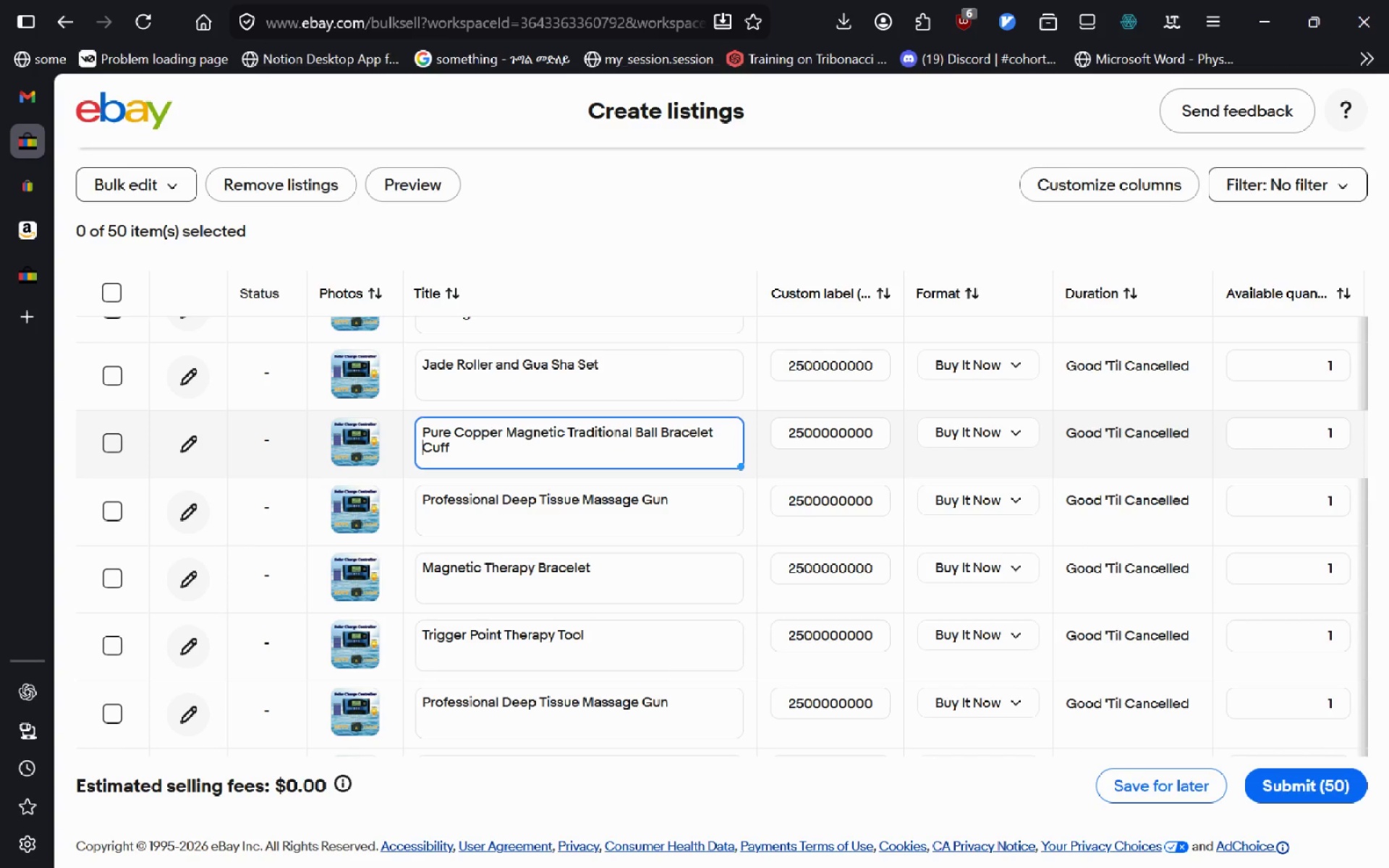 
key(Control+Delete)
 